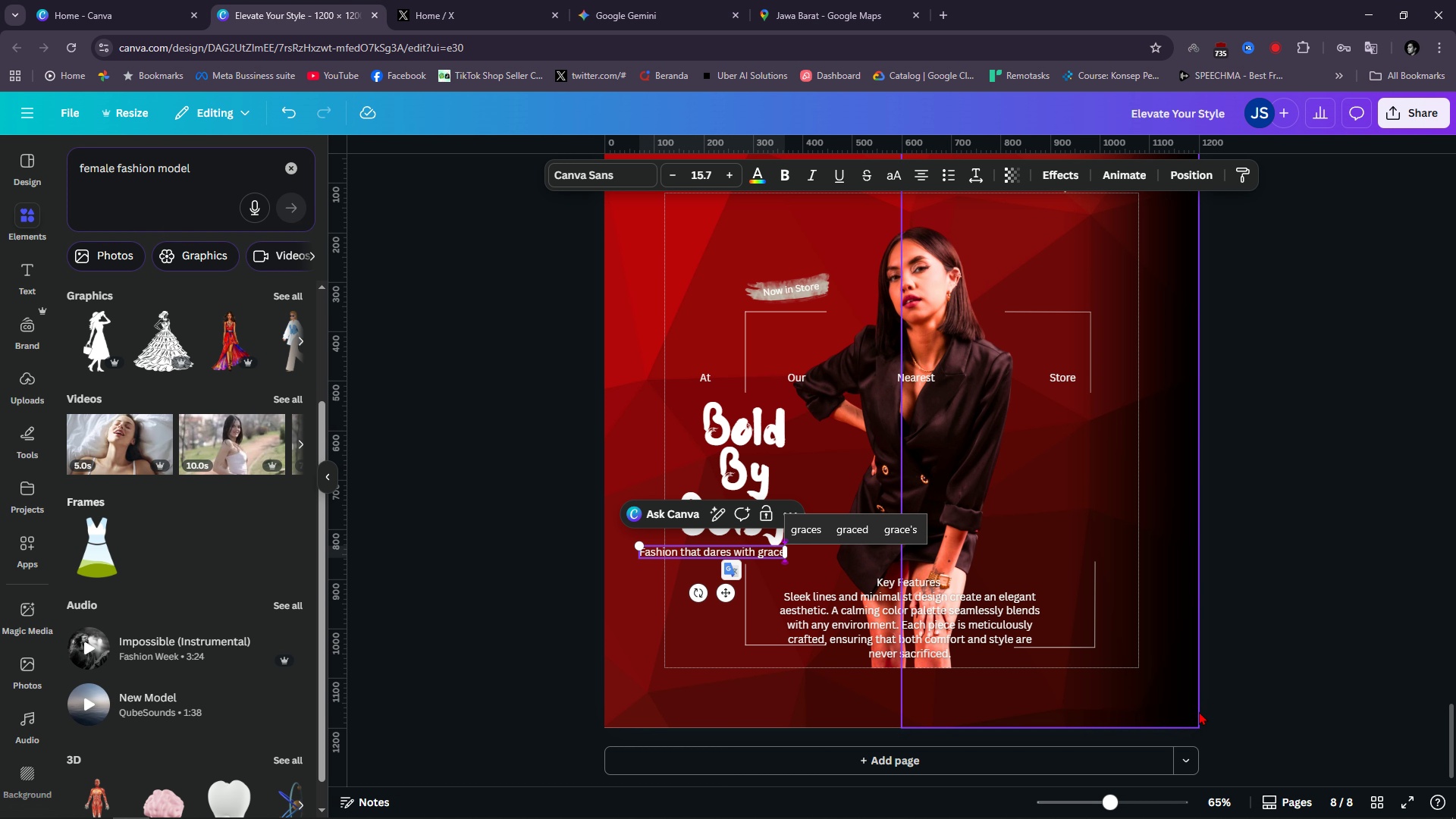 
left_click([1282, 655])
 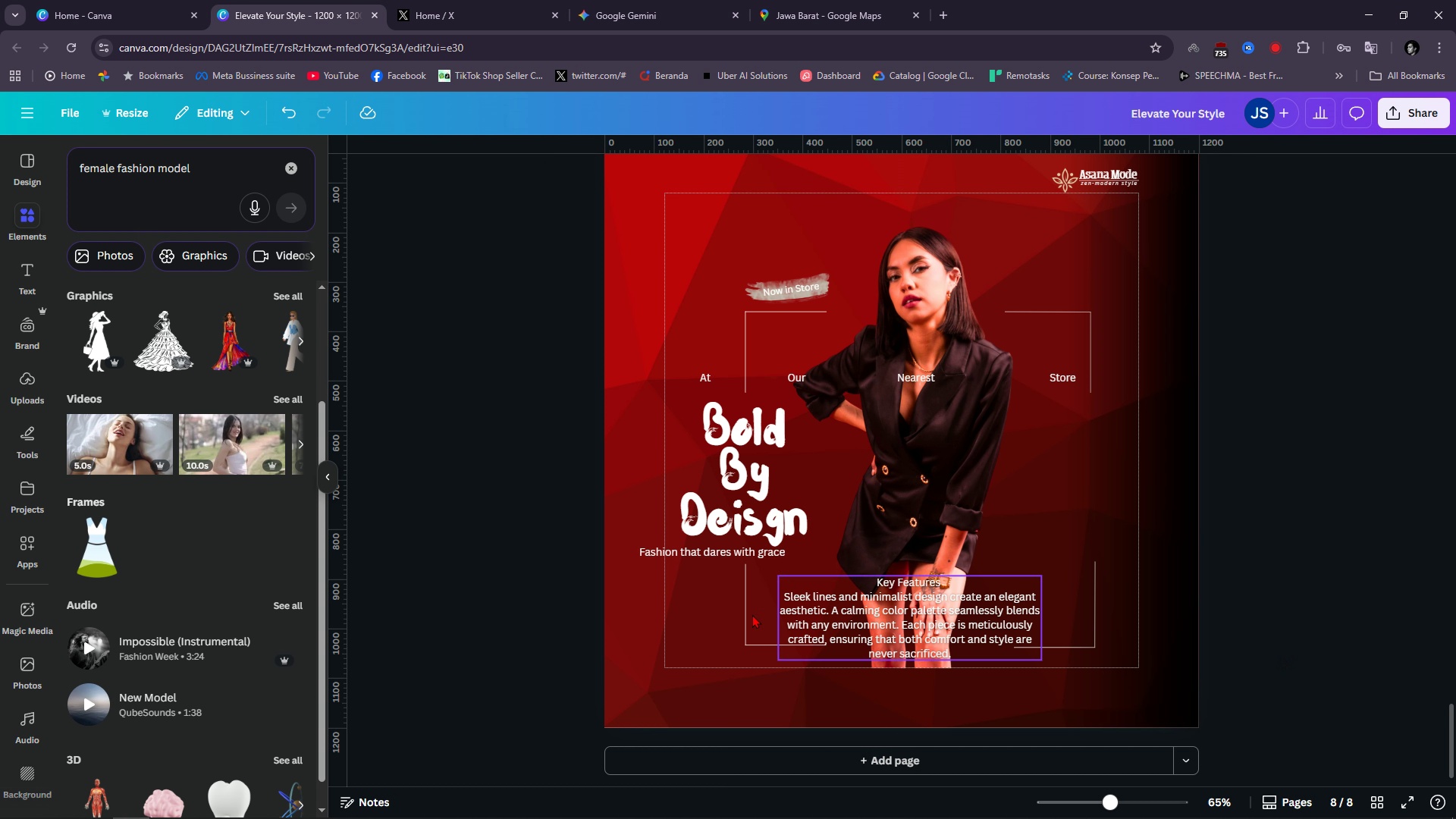 
hold_key(key=ControlLeft, duration=1.02)
scroll: coordinate [719, 598], scroll_direction: up, amount: 7.0
 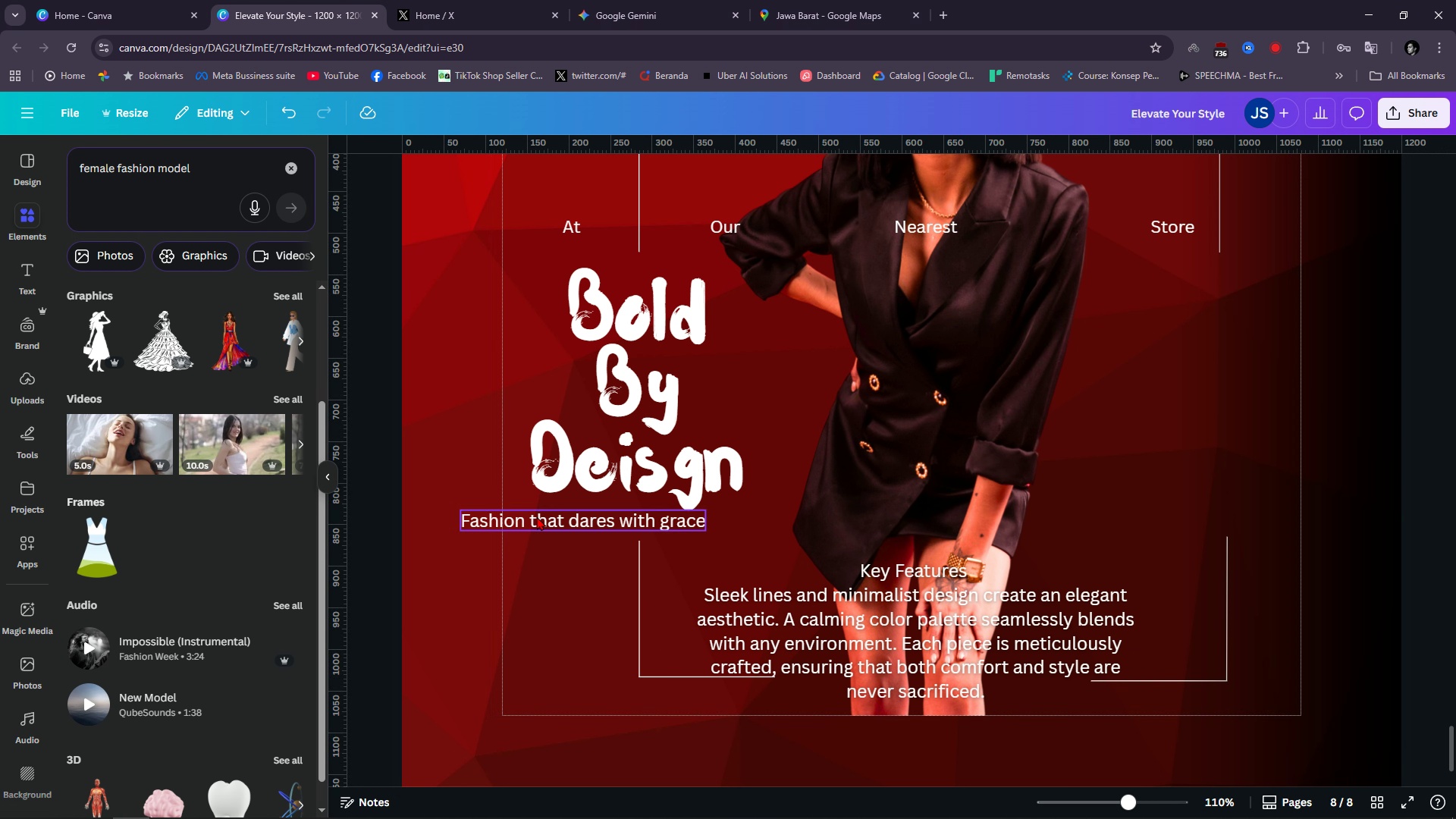 
left_click_drag(start_coordinate=[541, 516], to_coordinate=[593, 513])
 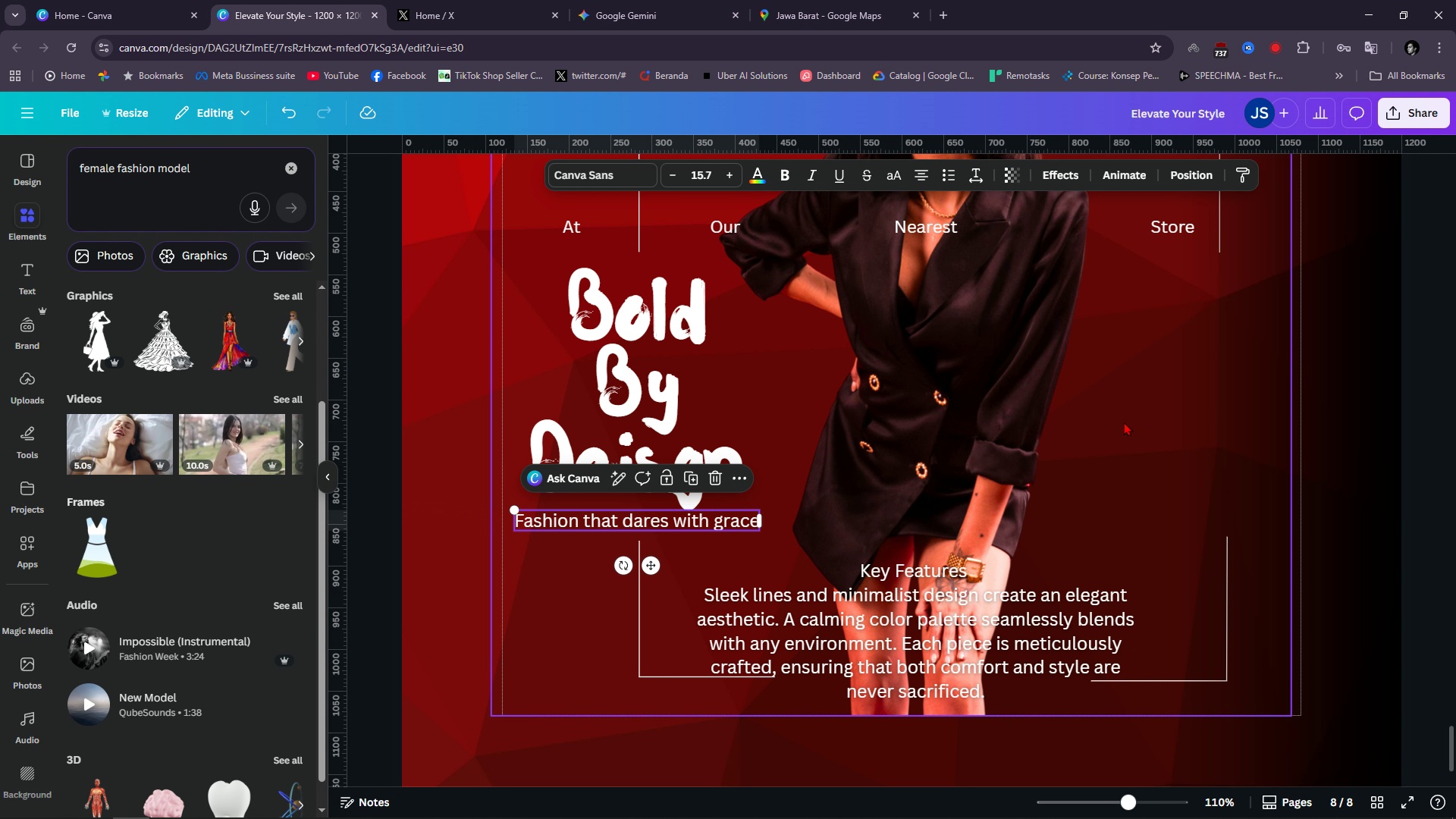 
hold_key(key=ControlLeft, duration=0.73)
scroll: coordinate [1124, 422], scroll_direction: down, amount: 5.0
 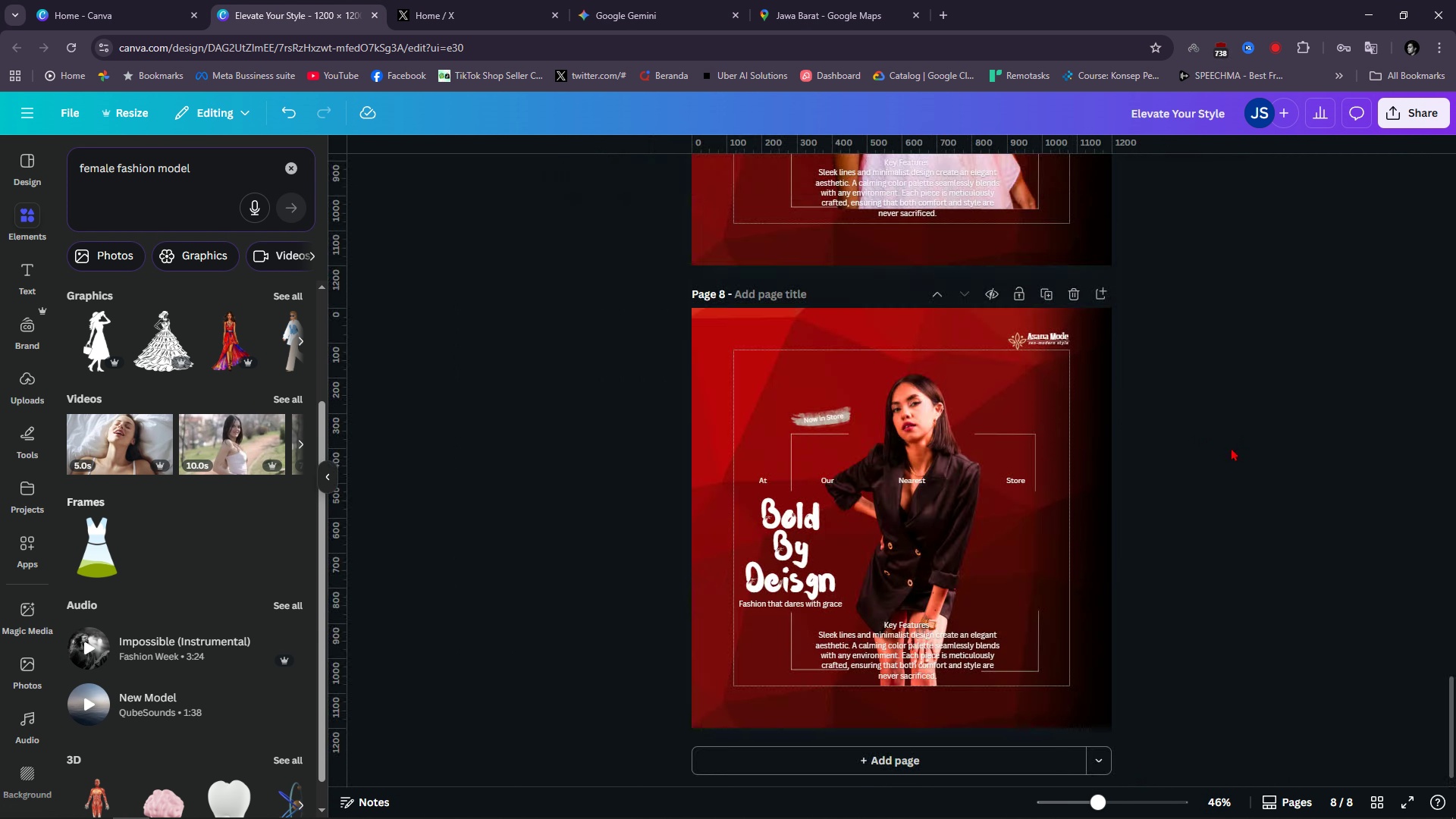 
scroll: coordinate [1240, 460], scroll_direction: up, amount: 3.0
 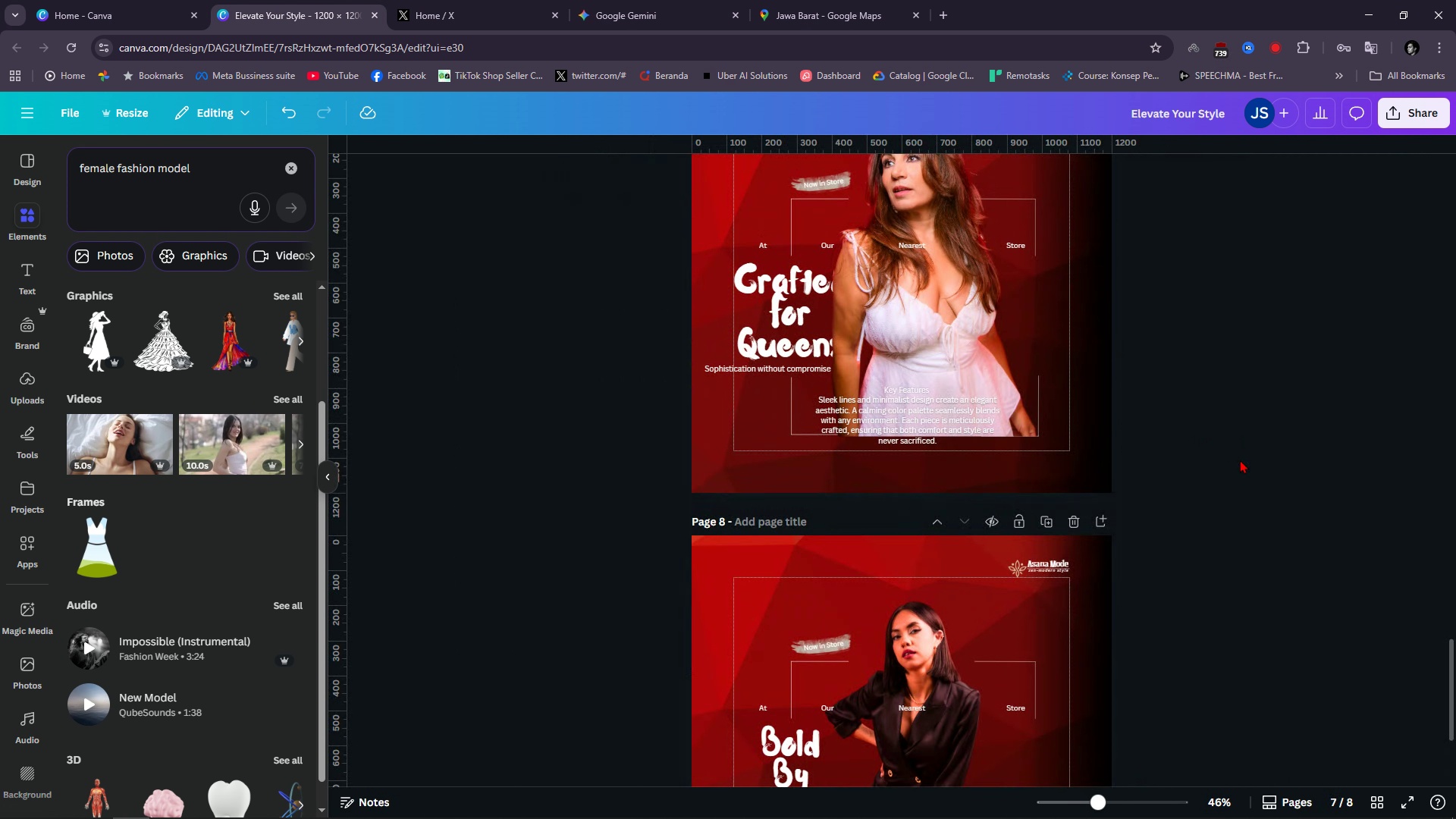 
scroll: coordinate [1240, 460], scroll_direction: down, amount: 4.0
 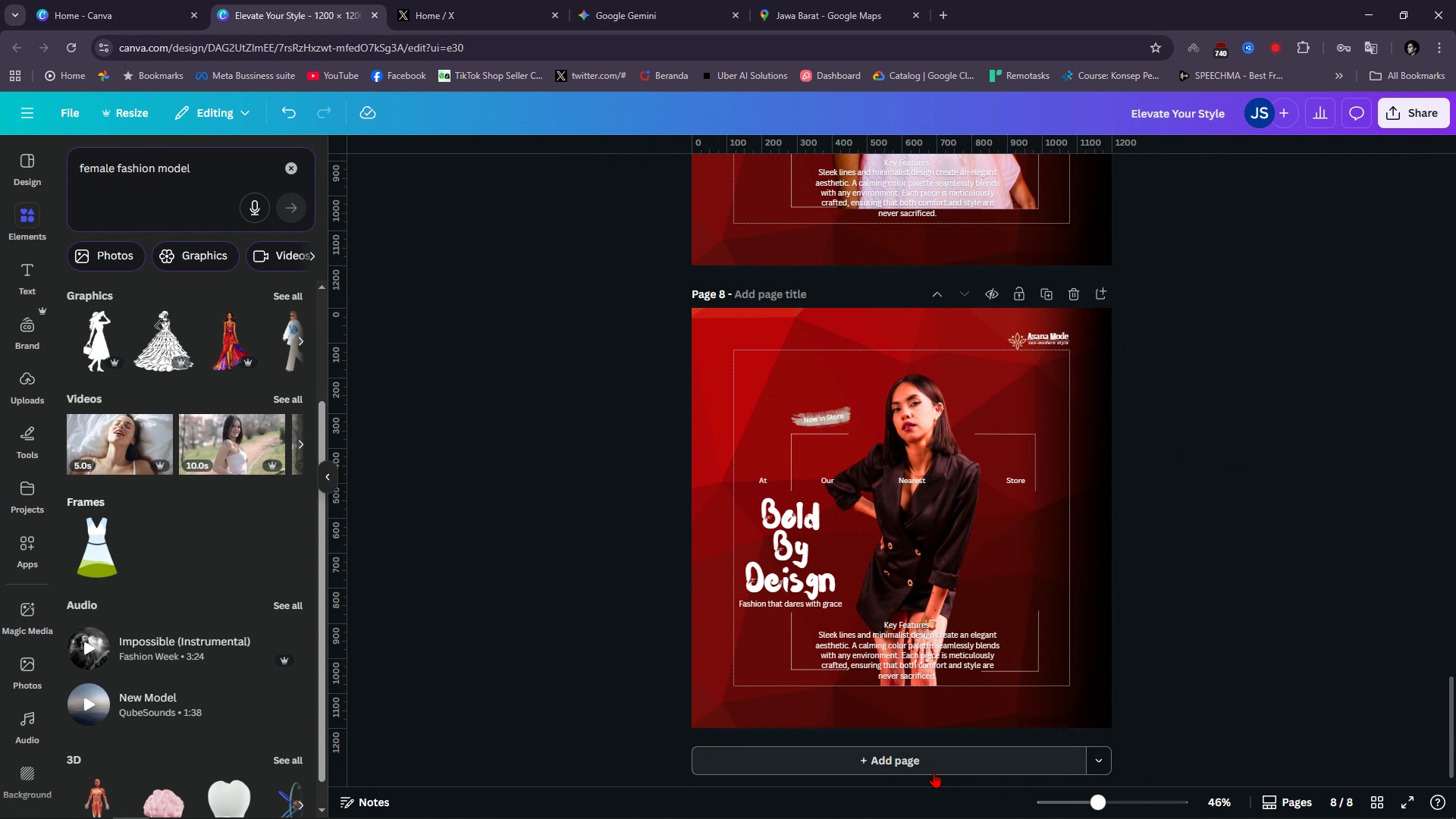 
wait(5.02)
 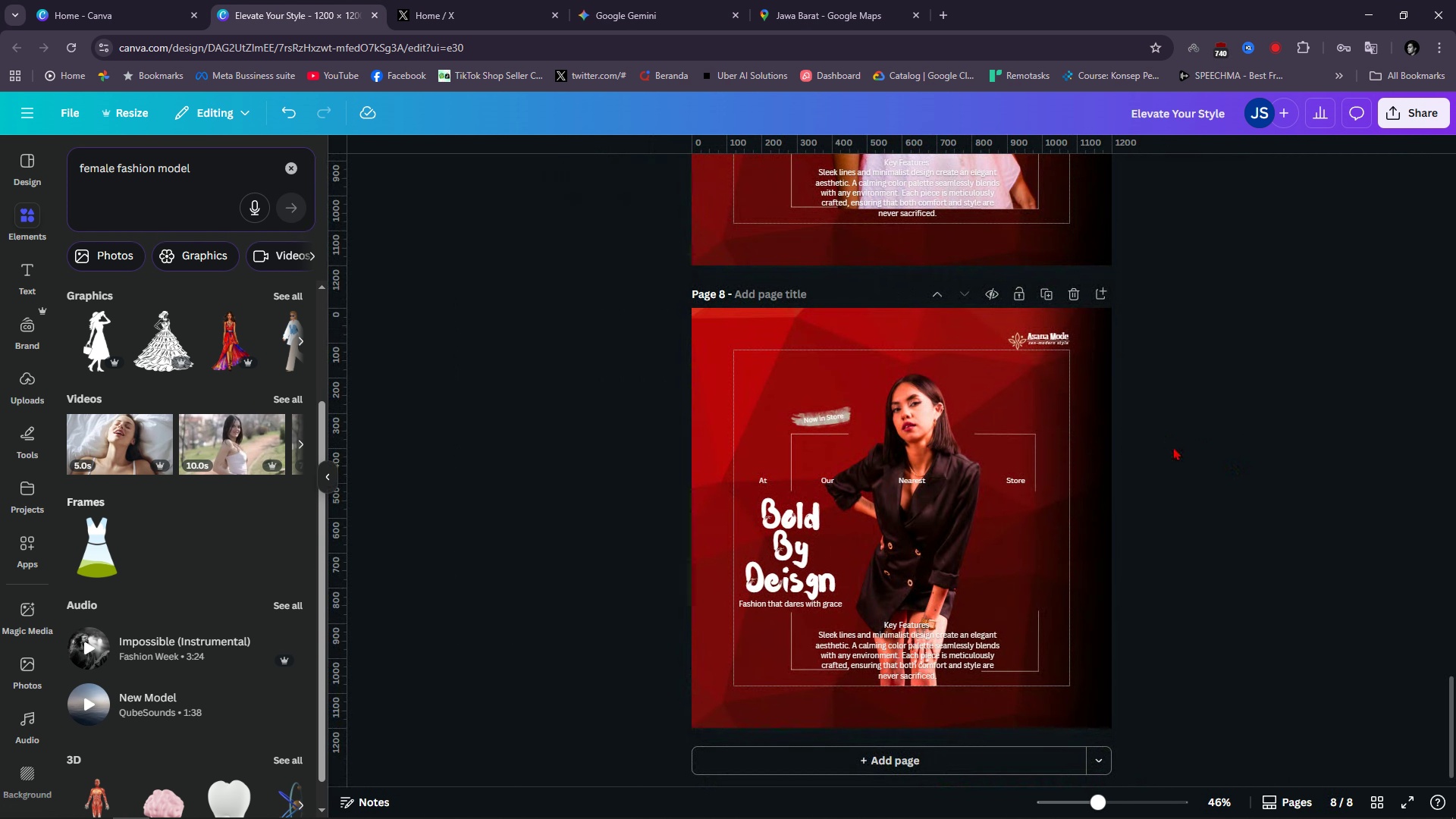 
left_click([1047, 294])
 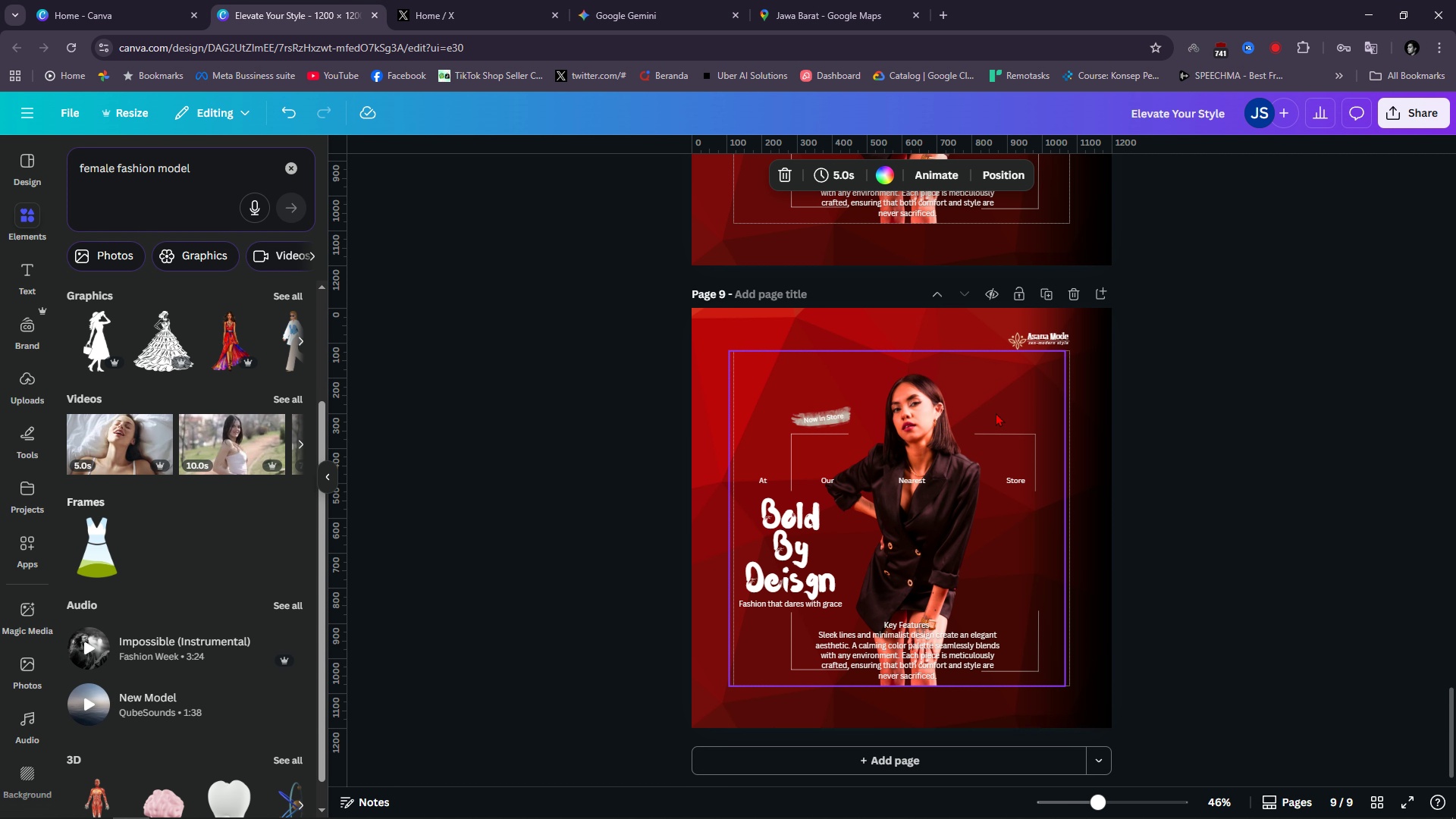 
left_click([956, 413])
 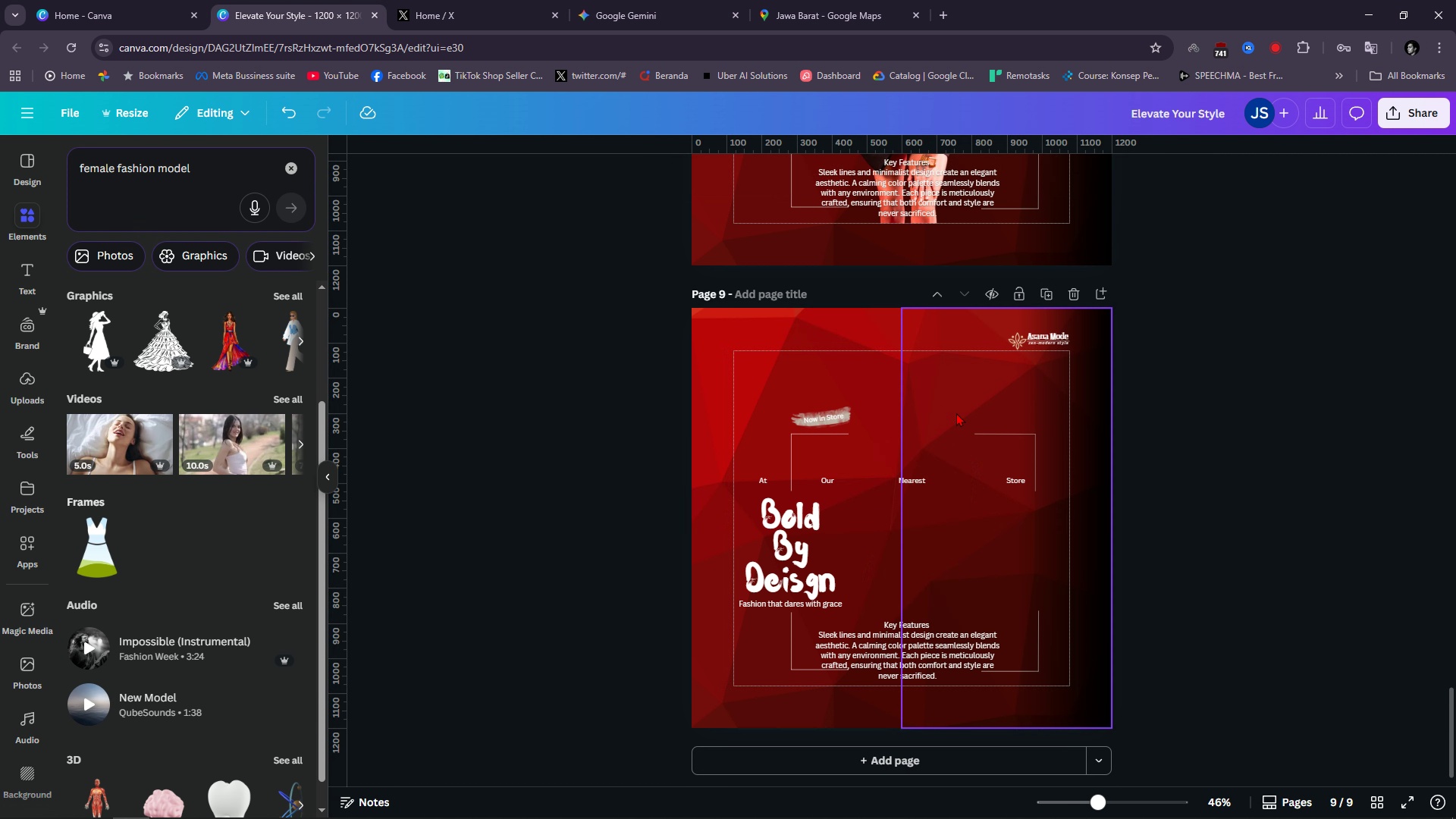 
key(Backspace)
 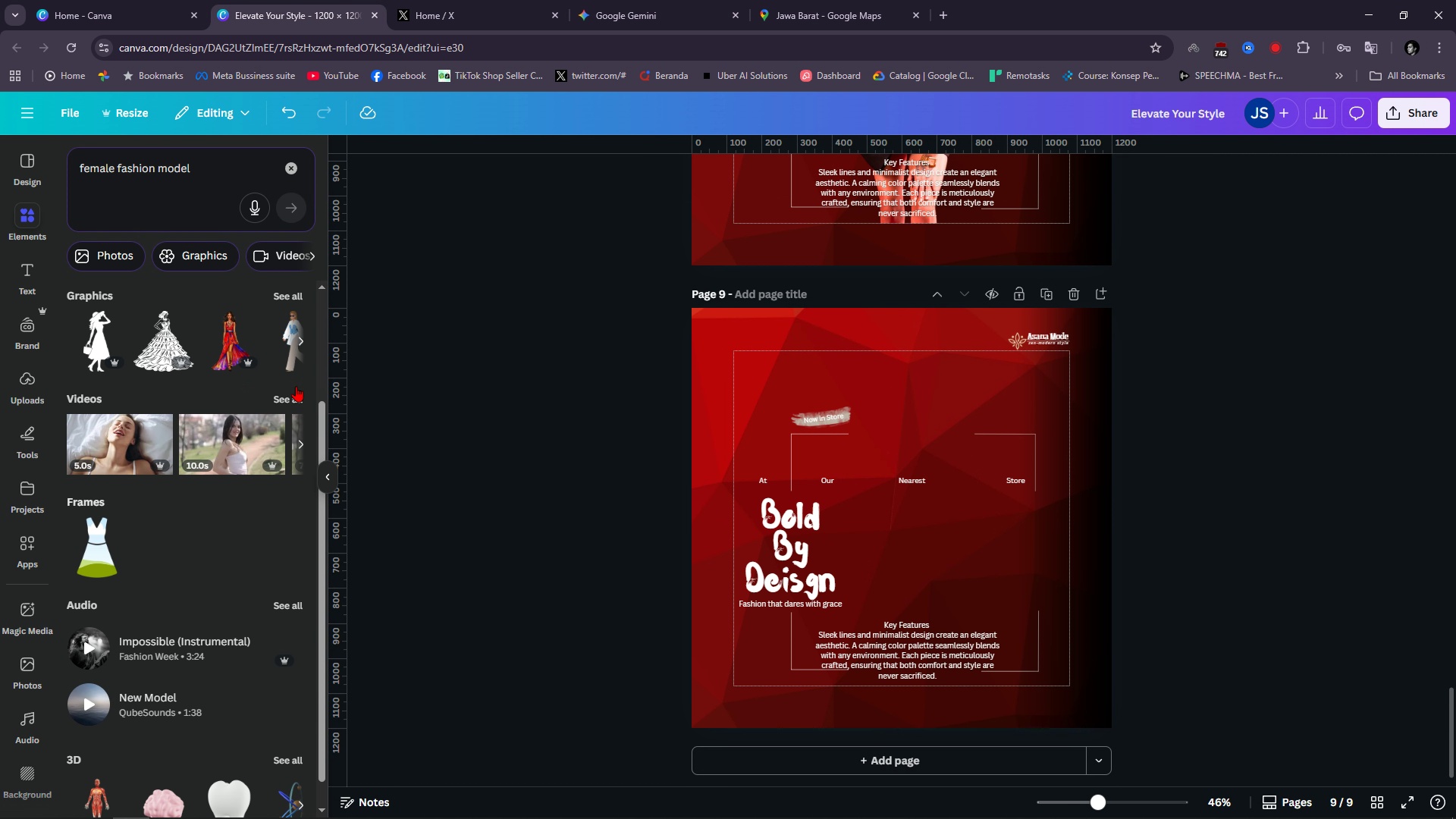 
left_click([297, 395])
 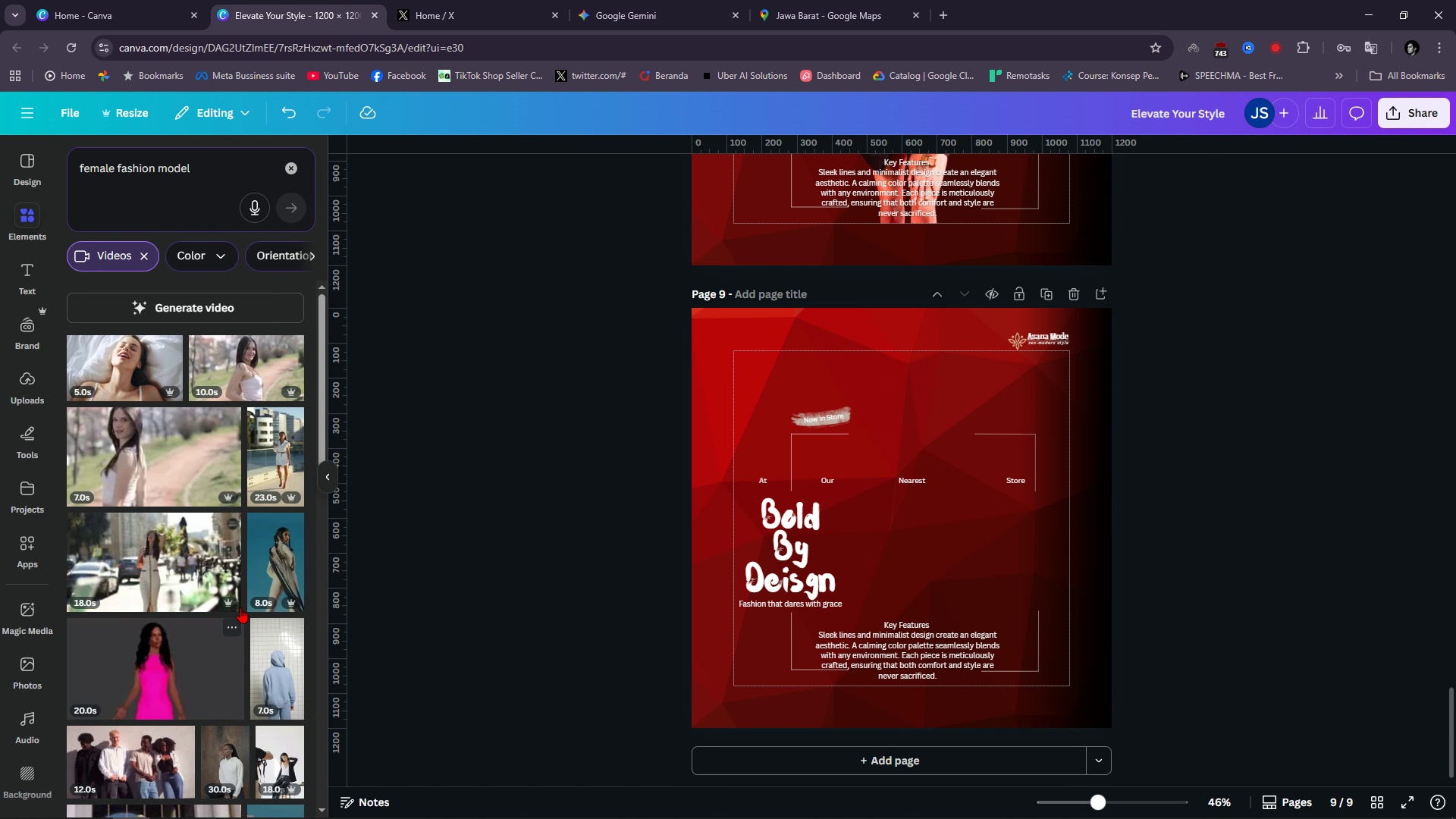 
scroll: coordinate [140, 626], scroll_direction: down, amount: 8.0
 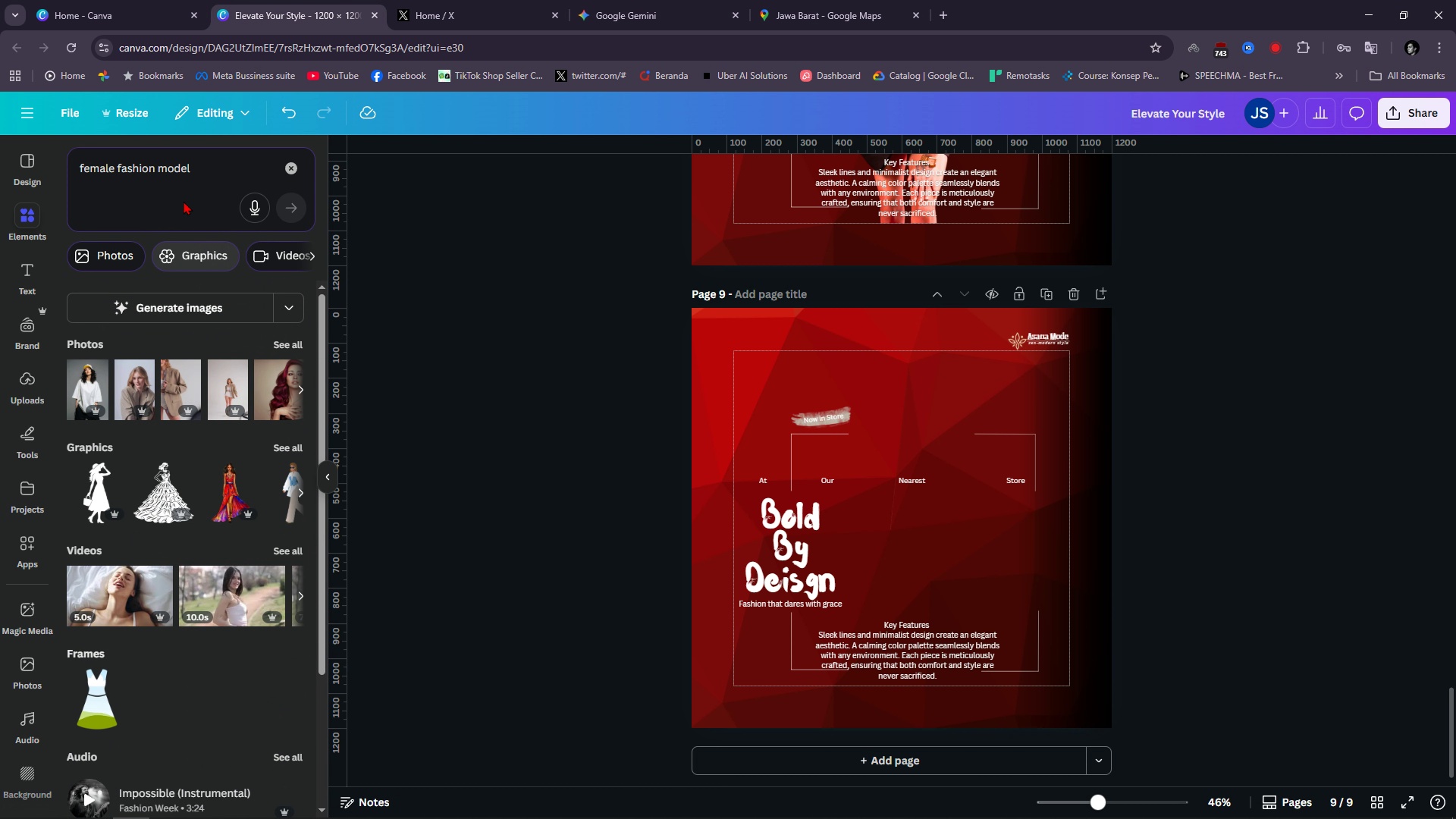 
wait(5.01)
 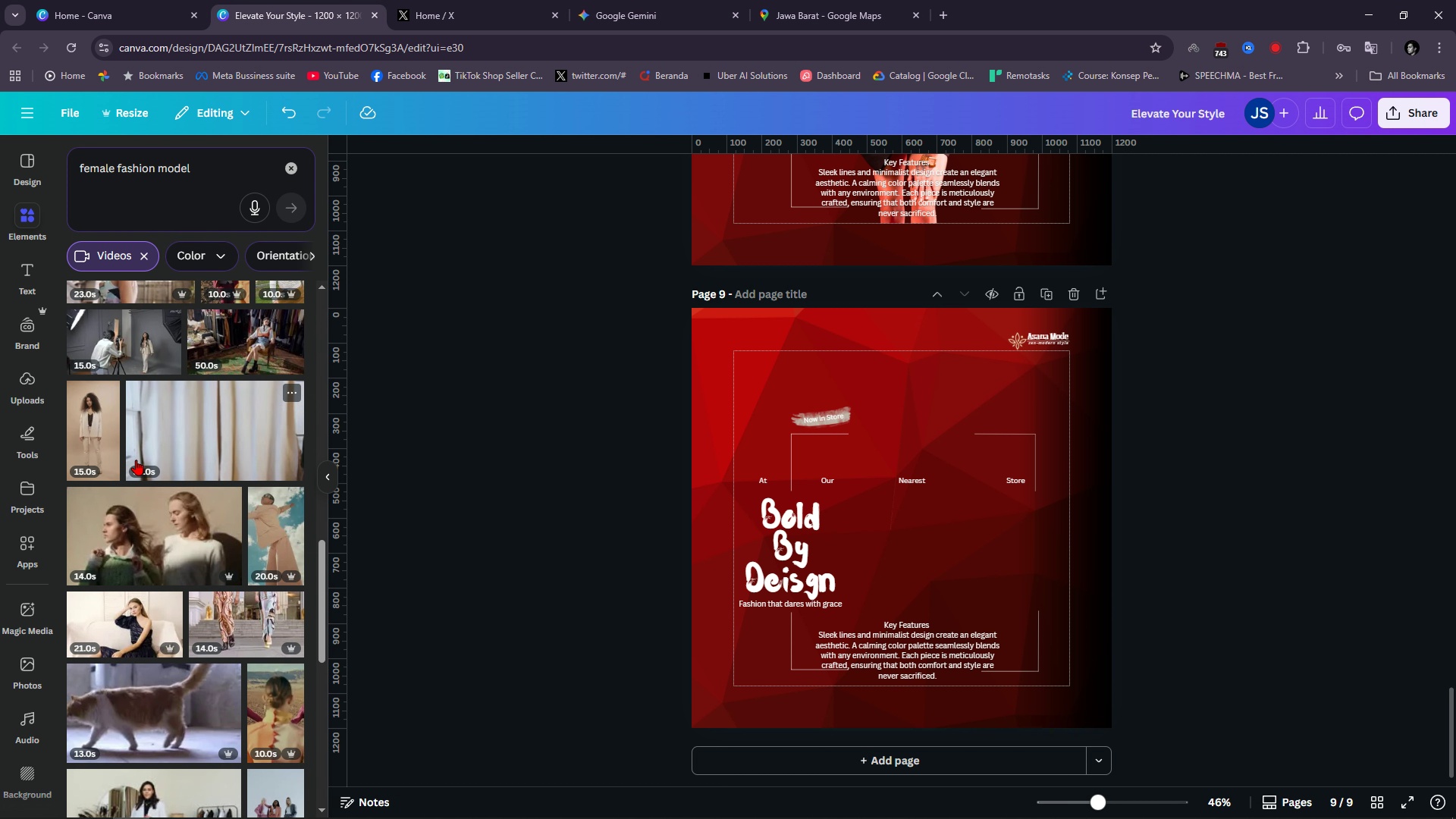 
left_click([119, 261])
 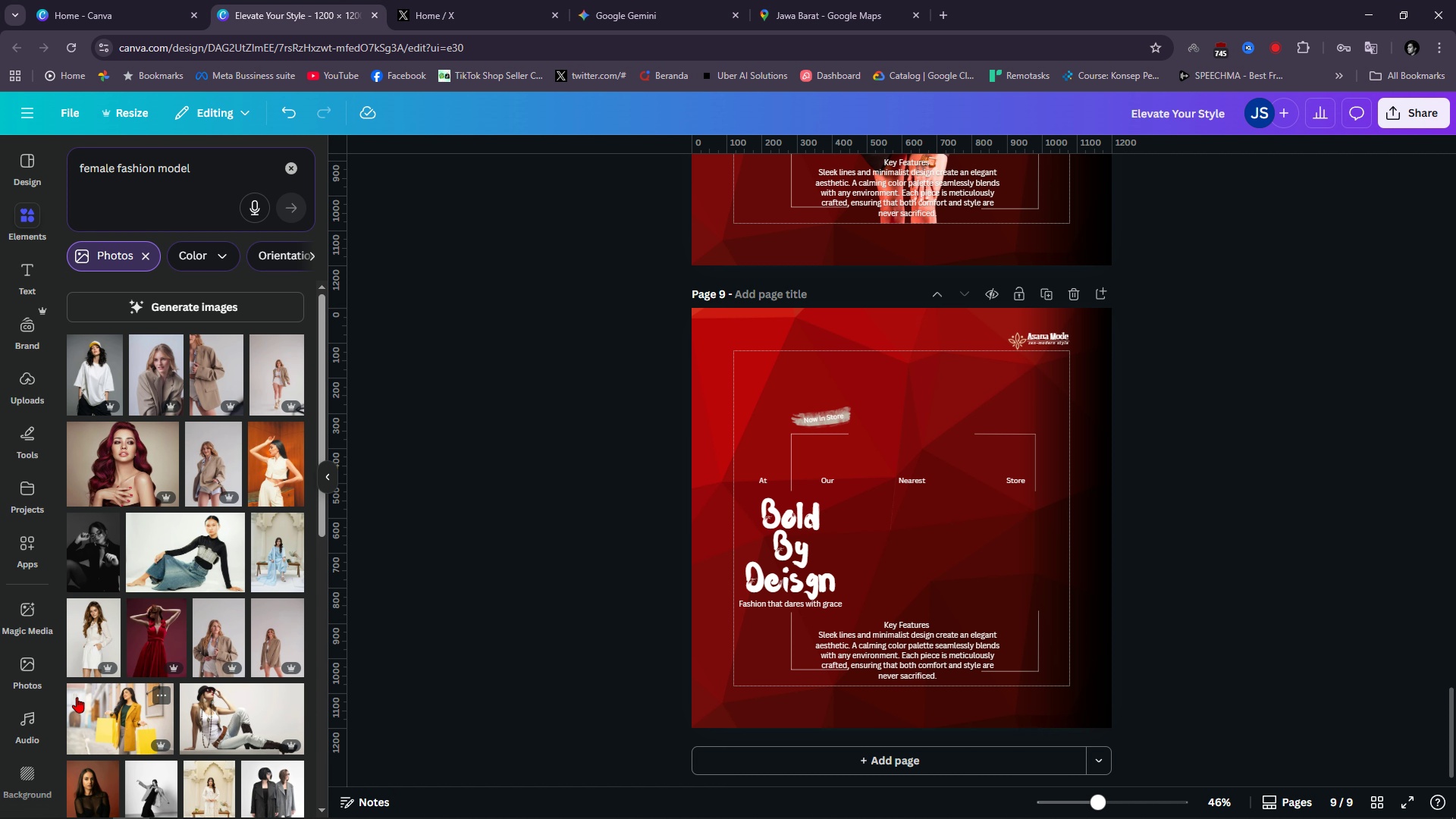 
scroll: coordinate [77, 697], scroll_direction: down, amount: 2.0
 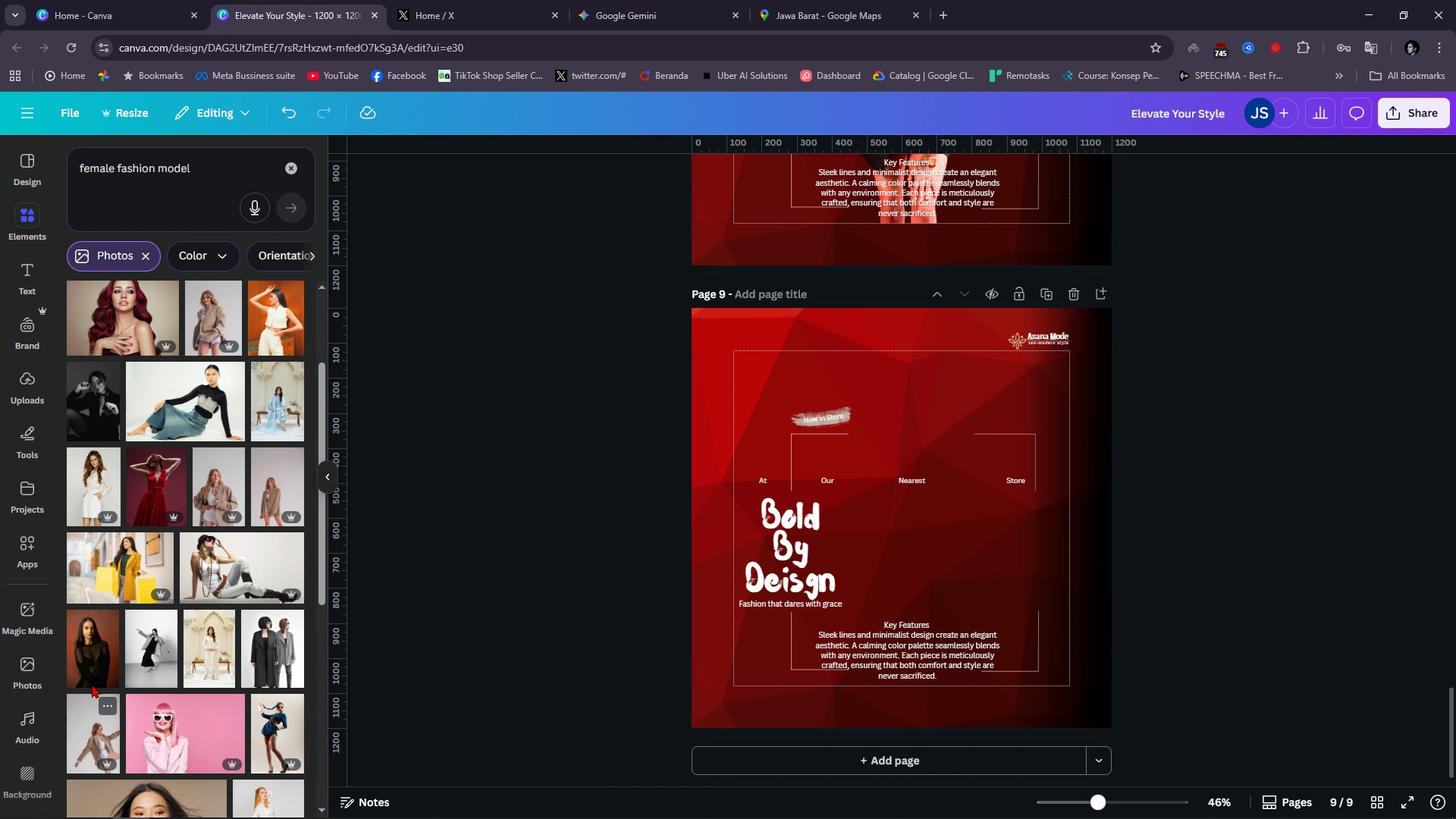 
mouse_move([119, 655])
 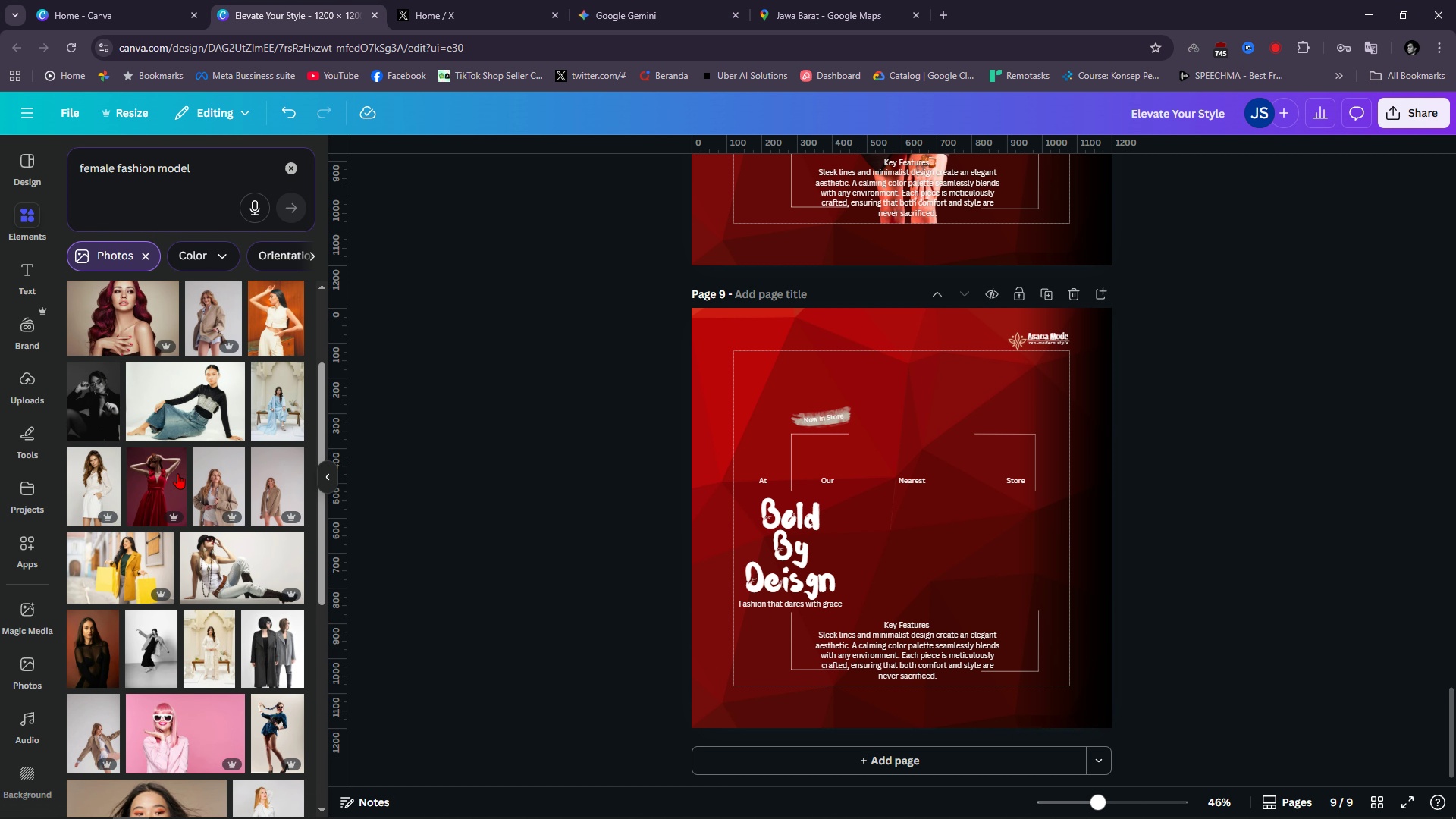 
left_click([152, 490])
 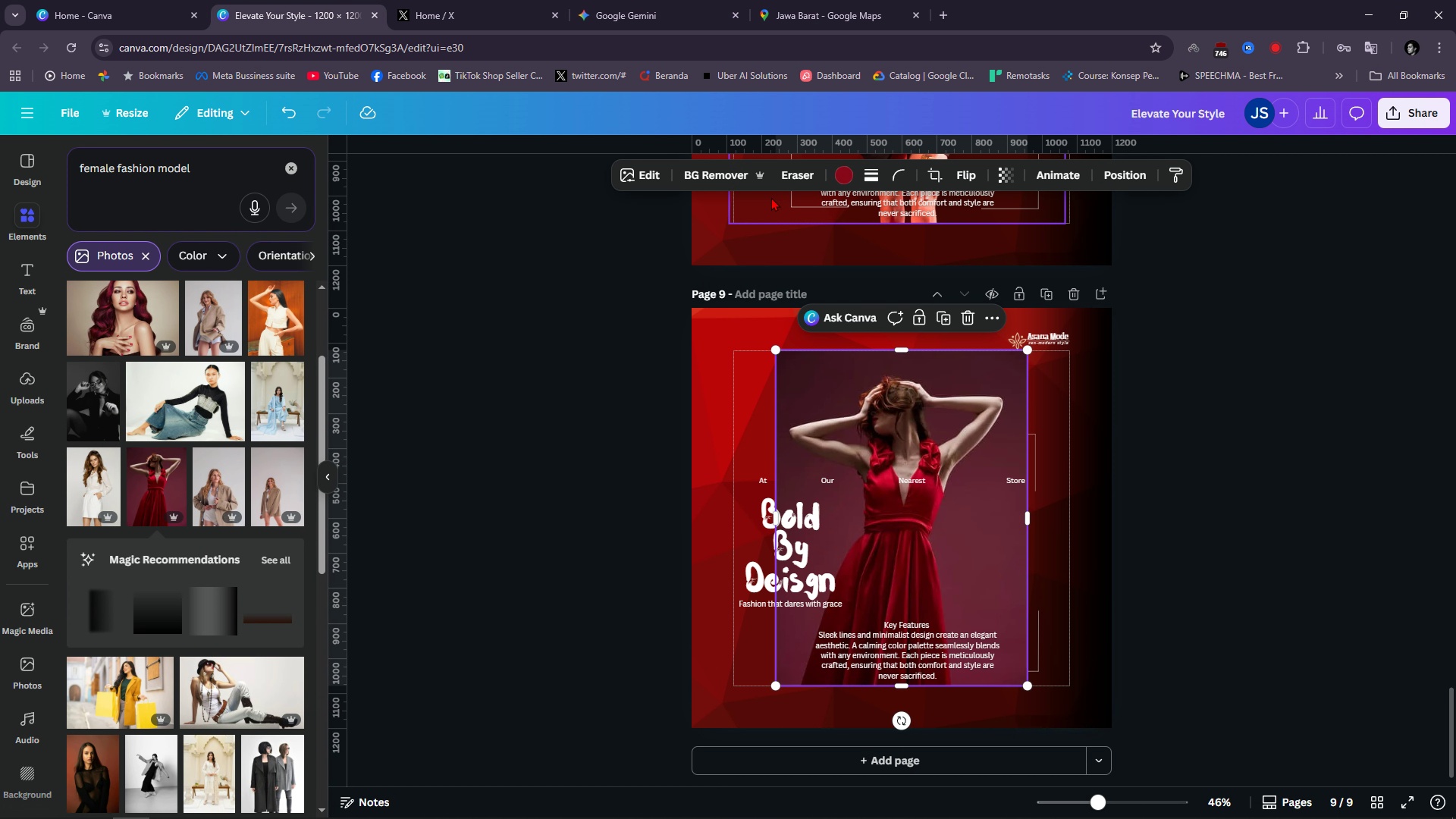 
left_click([703, 170])
 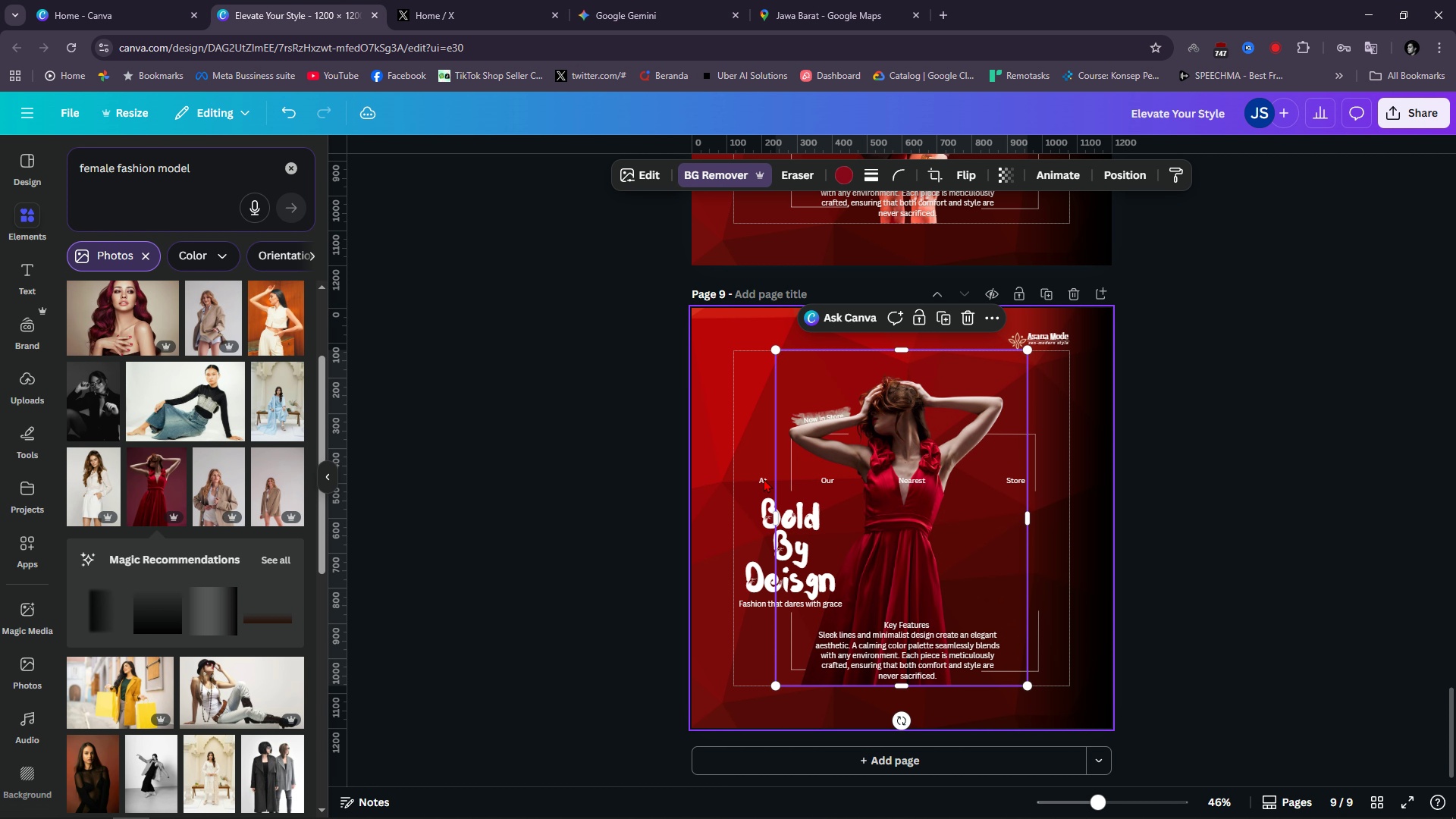 
left_click_drag(start_coordinate=[904, 524], to_coordinate=[918, 507])
 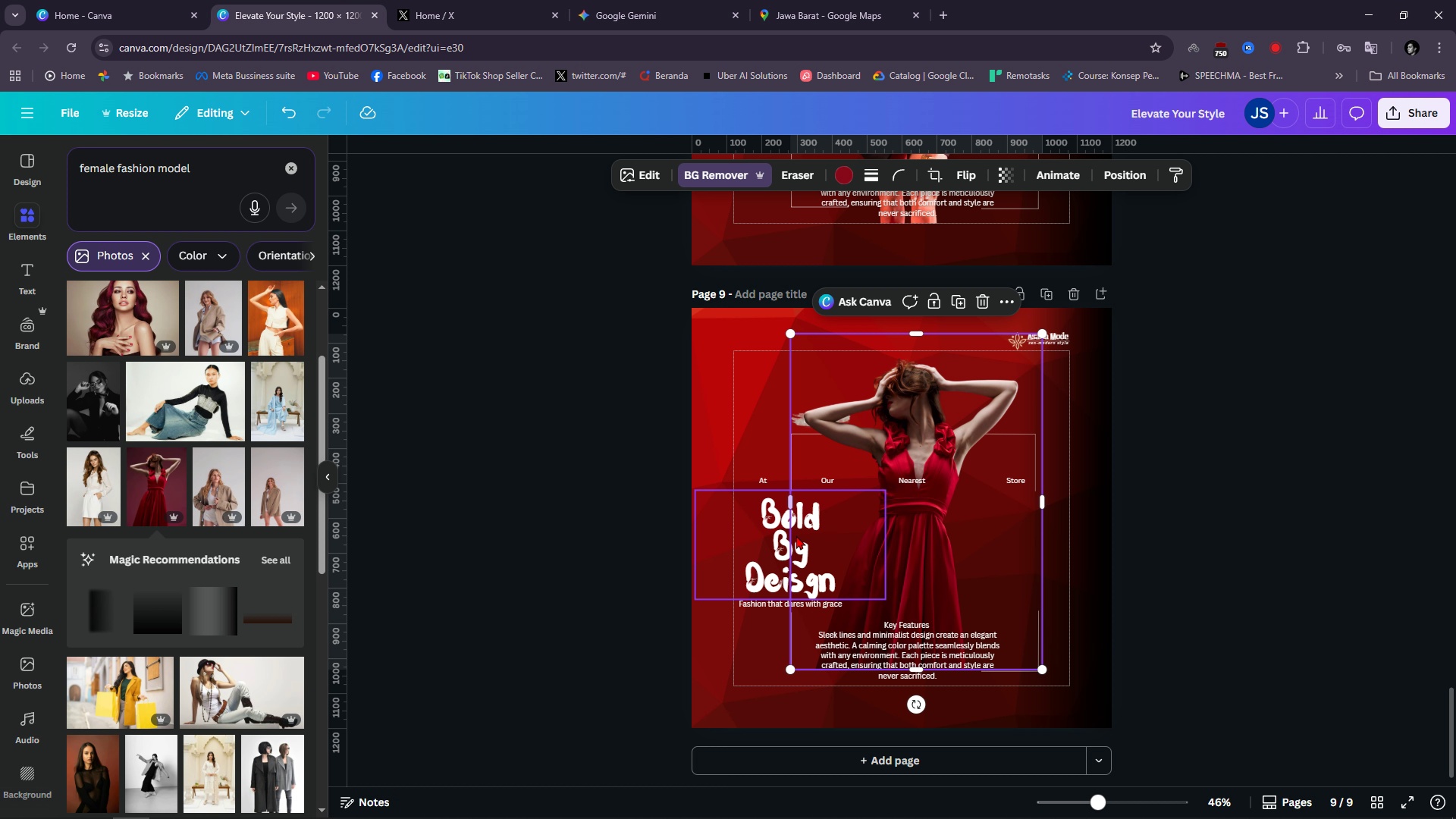 
left_click([1204, 516])
 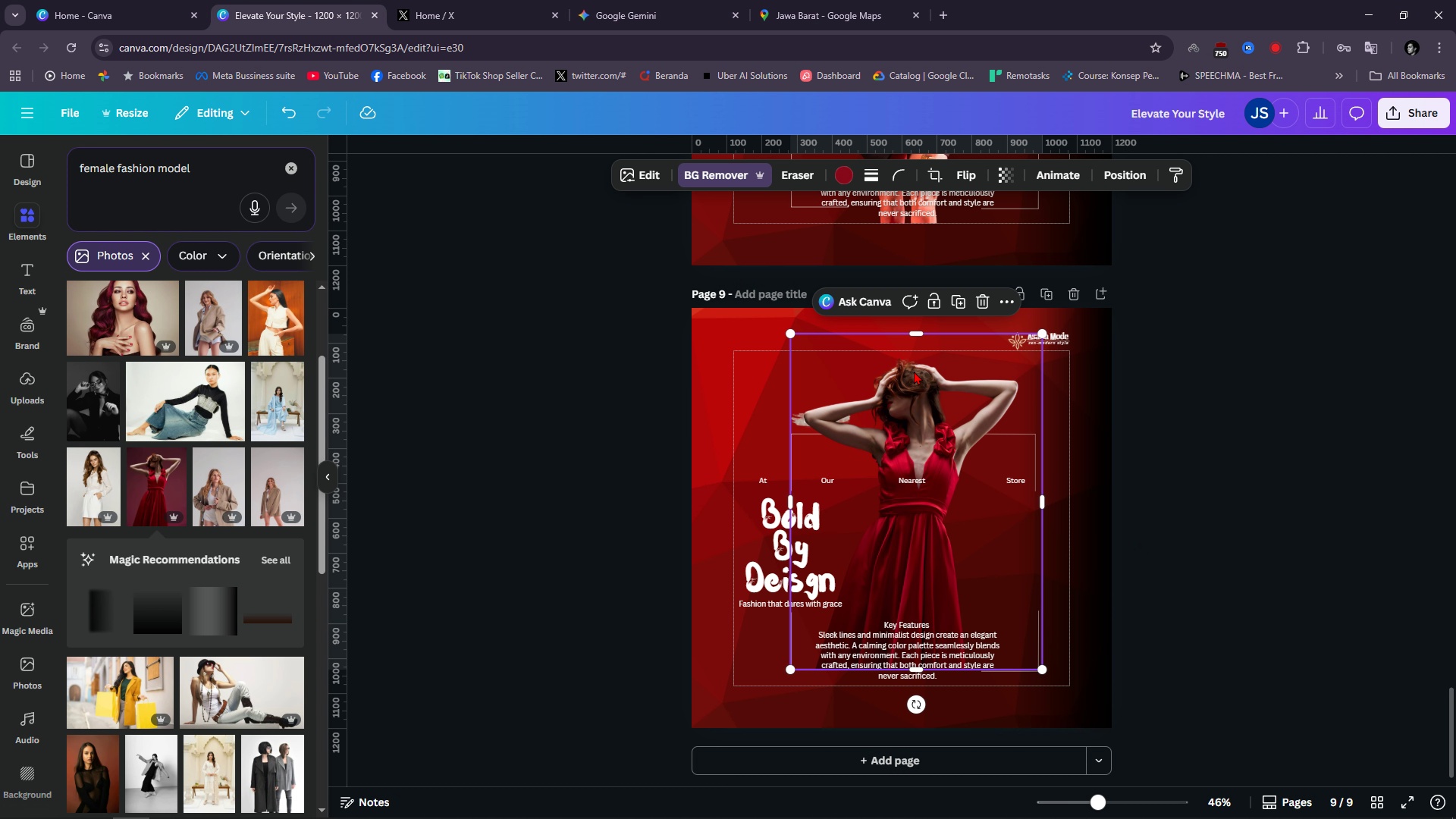 
left_click([914, 371])
 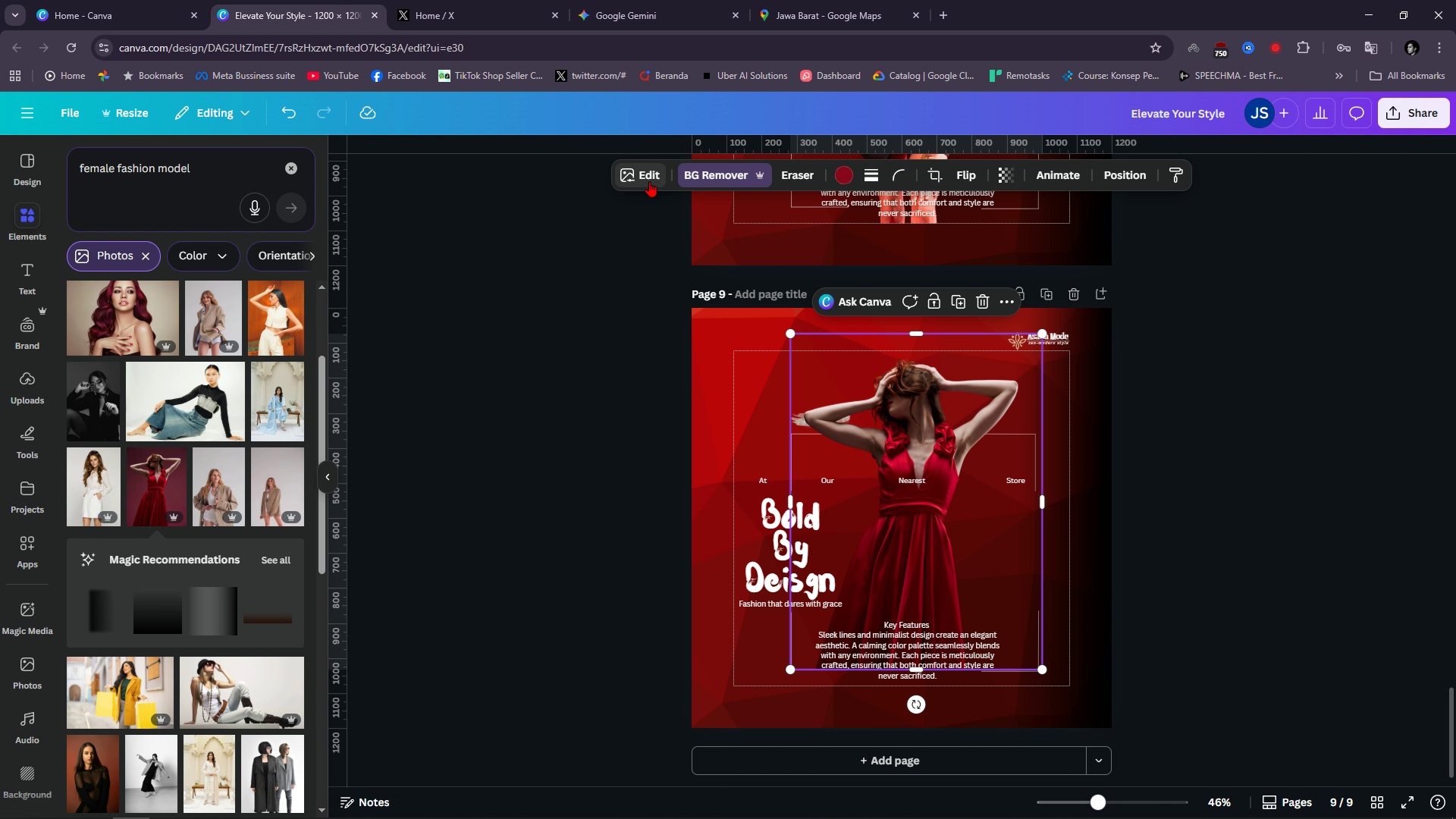 
left_click([649, 181])
 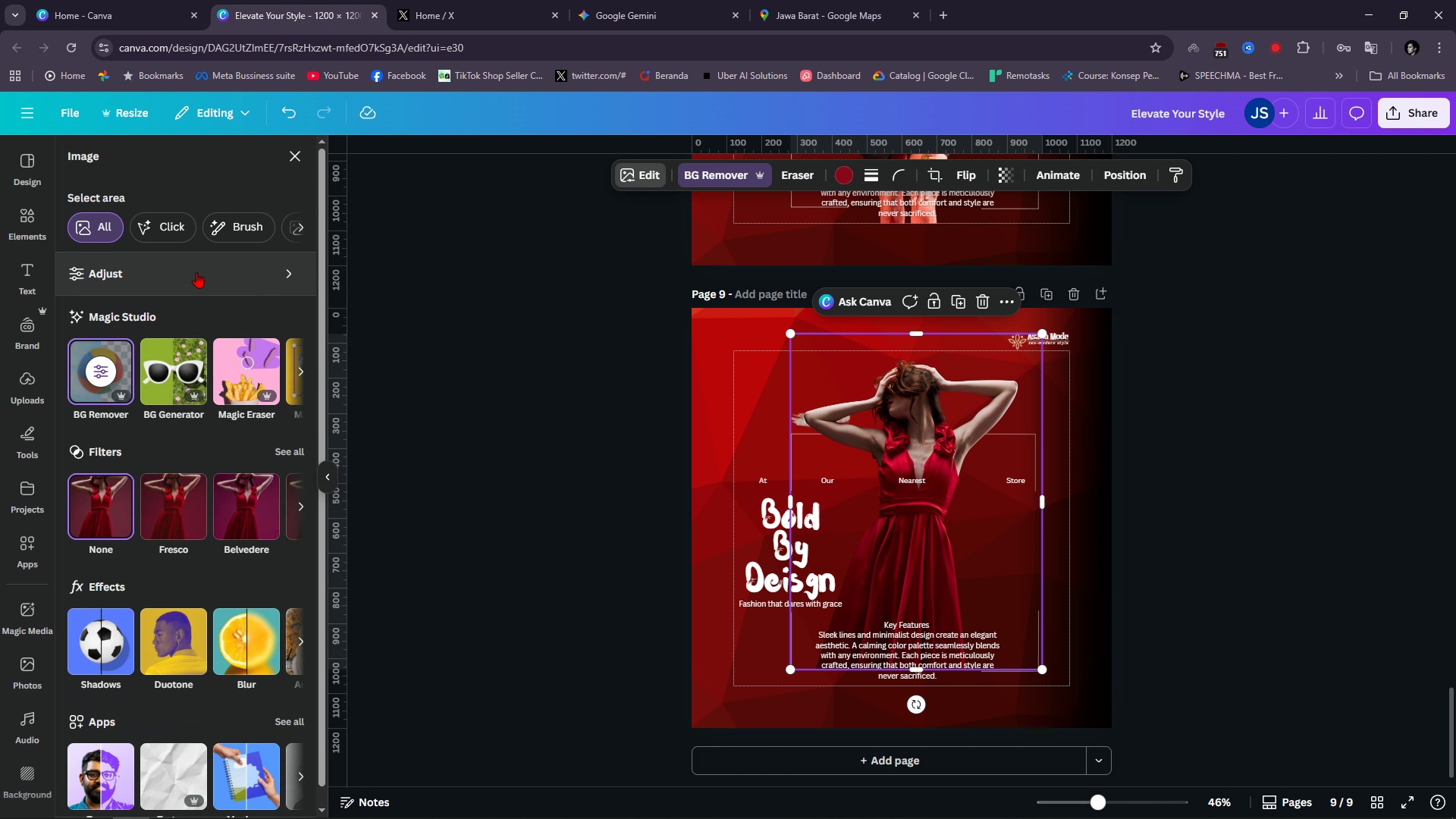 
left_click([196, 272])
 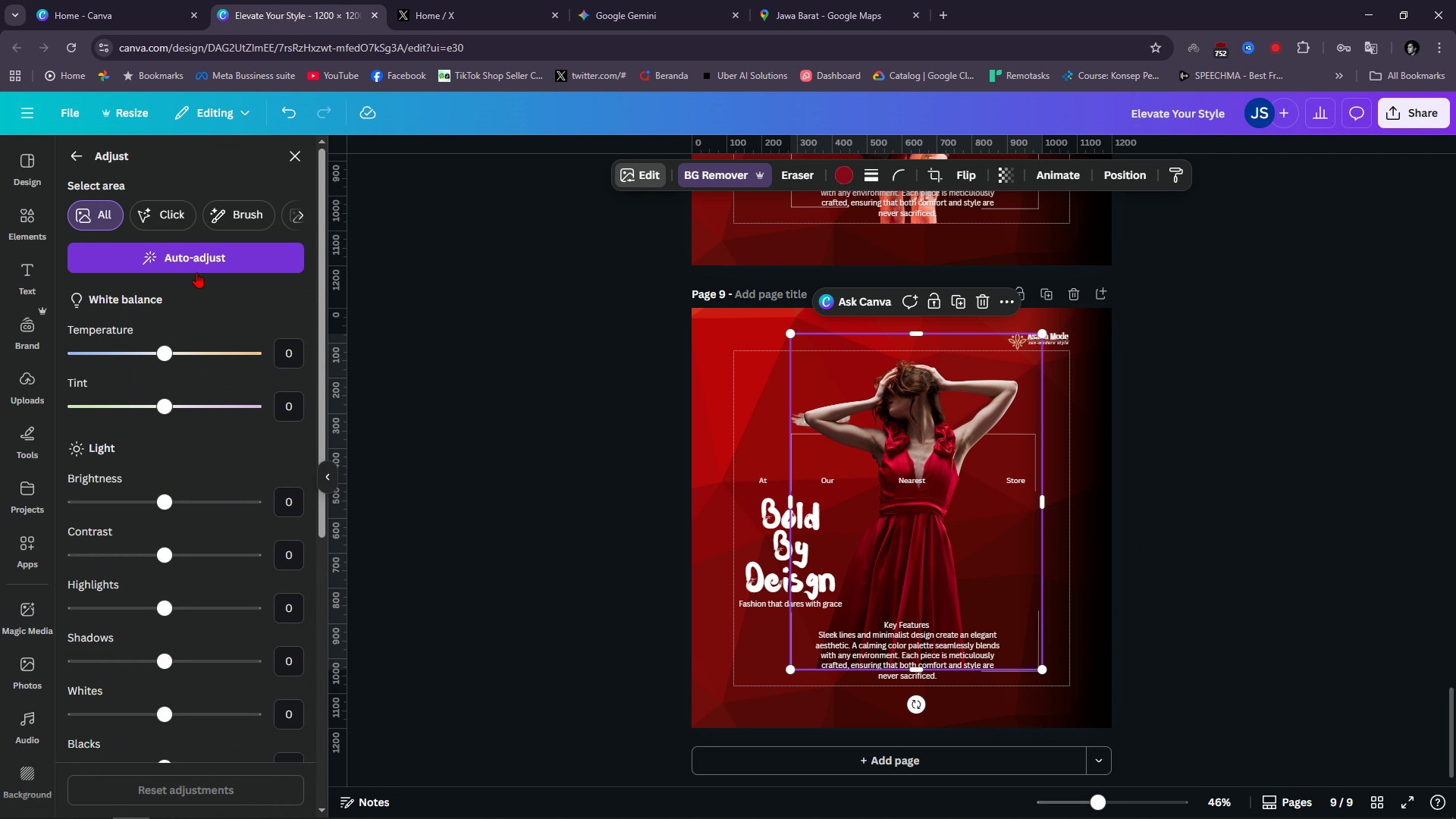 
left_click([196, 272])
 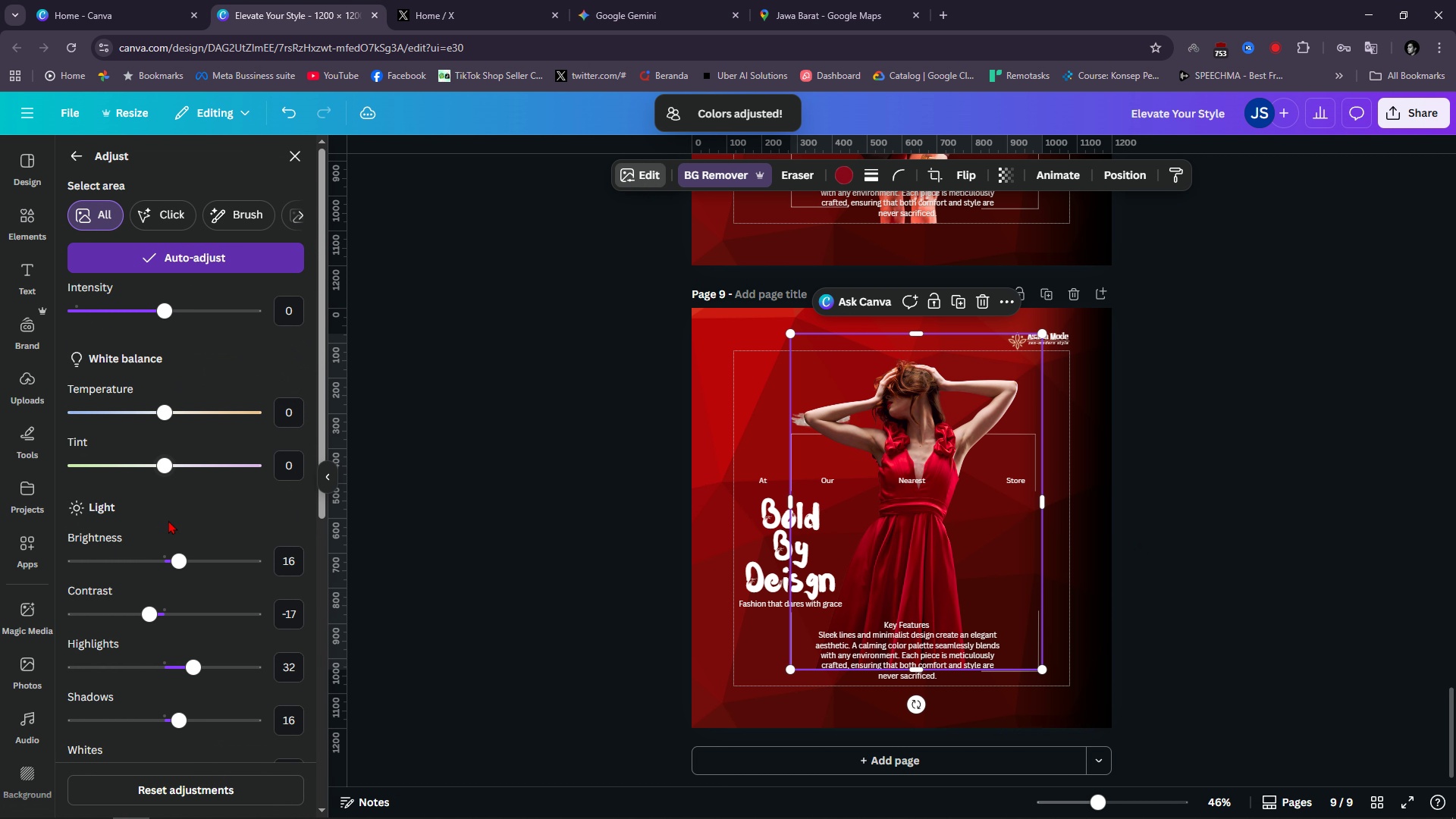 
left_click_drag(start_coordinate=[180, 570], to_coordinate=[193, 573])
 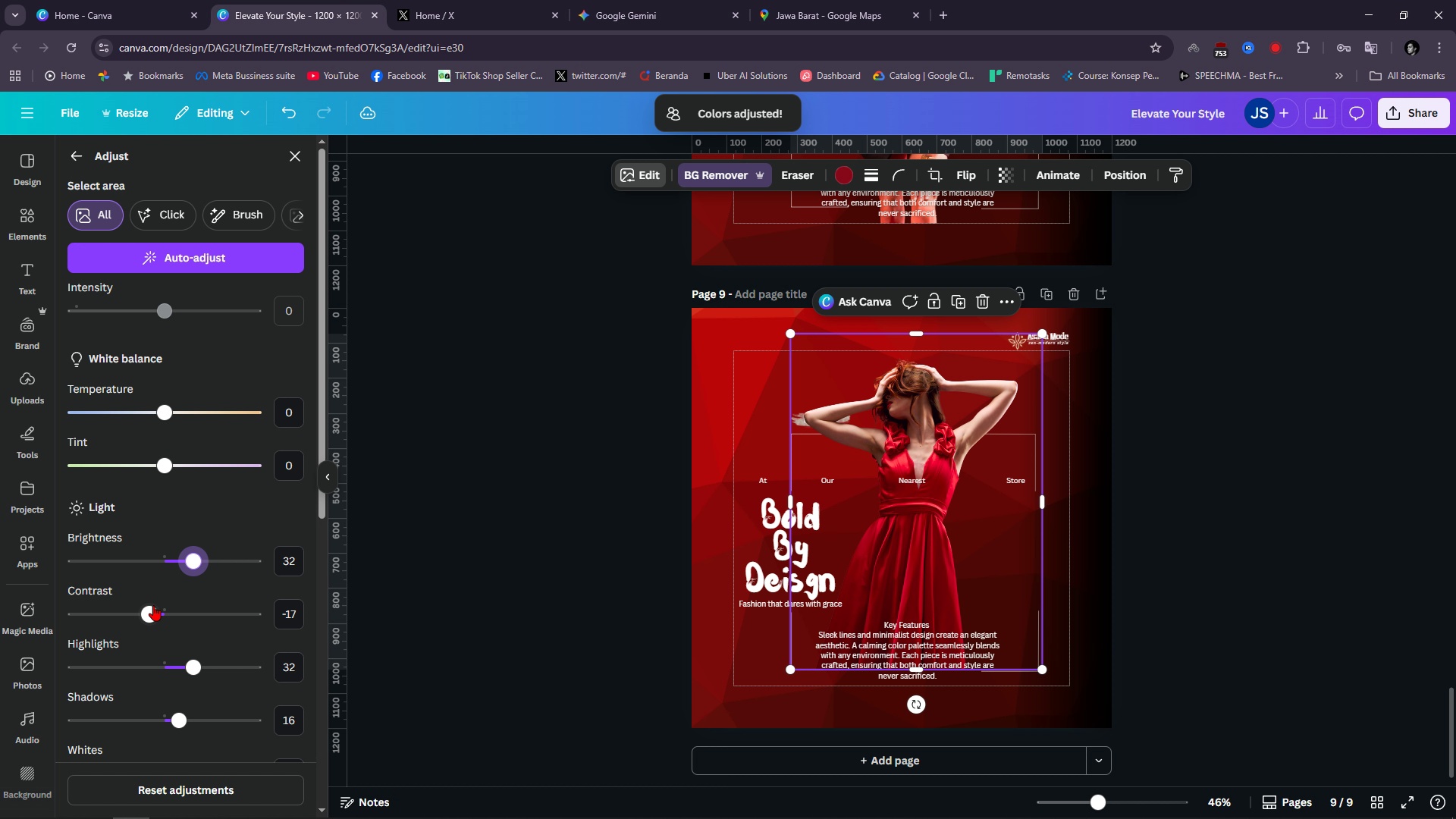 
left_click_drag(start_coordinate=[153, 605], to_coordinate=[203, 615])
 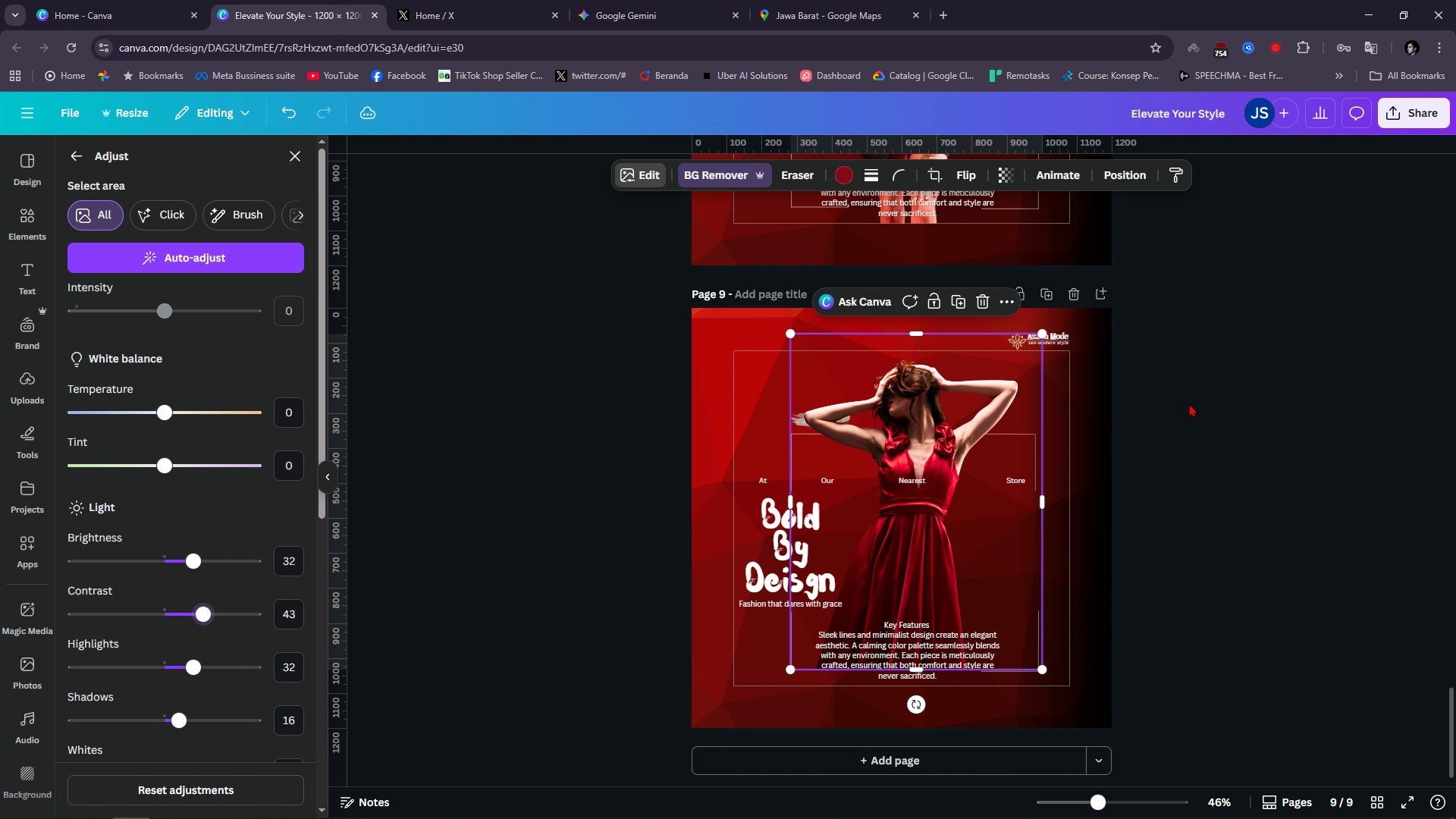 
left_click([1189, 403])
 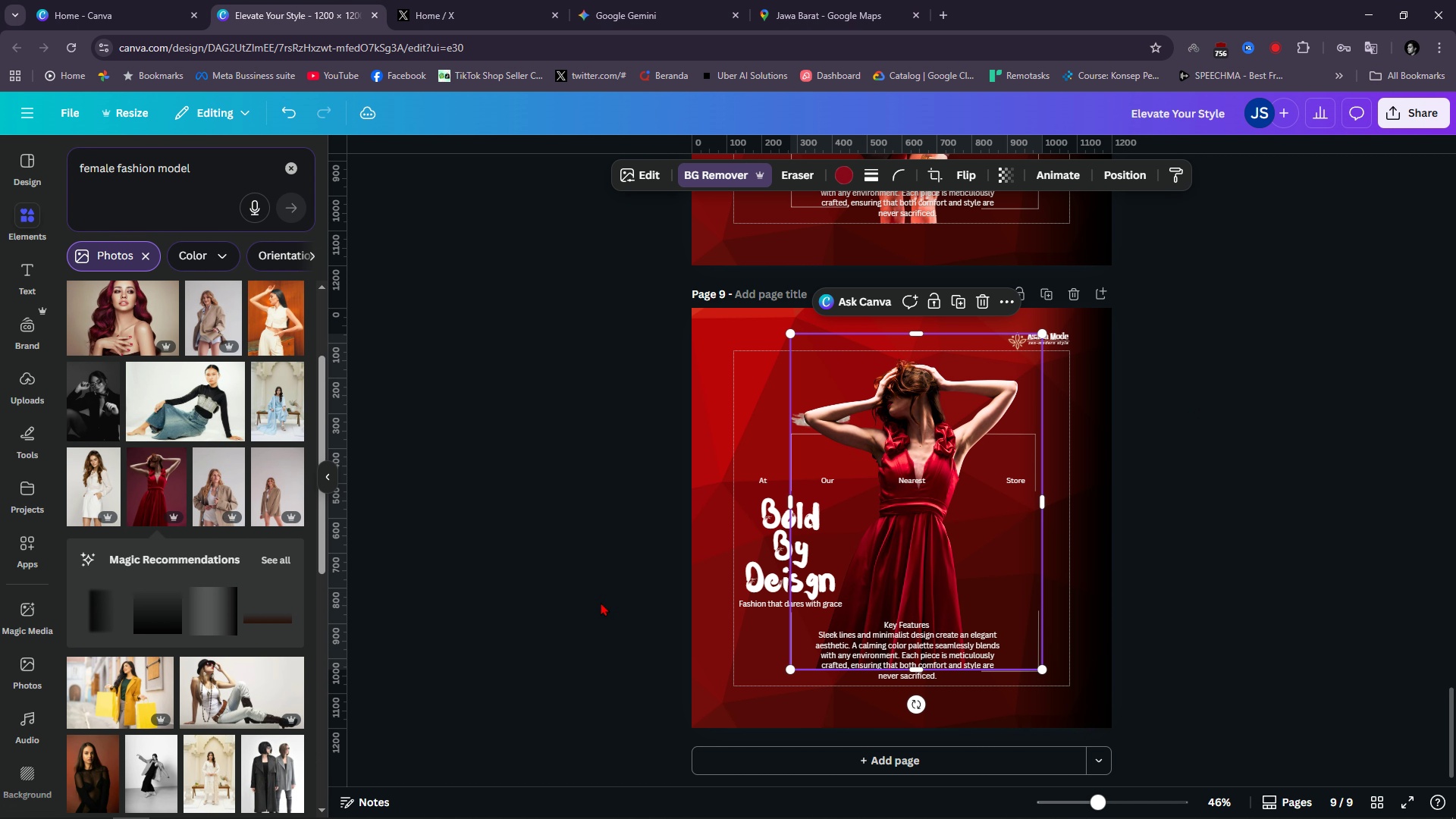 
left_click([621, 585])
 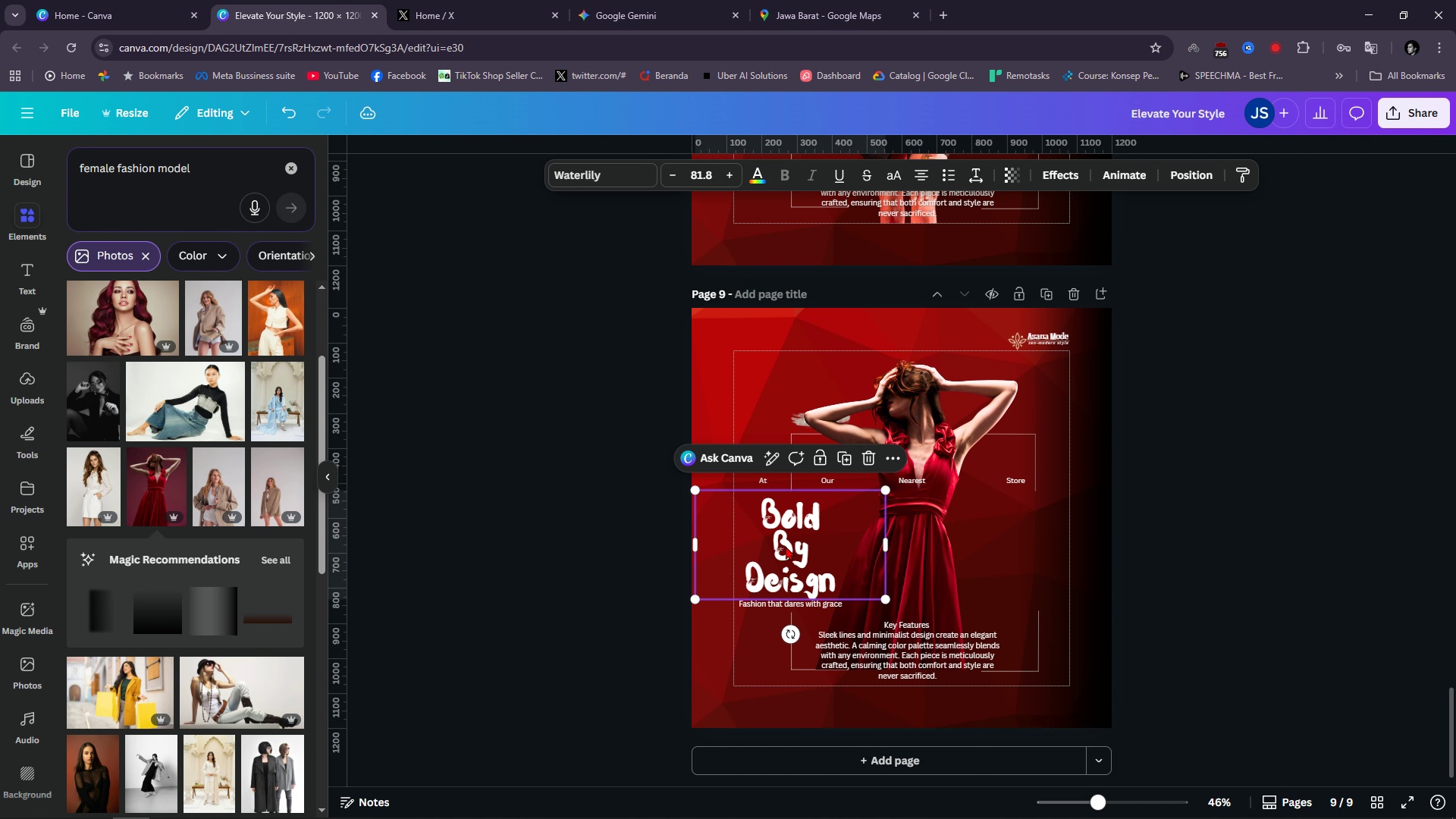 
double_click([786, 546])
 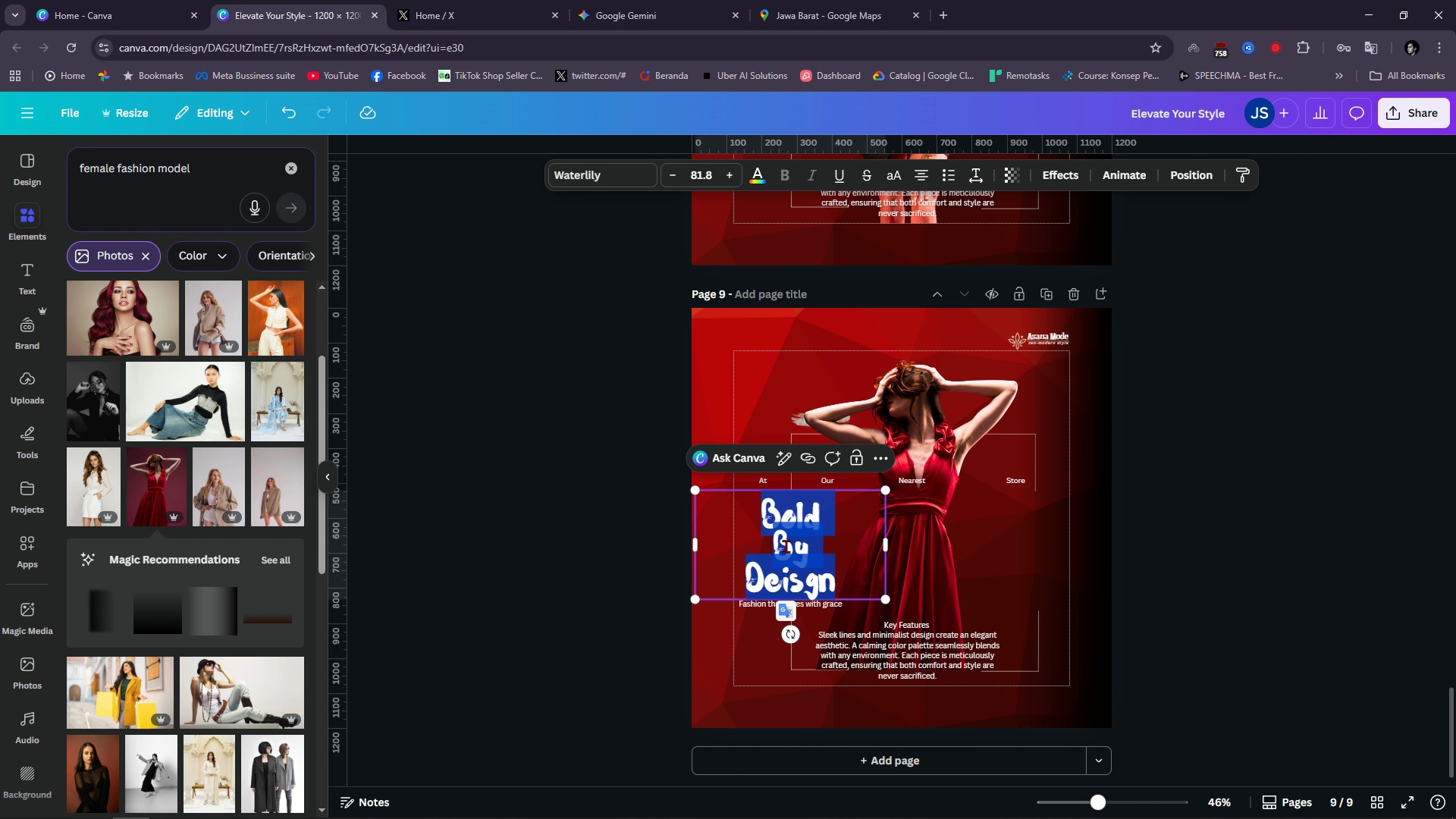 
type(Everyday)
 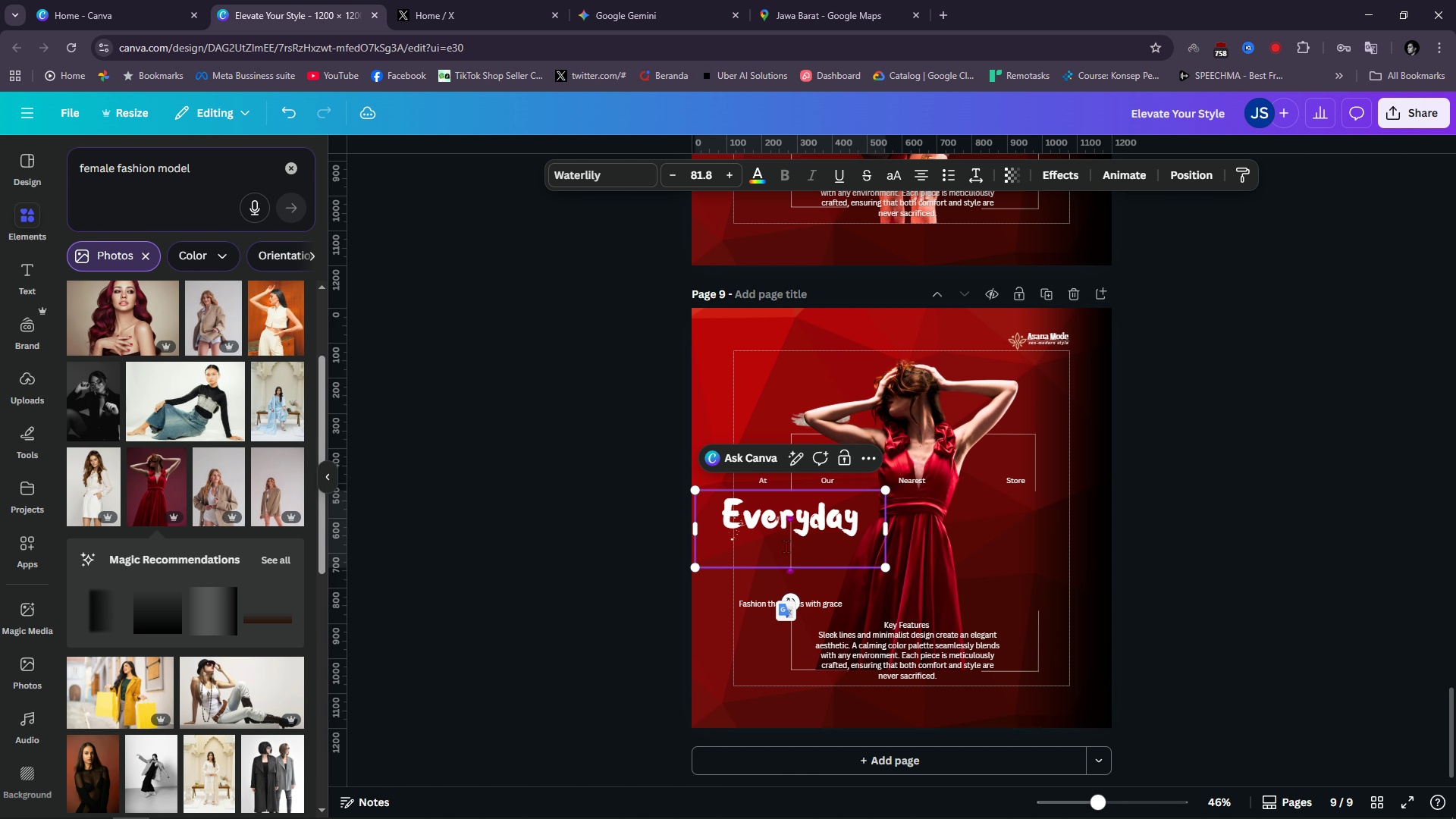 
key(Enter)
 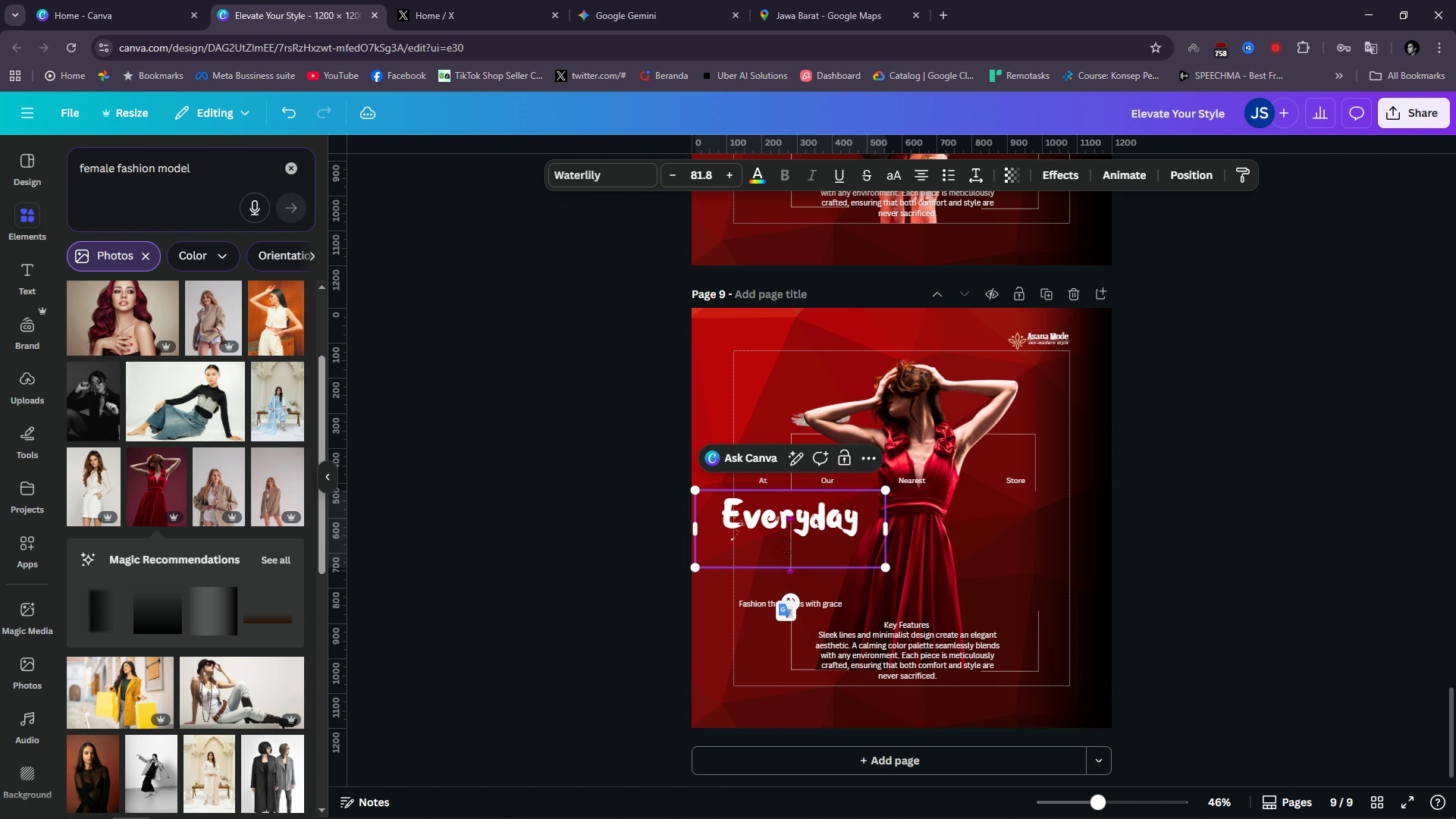 
type(Luxury)
 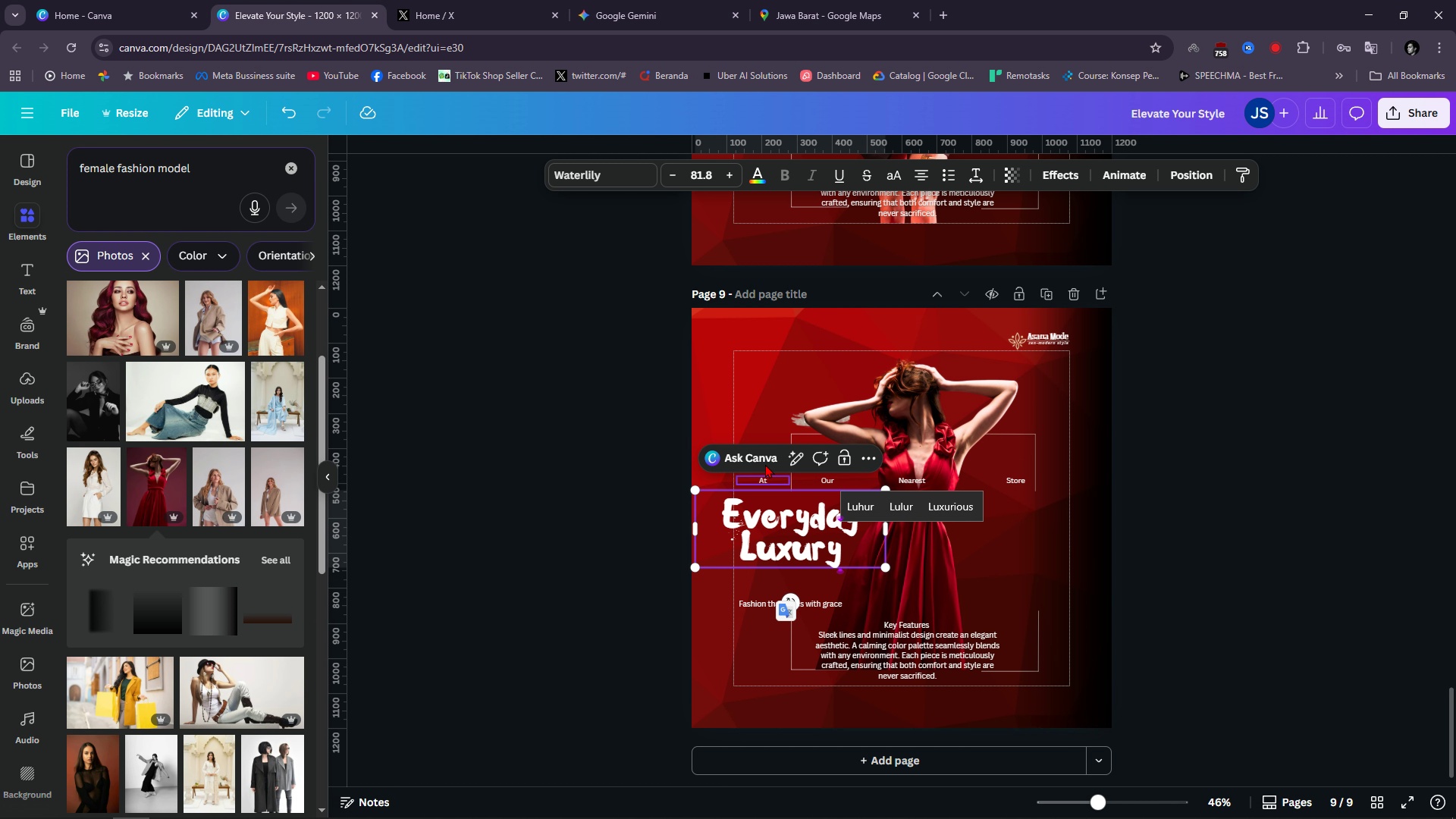 
left_click([1262, 488])
 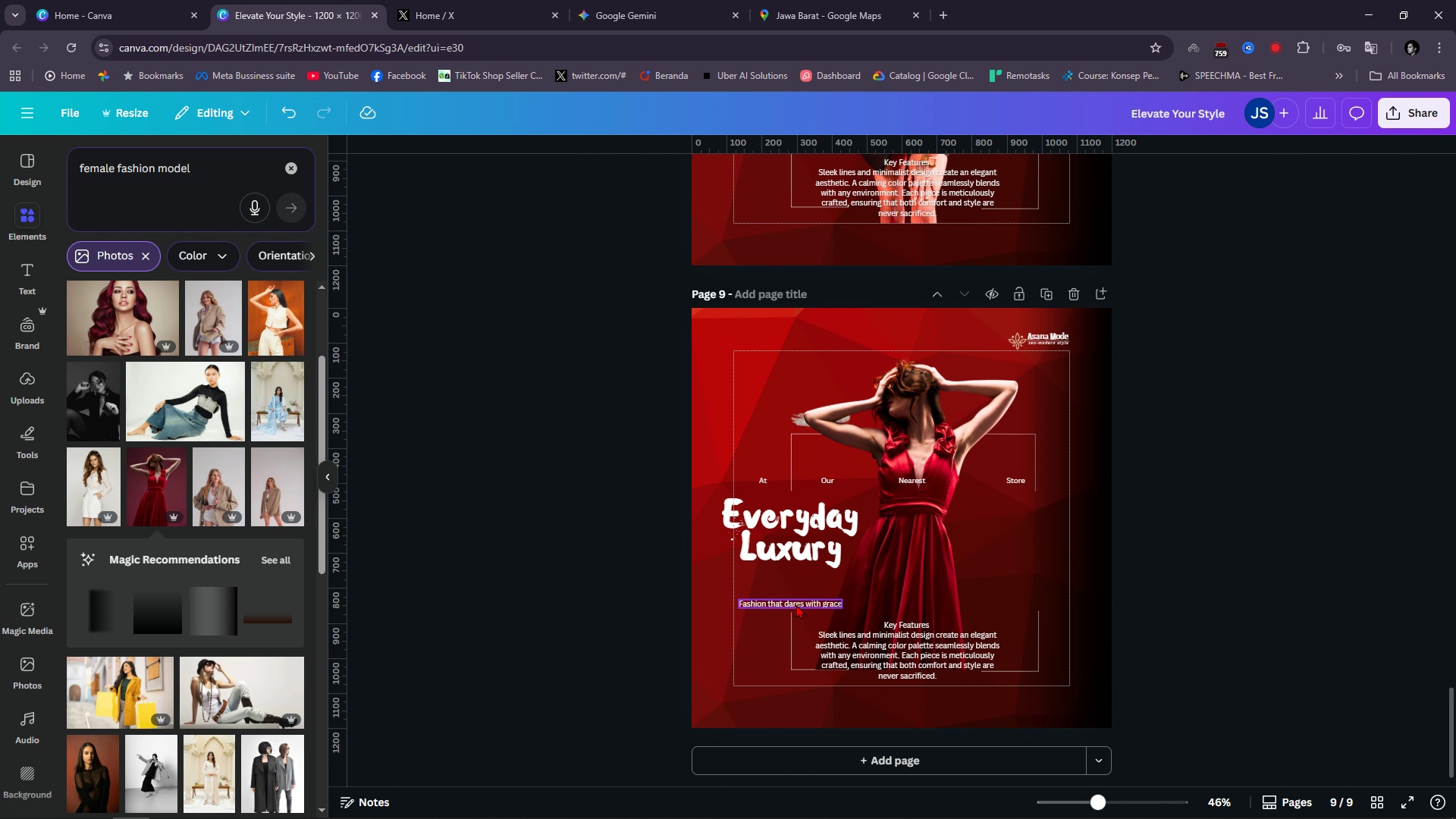 
left_click_drag(start_coordinate=[796, 604], to_coordinate=[791, 573])
 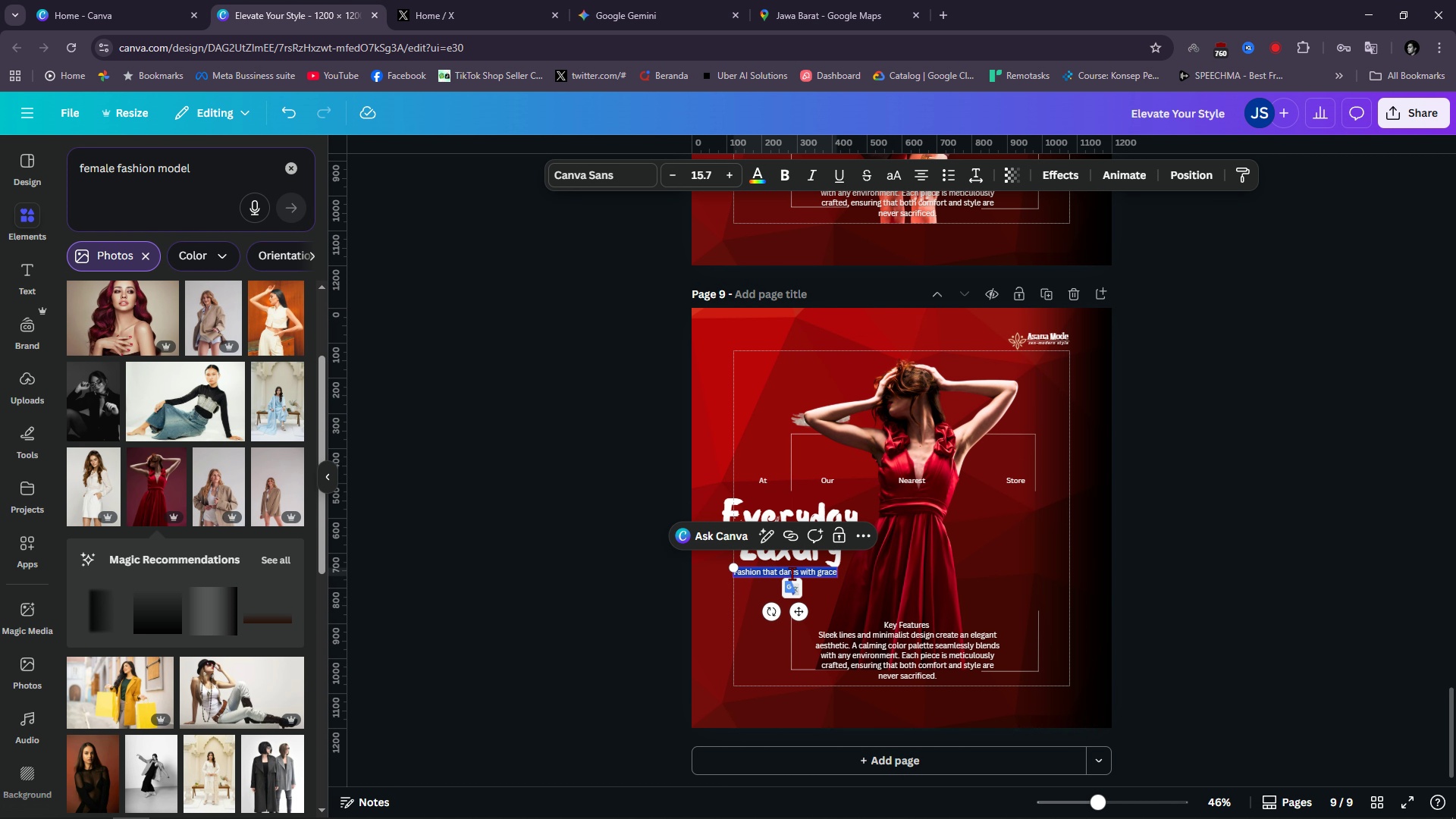 
left_click([792, 573])
 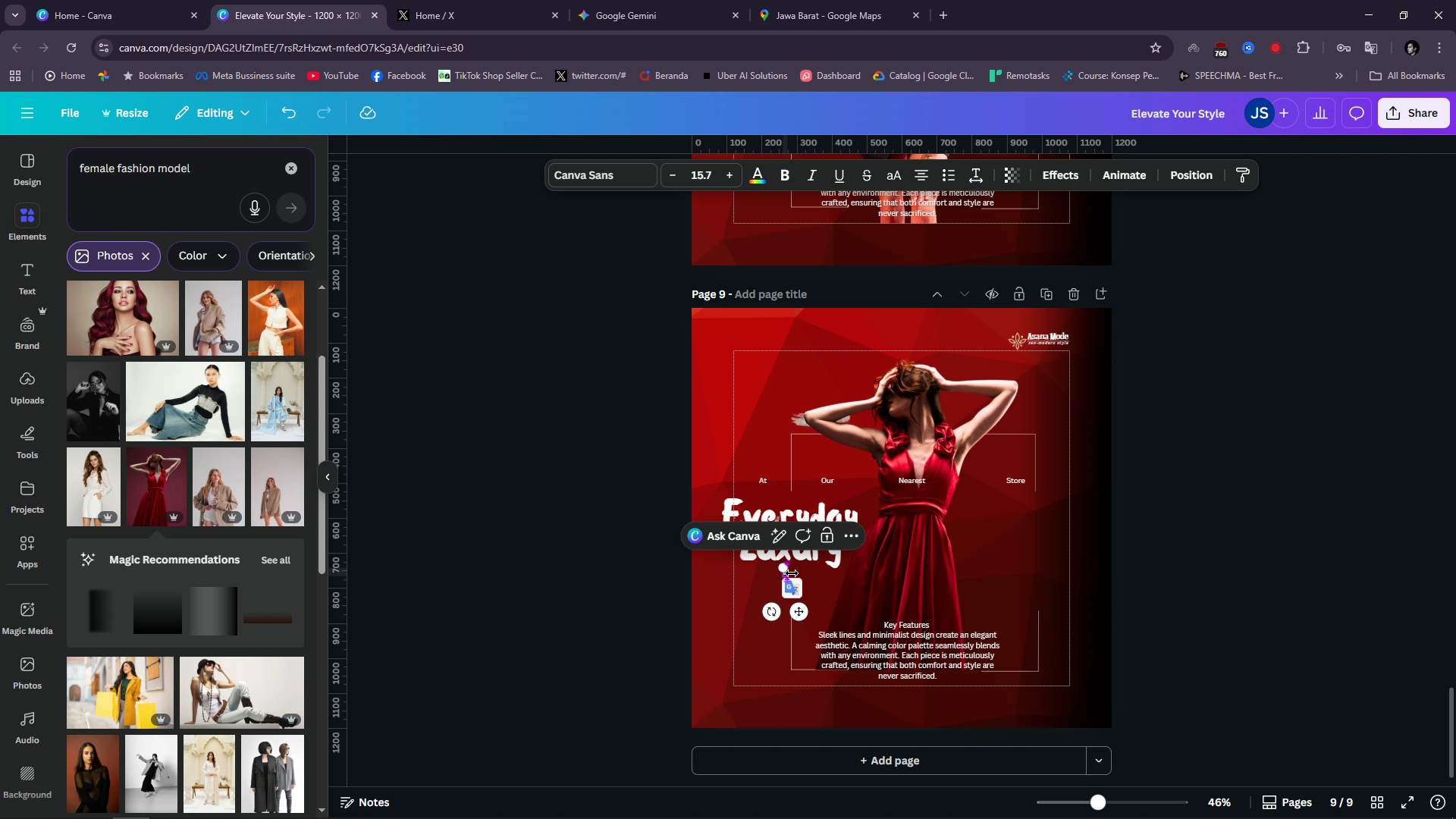 
type(Elevate the ordinary)
 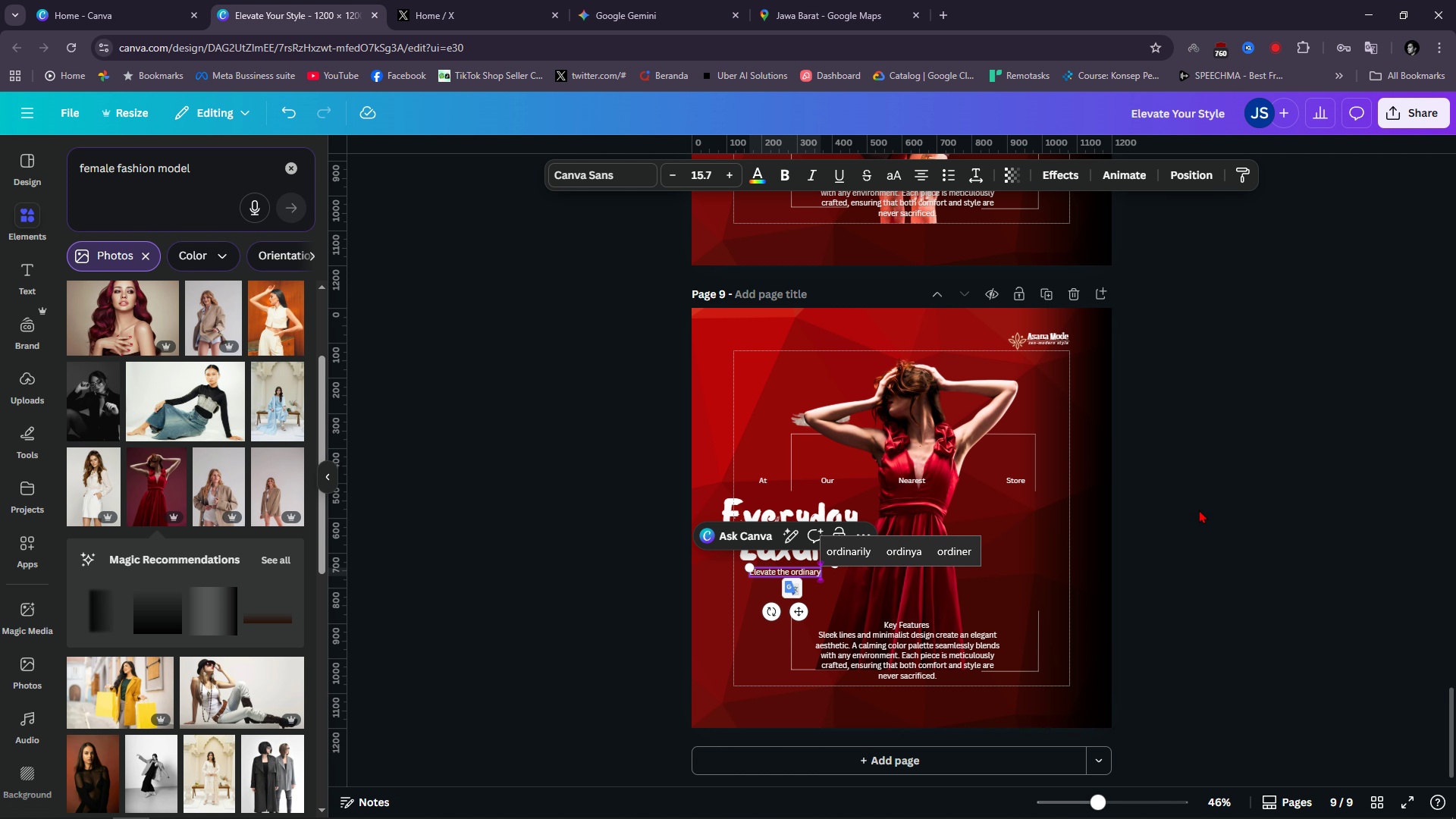 
left_click([1329, 582])
 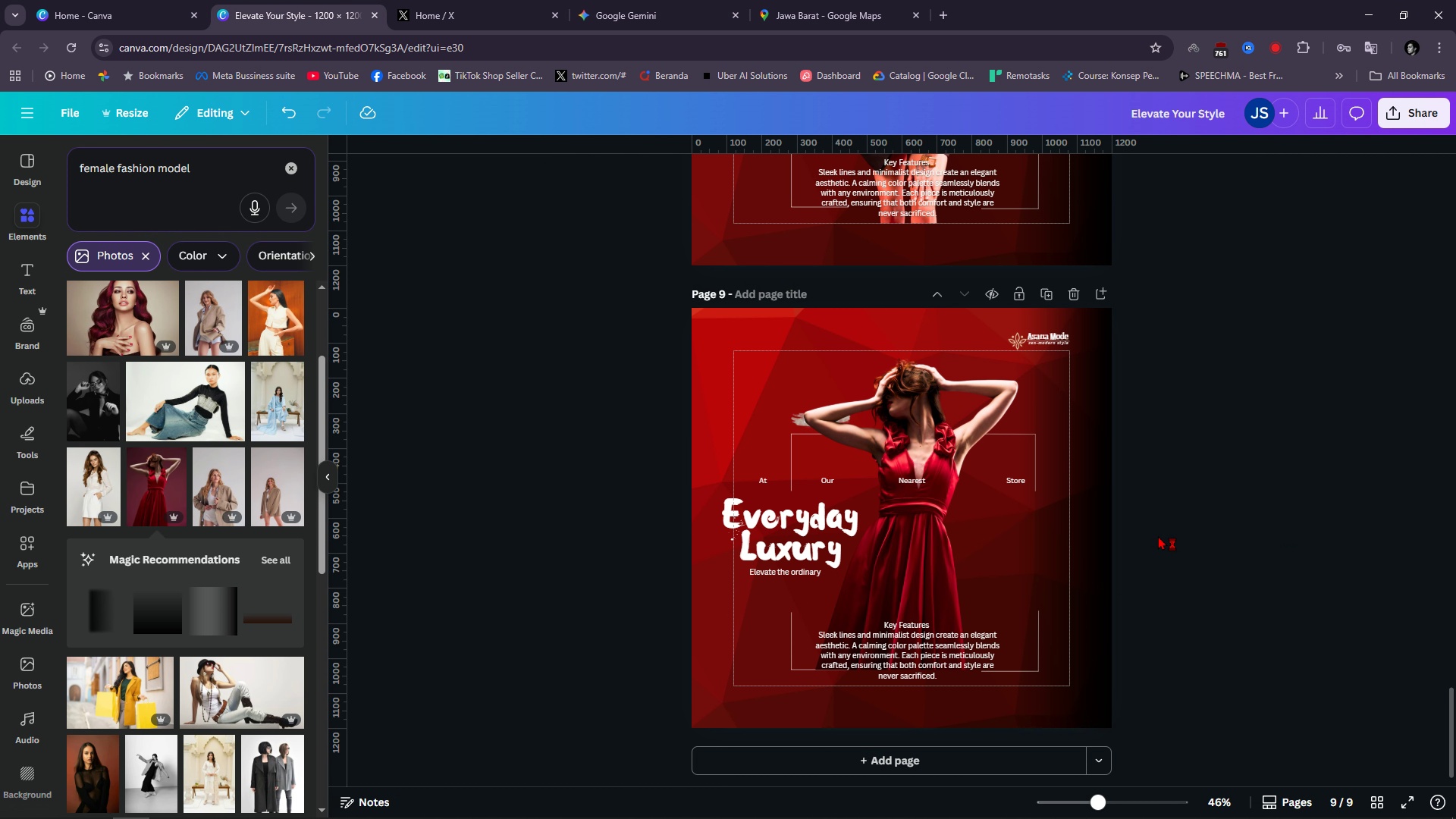 
scroll: coordinate [1183, 545], scroll_direction: up, amount: 3.0
 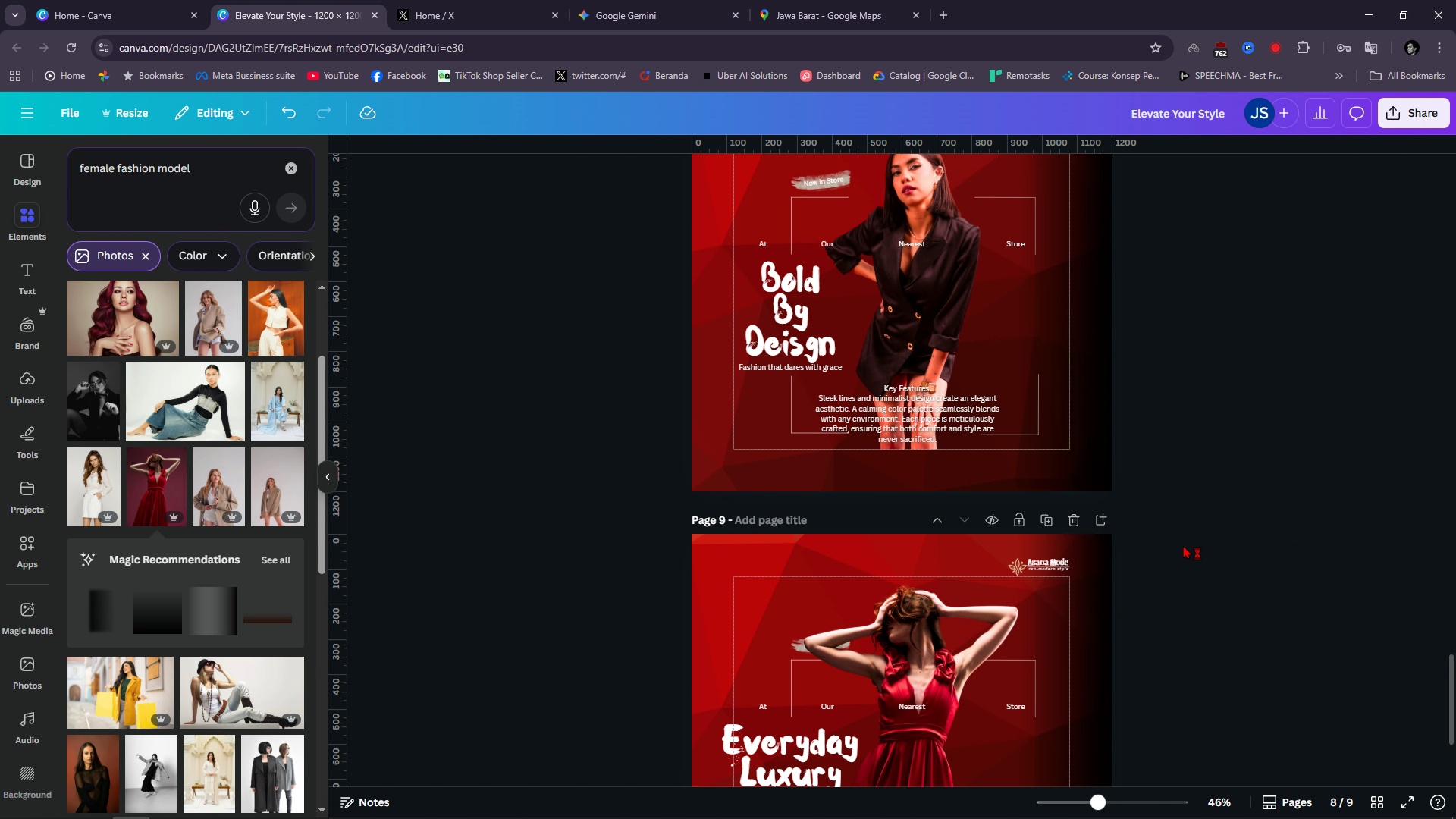 
scroll: coordinate [1183, 545], scroll_direction: down, amount: 5.0
 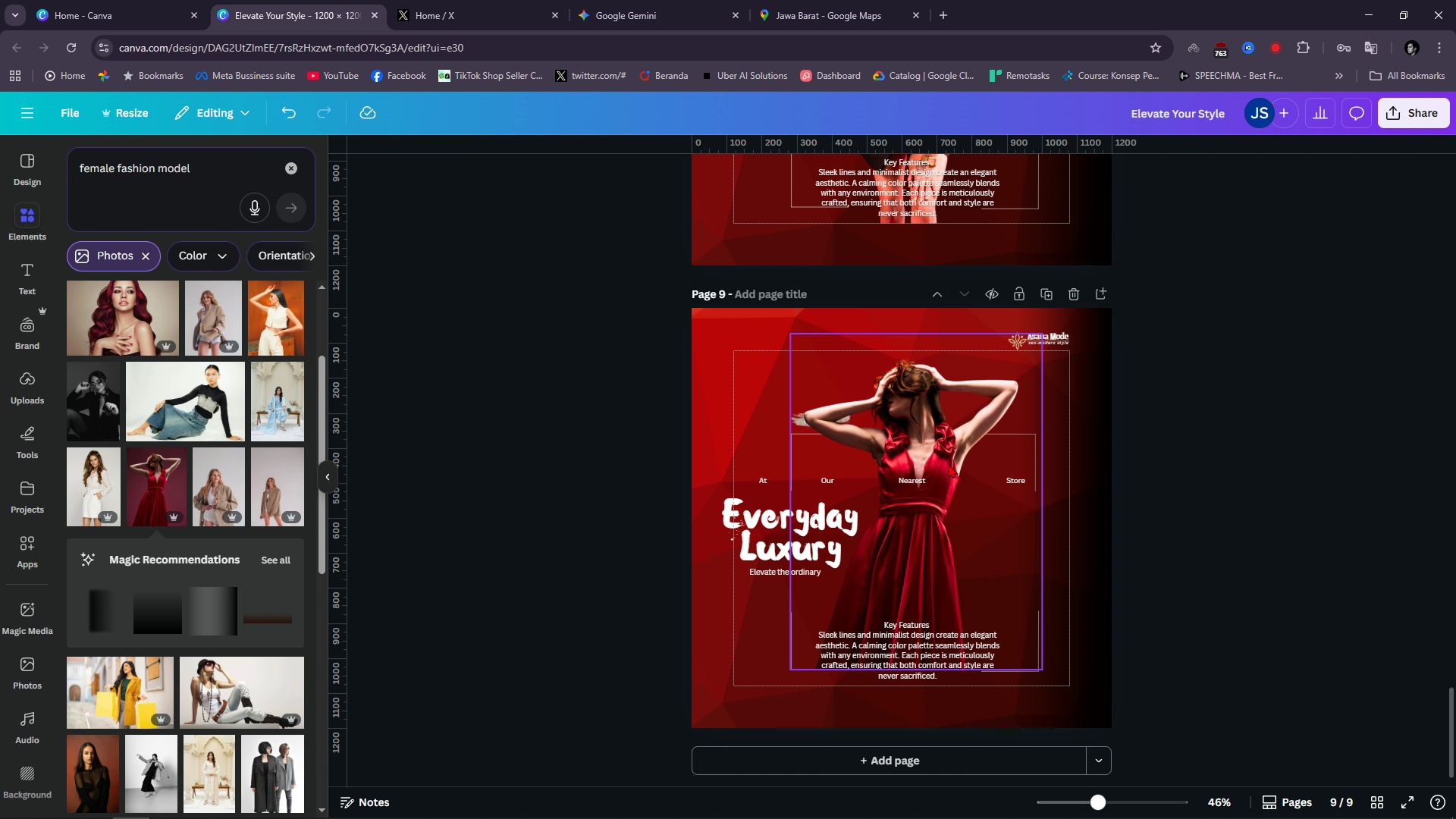 
left_click([949, 464])
 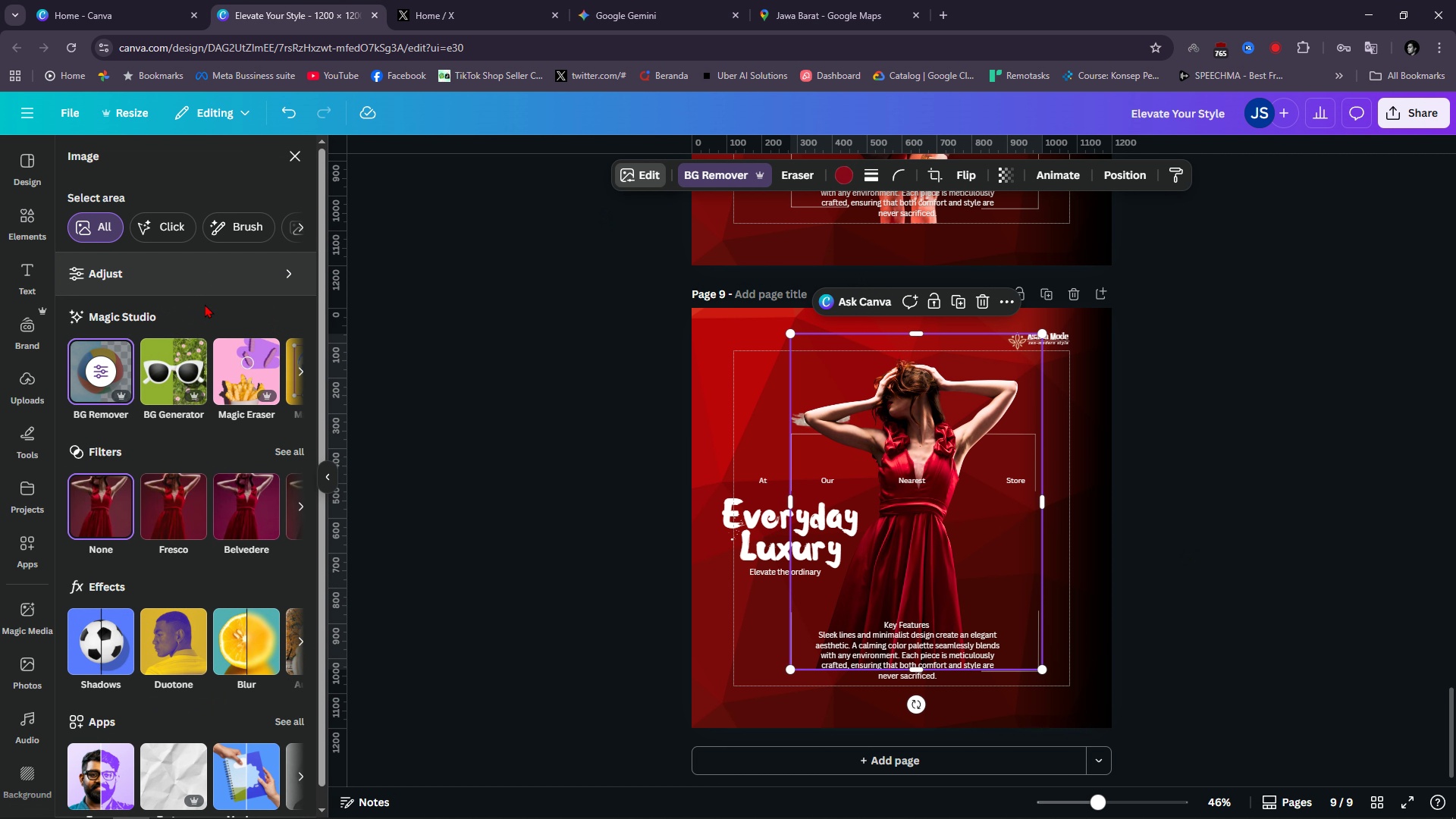 
wait(8.42)
 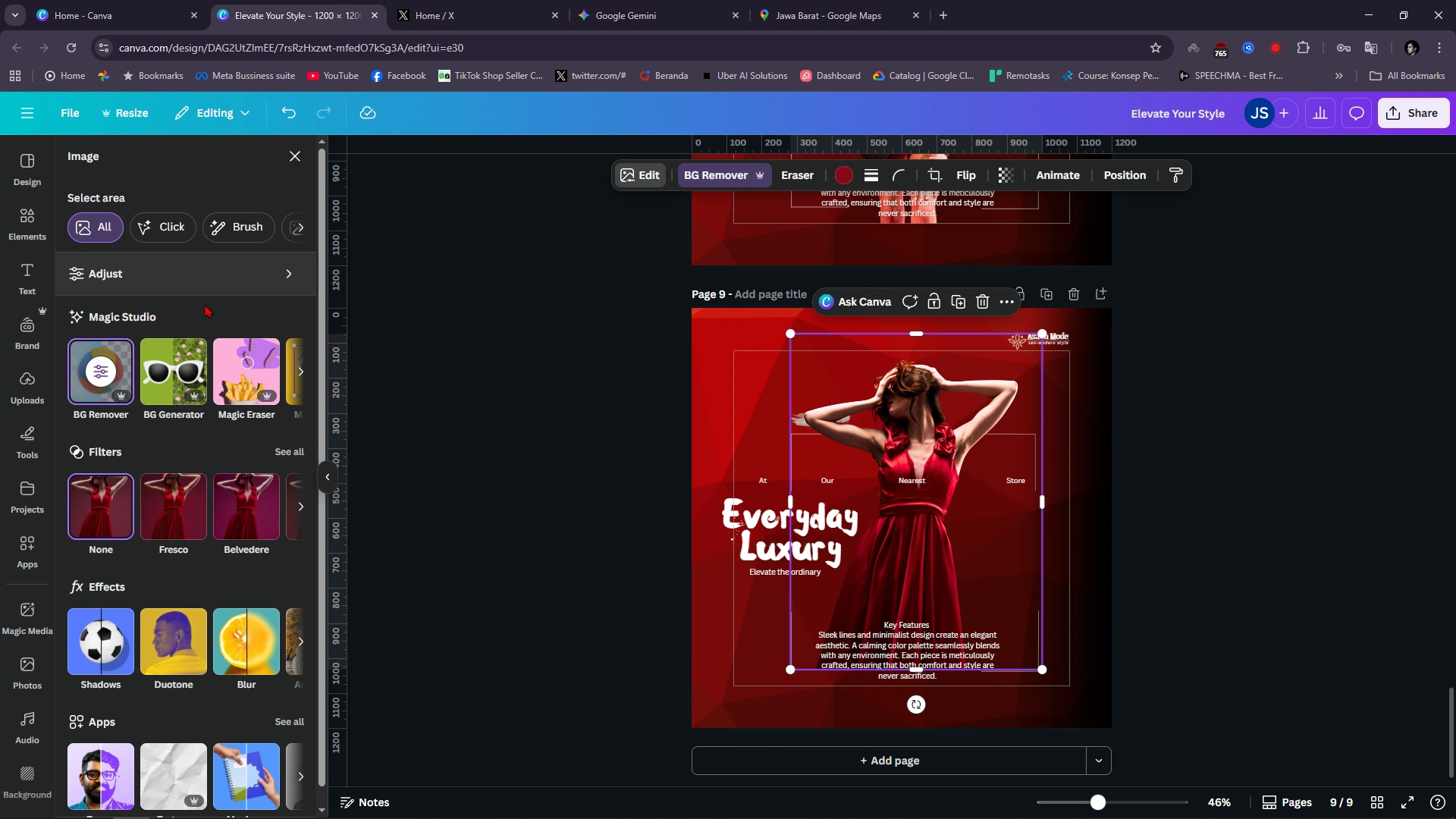 
left_click([294, 149])
 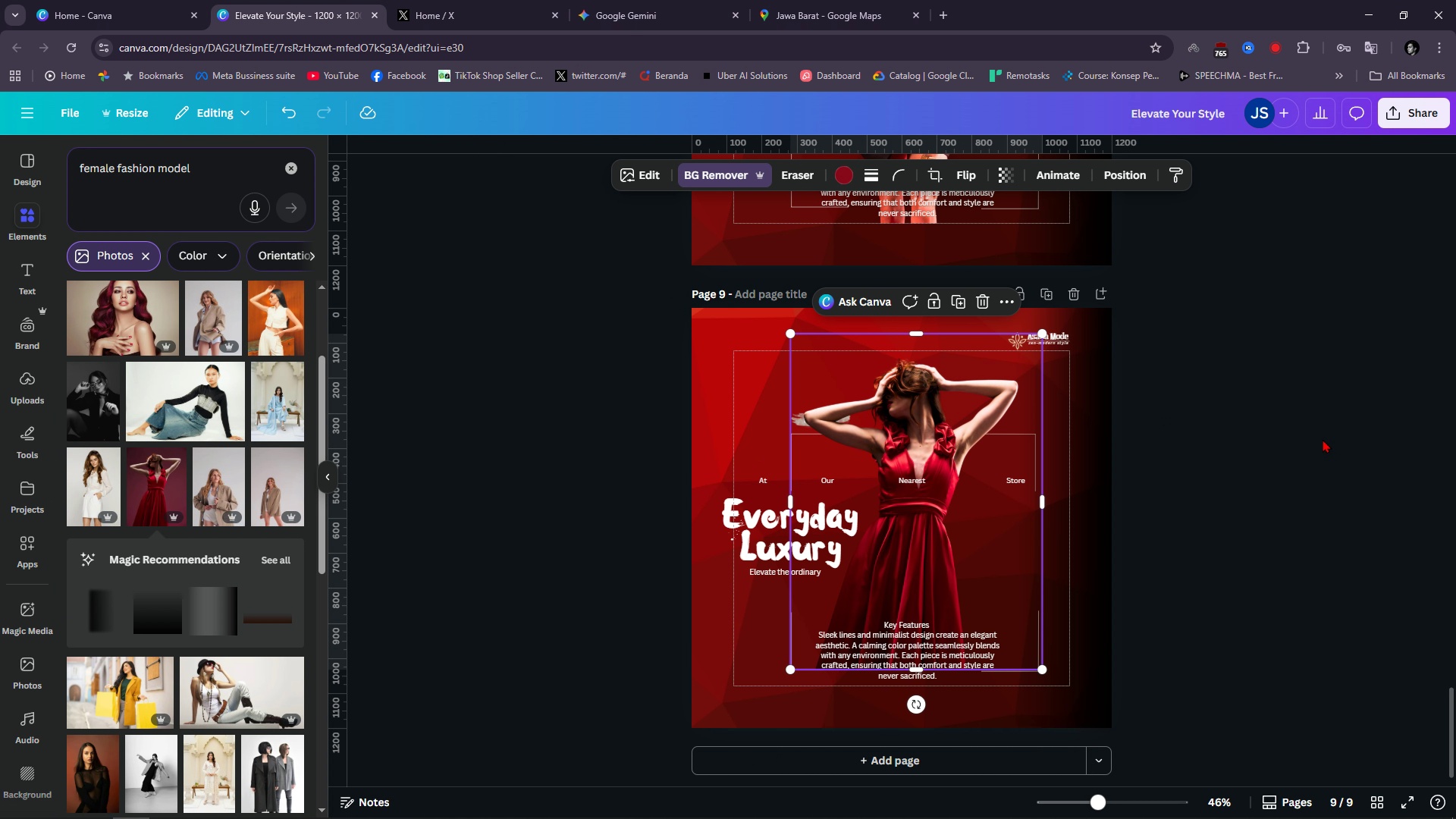 
left_click([1323, 439])
 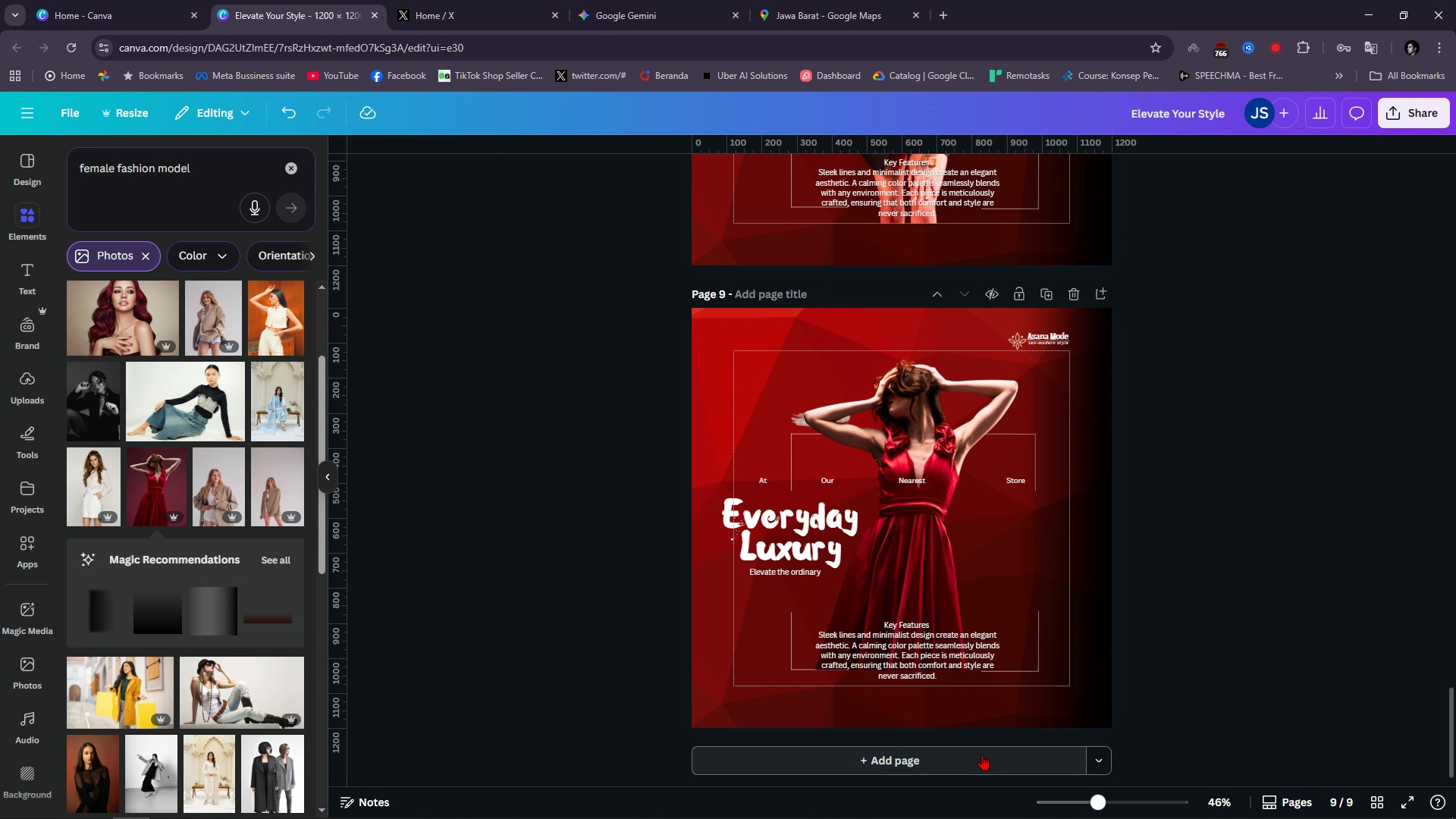 
left_click([982, 755])
 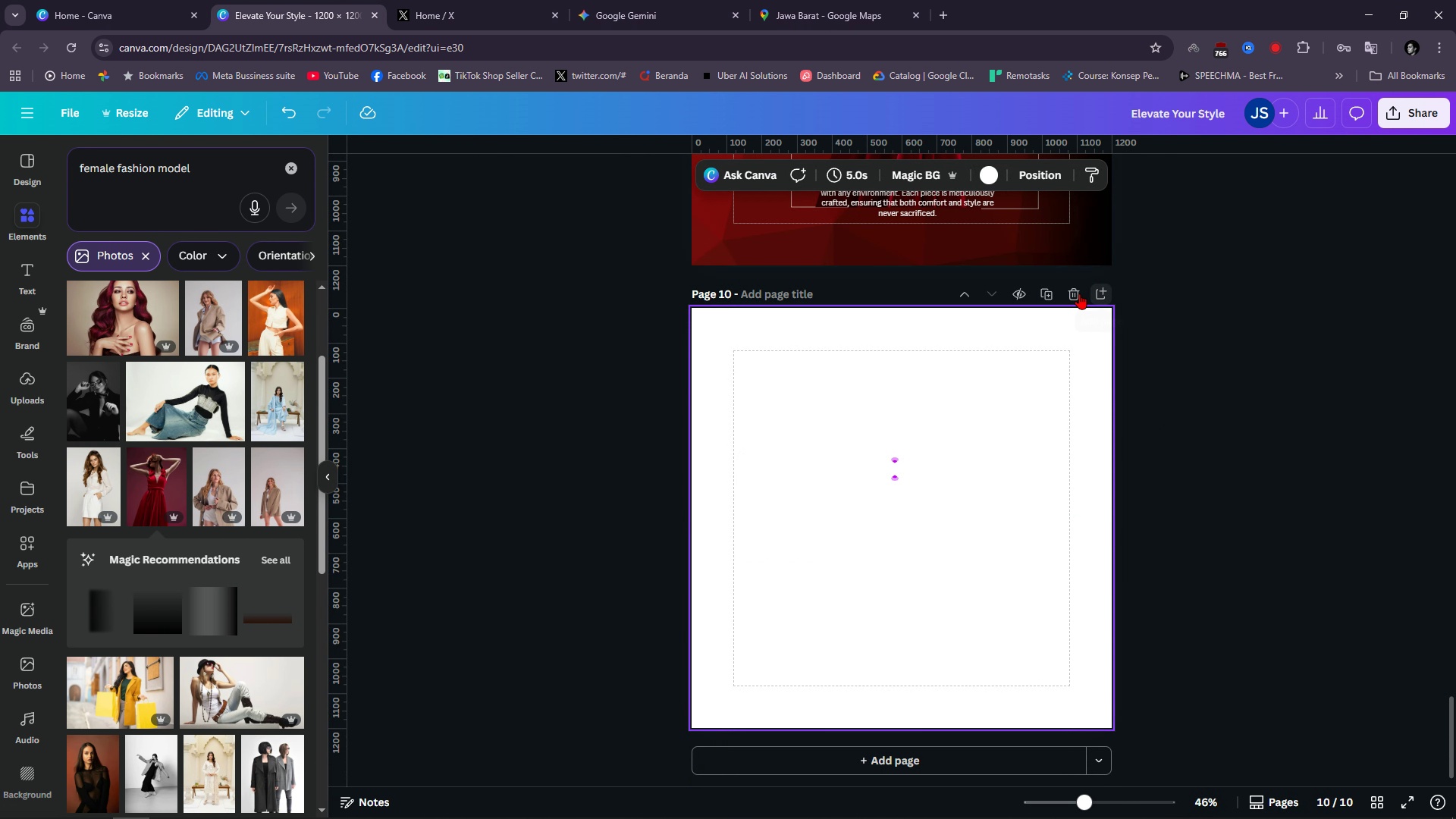 
left_click([1079, 293])
 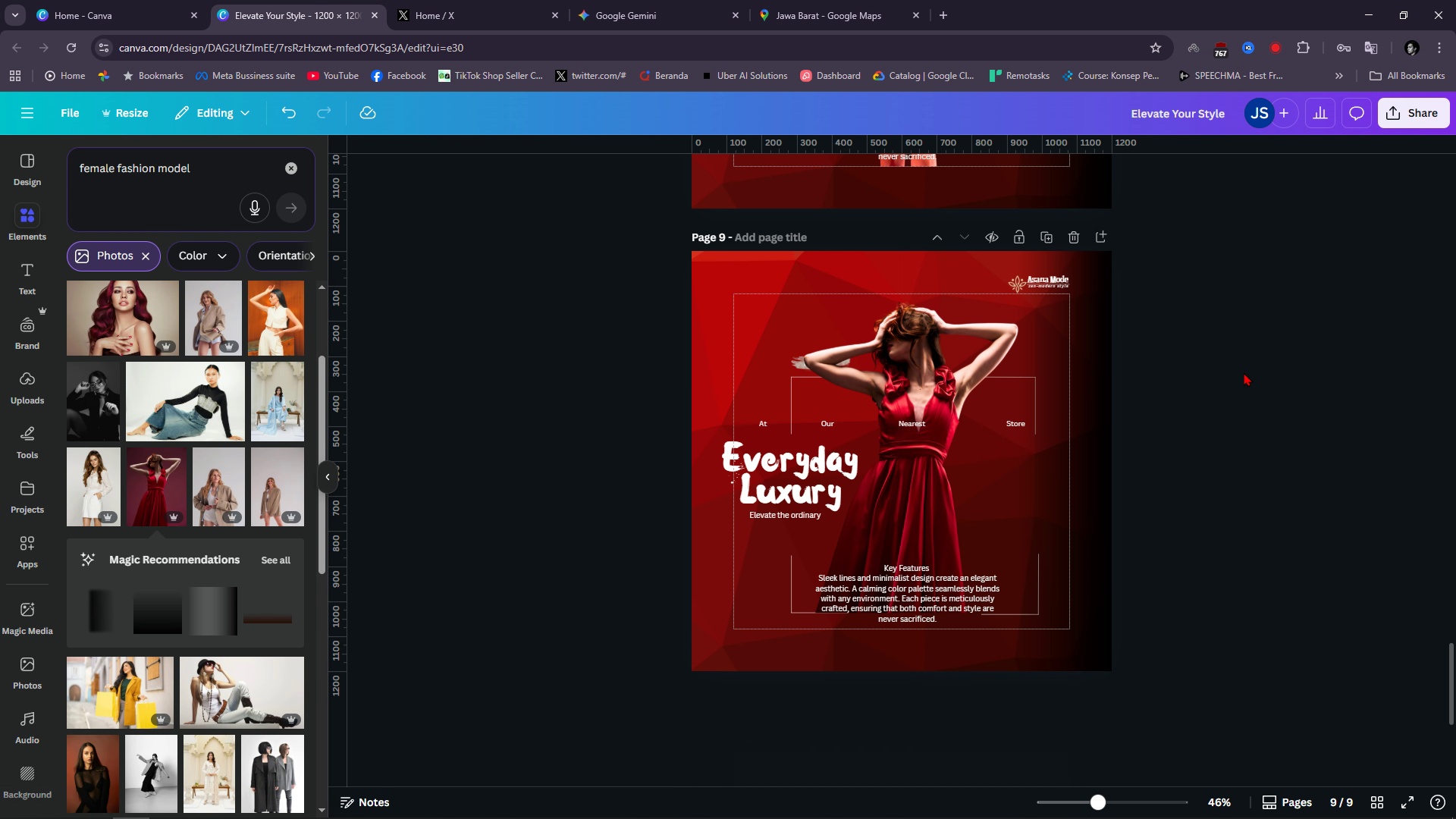 
scroll: coordinate [1244, 372], scroll_direction: up, amount: 2.0
 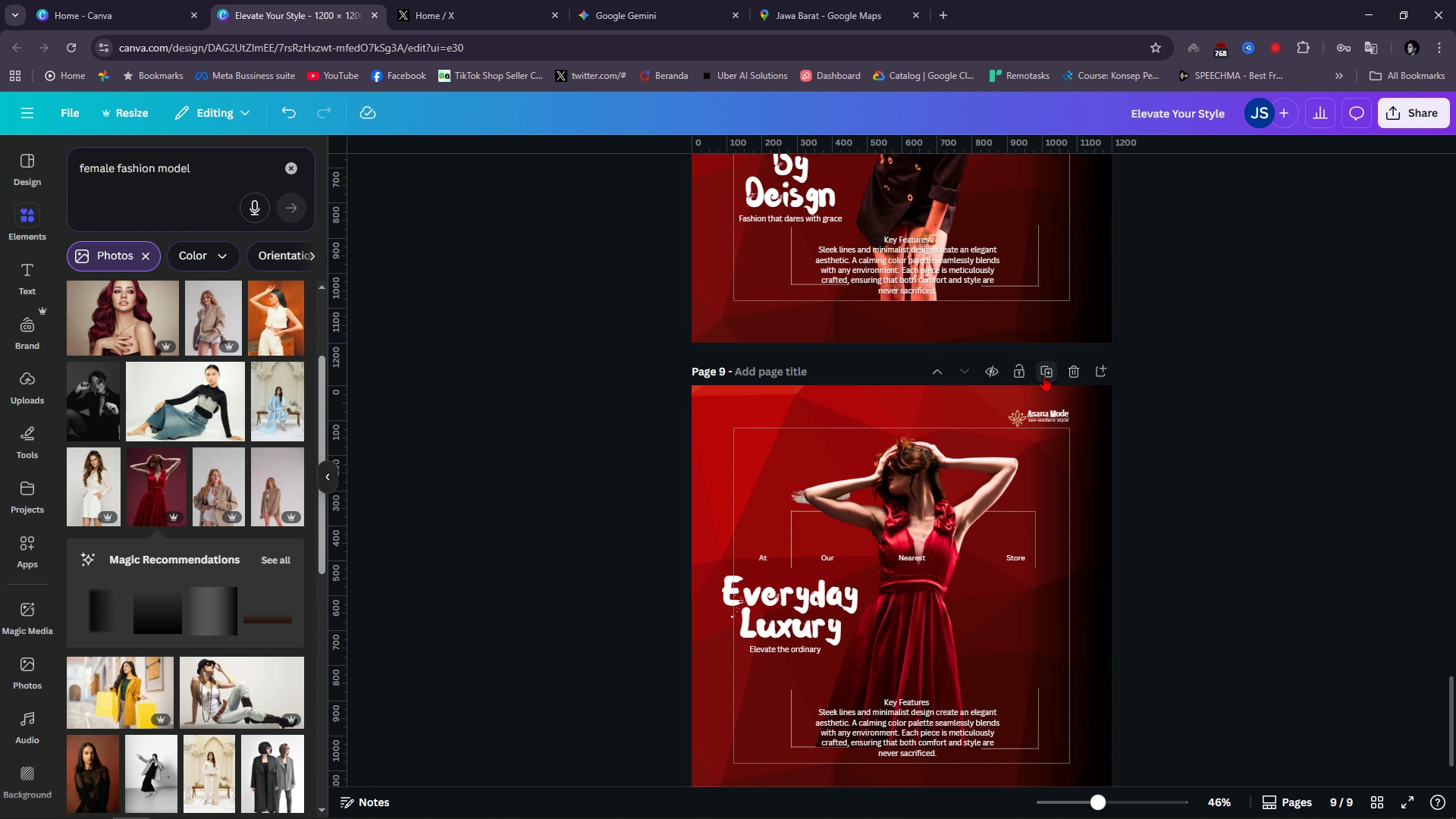 
left_click([1043, 375])
 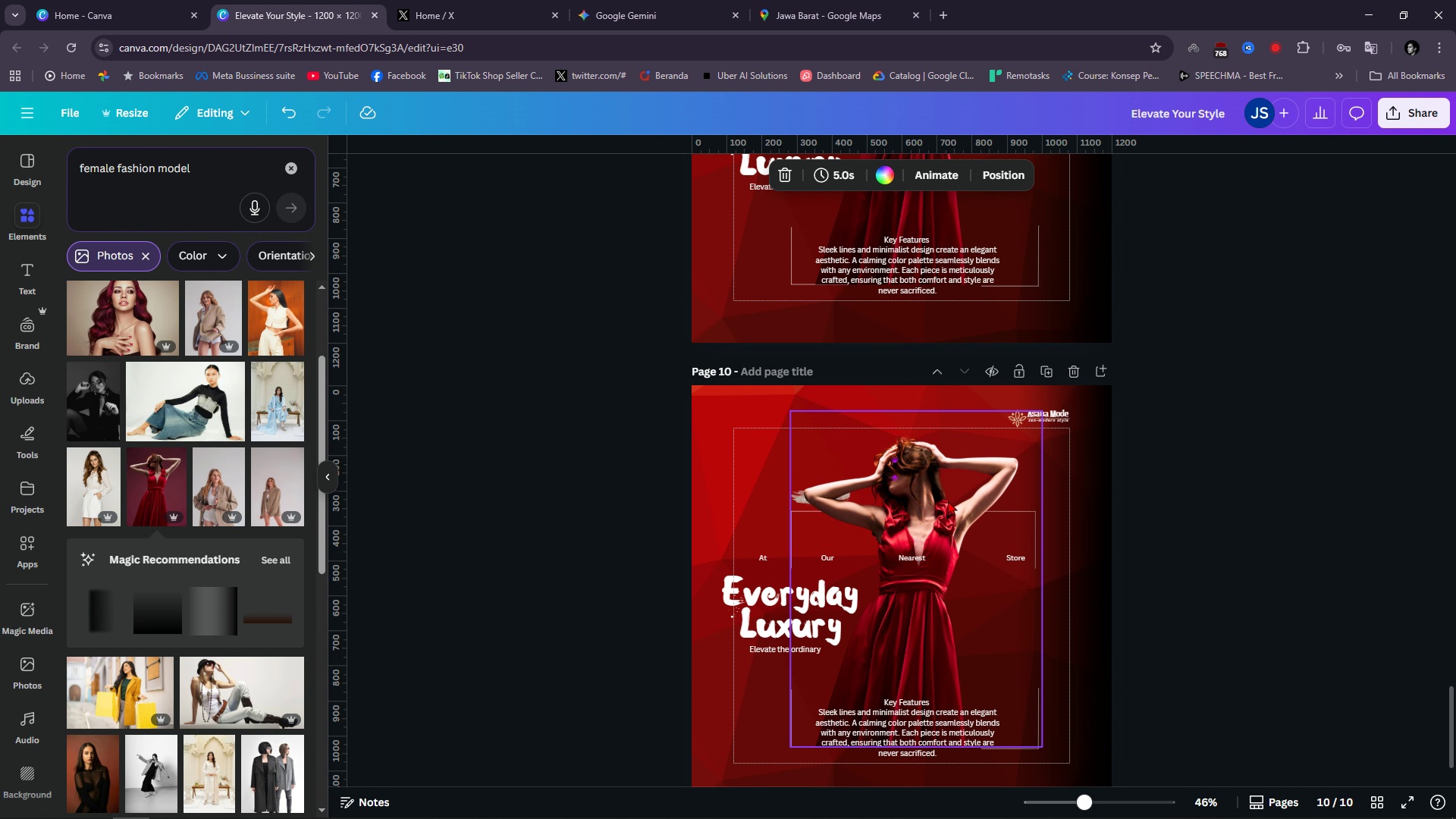 
left_click([948, 500])
 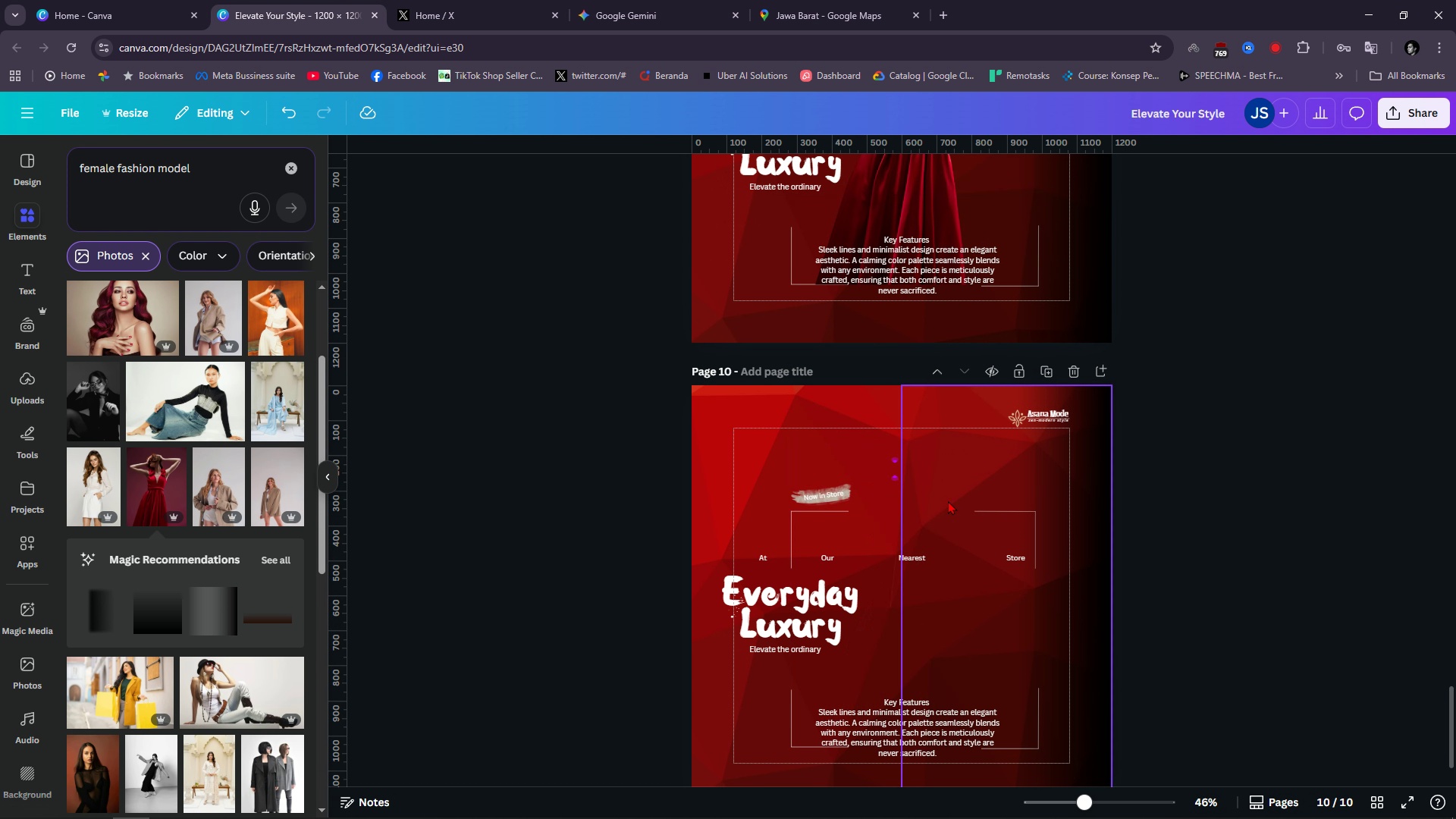 
key(Backspace)
 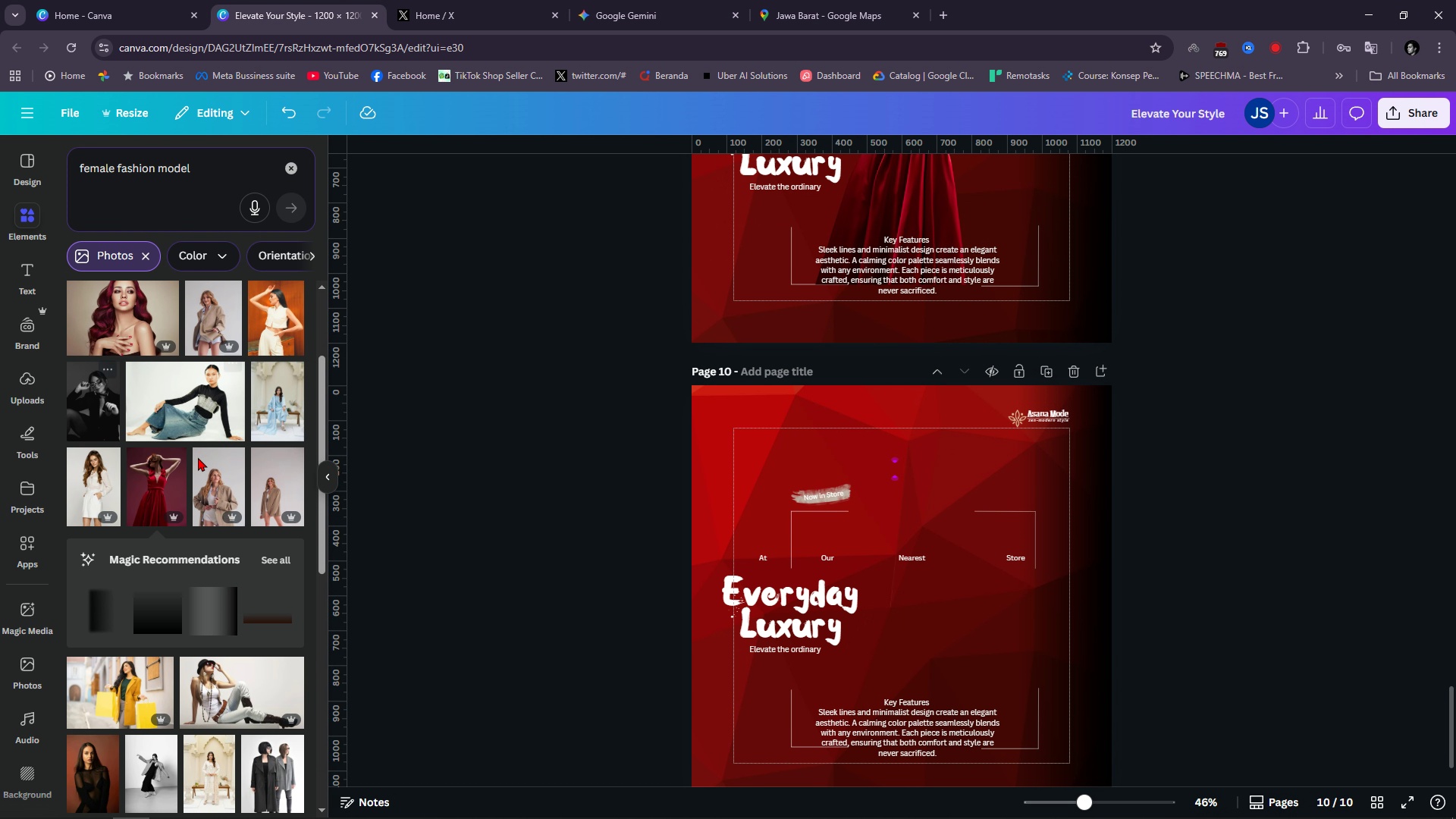 
scroll: coordinate [208, 557], scroll_direction: down, amount: 8.0
 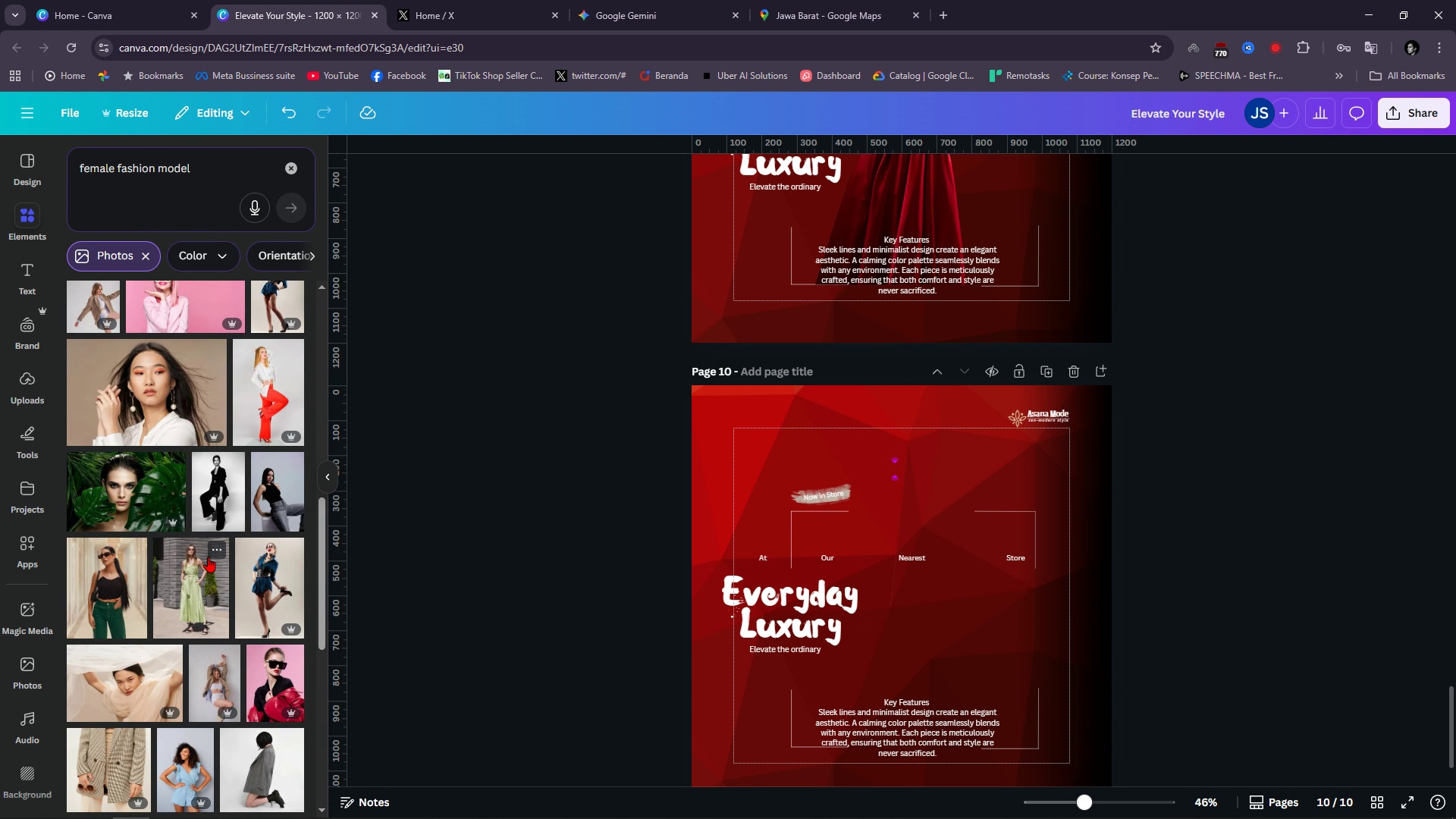 
scroll: coordinate [208, 557], scroll_direction: up, amount: 3.0
 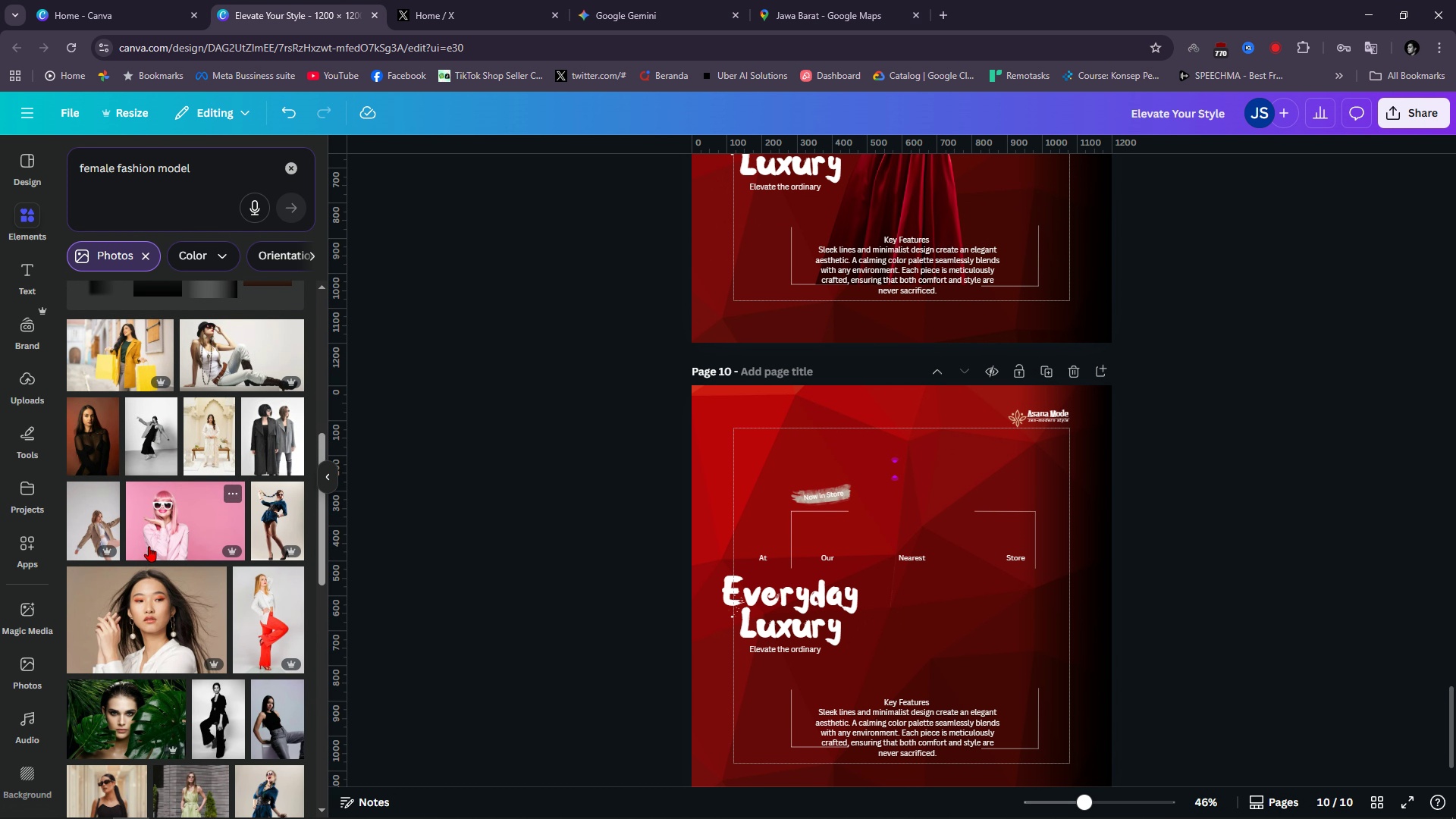 
left_click([164, 531])
 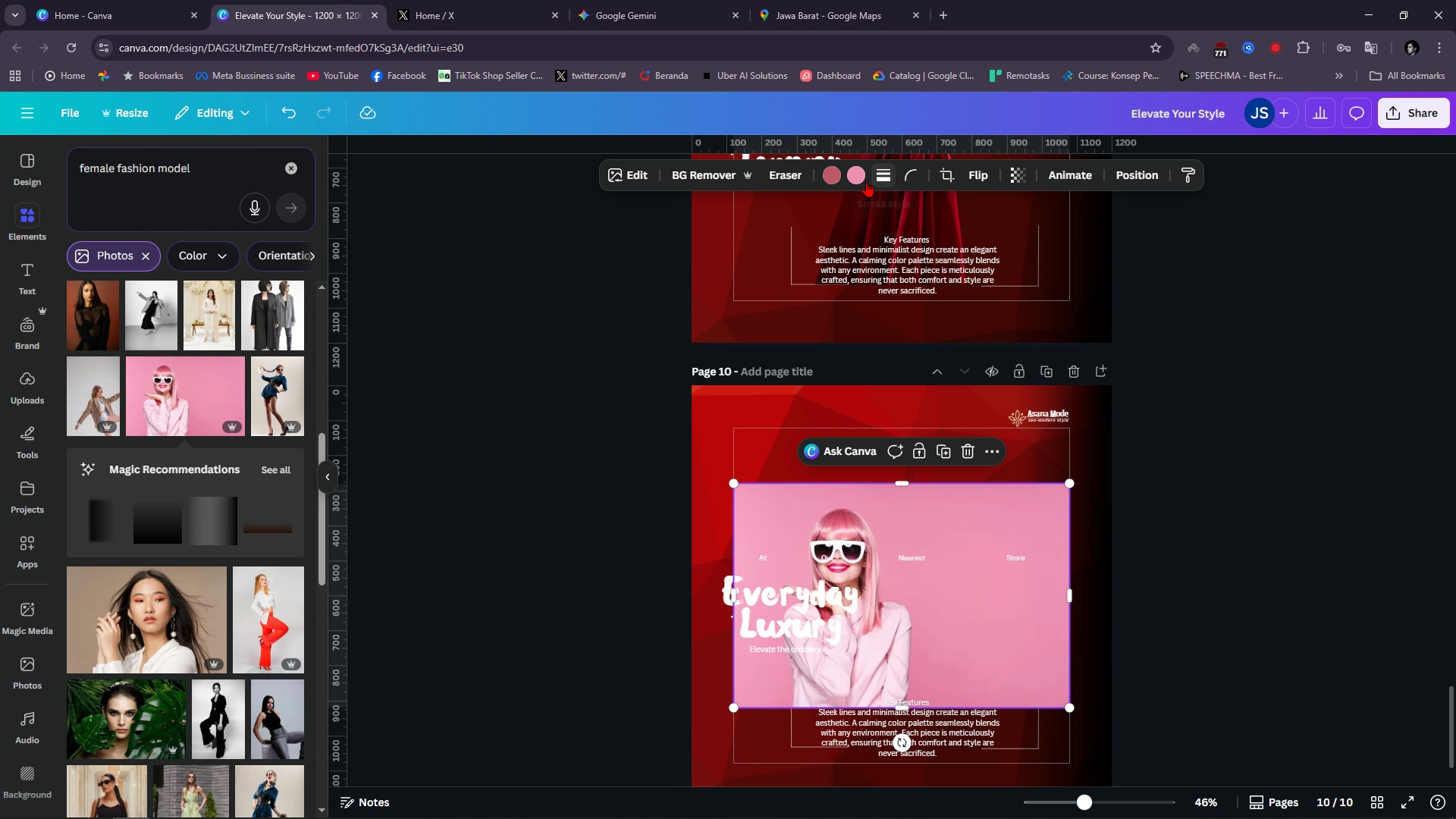 
left_click([701, 176])
 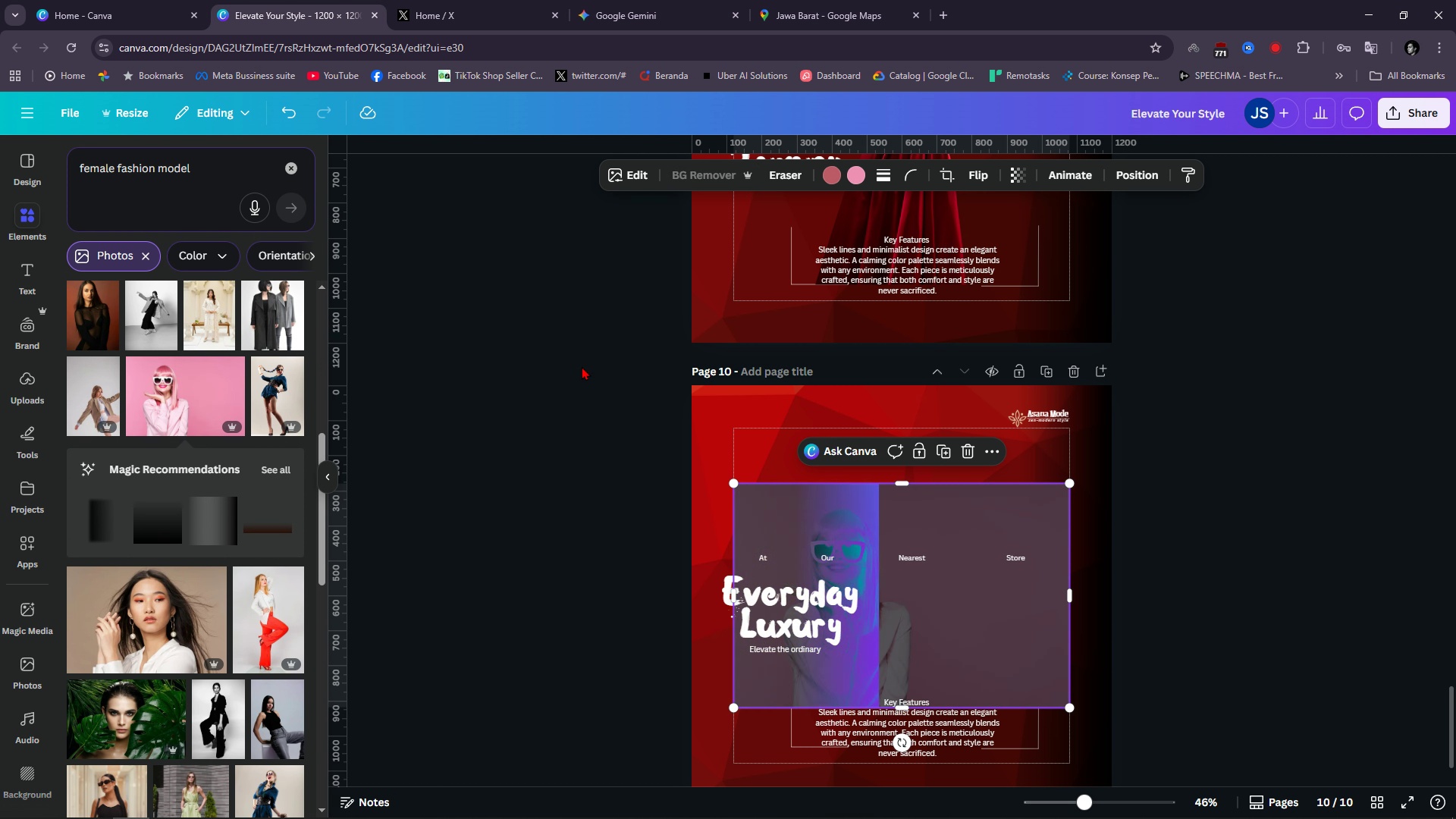 
scroll: coordinate [582, 366], scroll_direction: down, amount: 3.0
 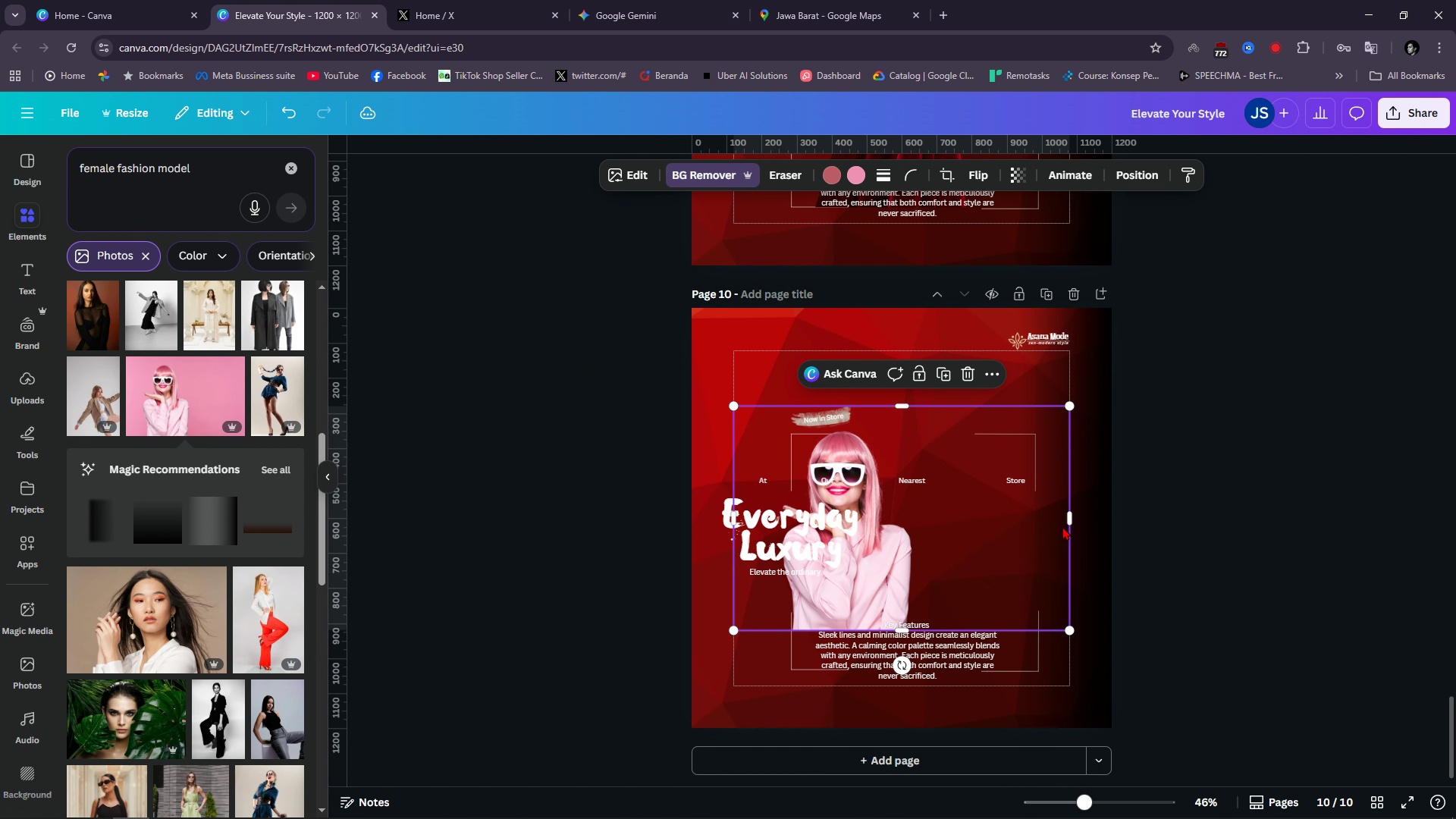 
left_click_drag(start_coordinate=[1074, 525], to_coordinate=[932, 551])
 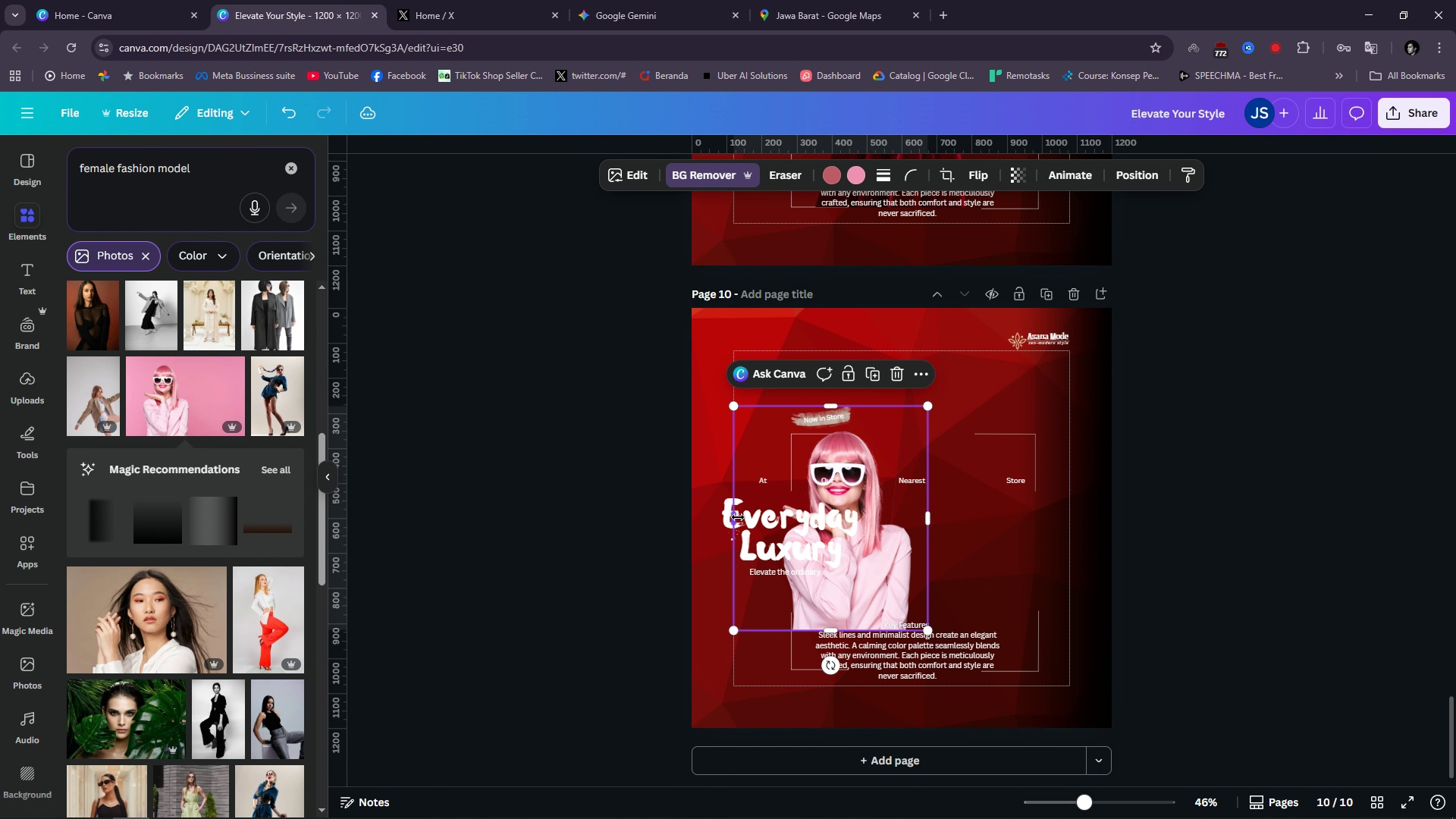 
left_click_drag(start_coordinate=[738, 517], to_coordinate=[772, 525])
 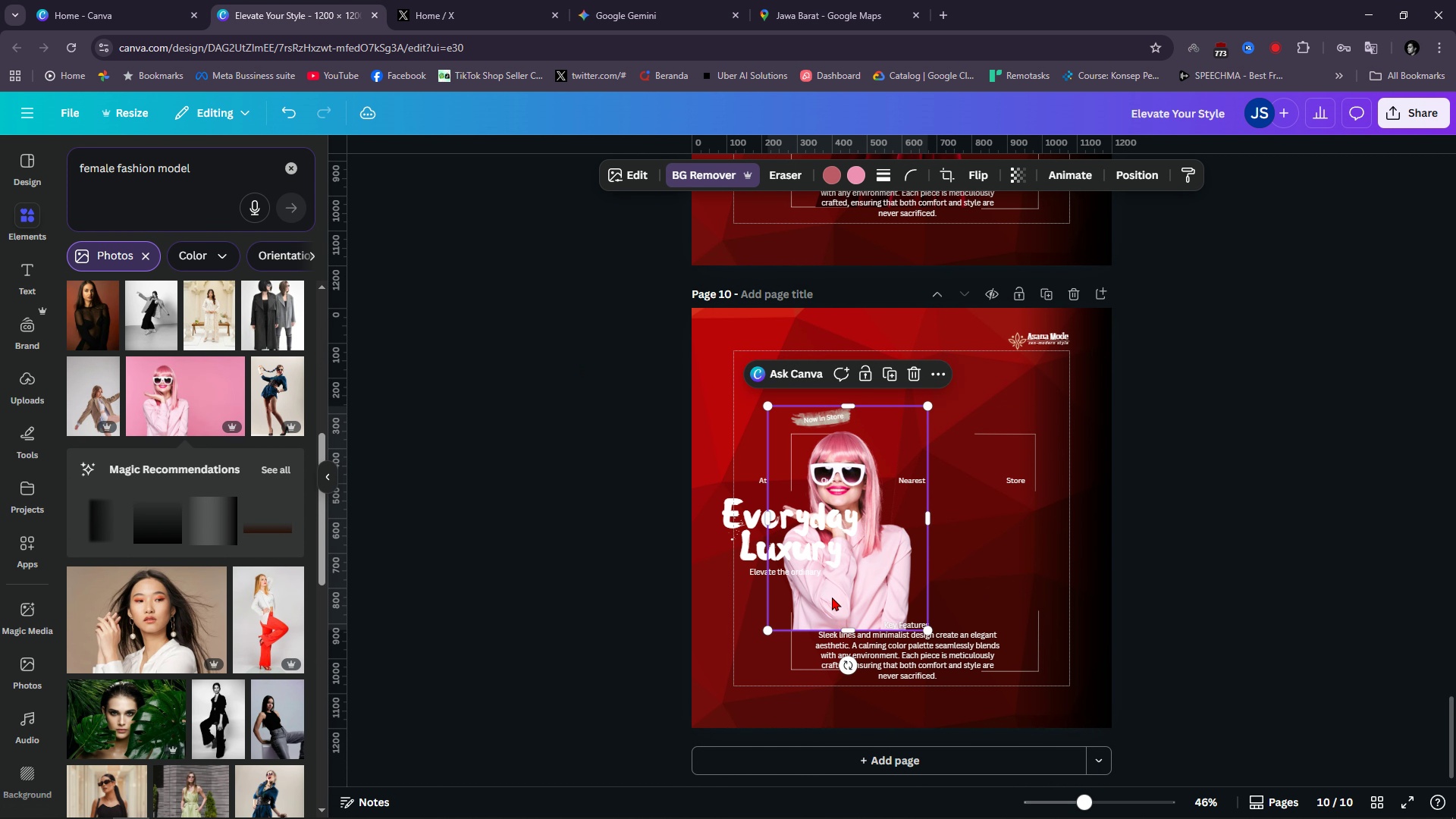 
left_click_drag(start_coordinate=[830, 597], to_coordinate=[901, 592])
 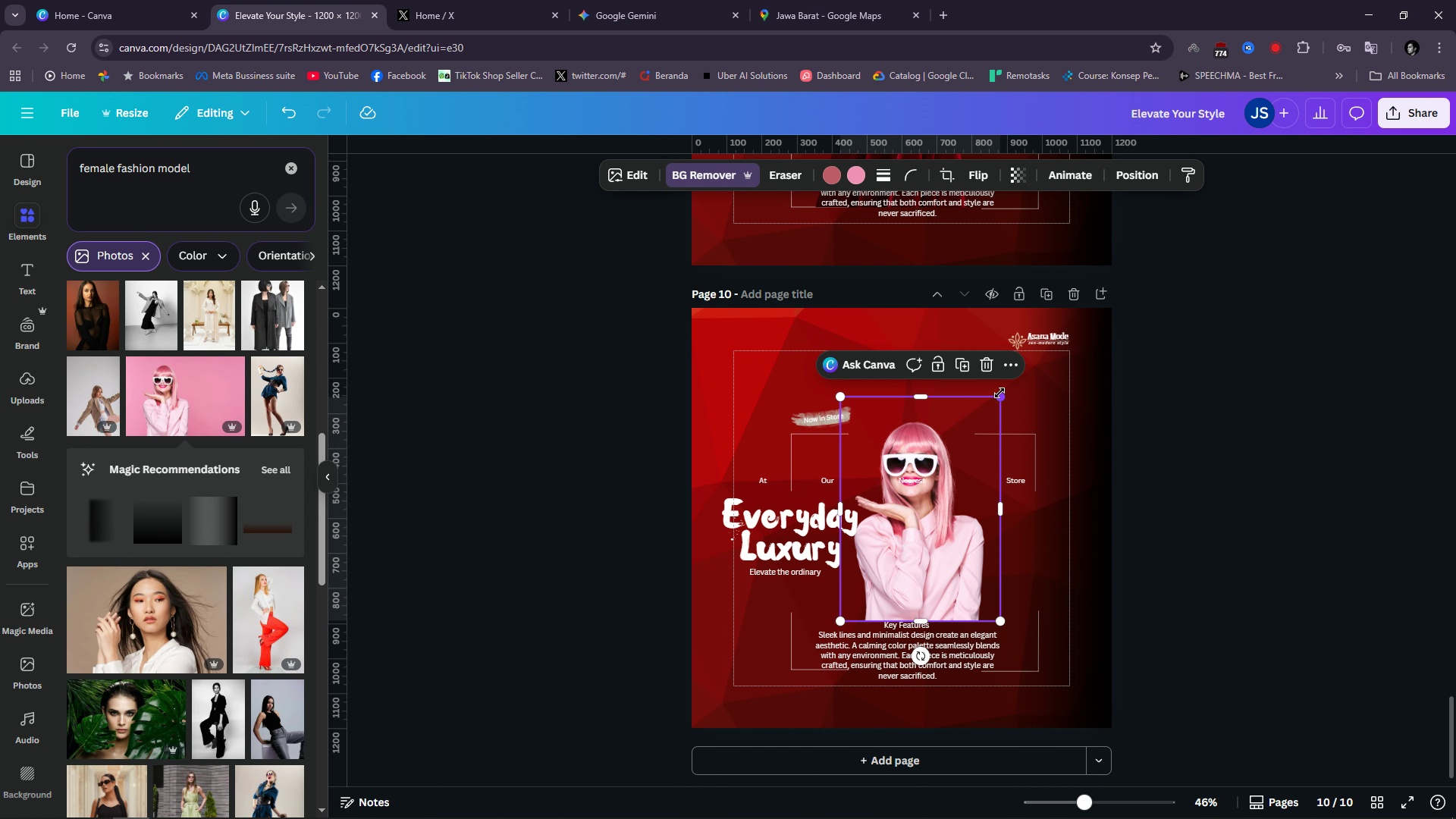 
left_click_drag(start_coordinate=[999, 393], to_coordinate=[1105, 307])
 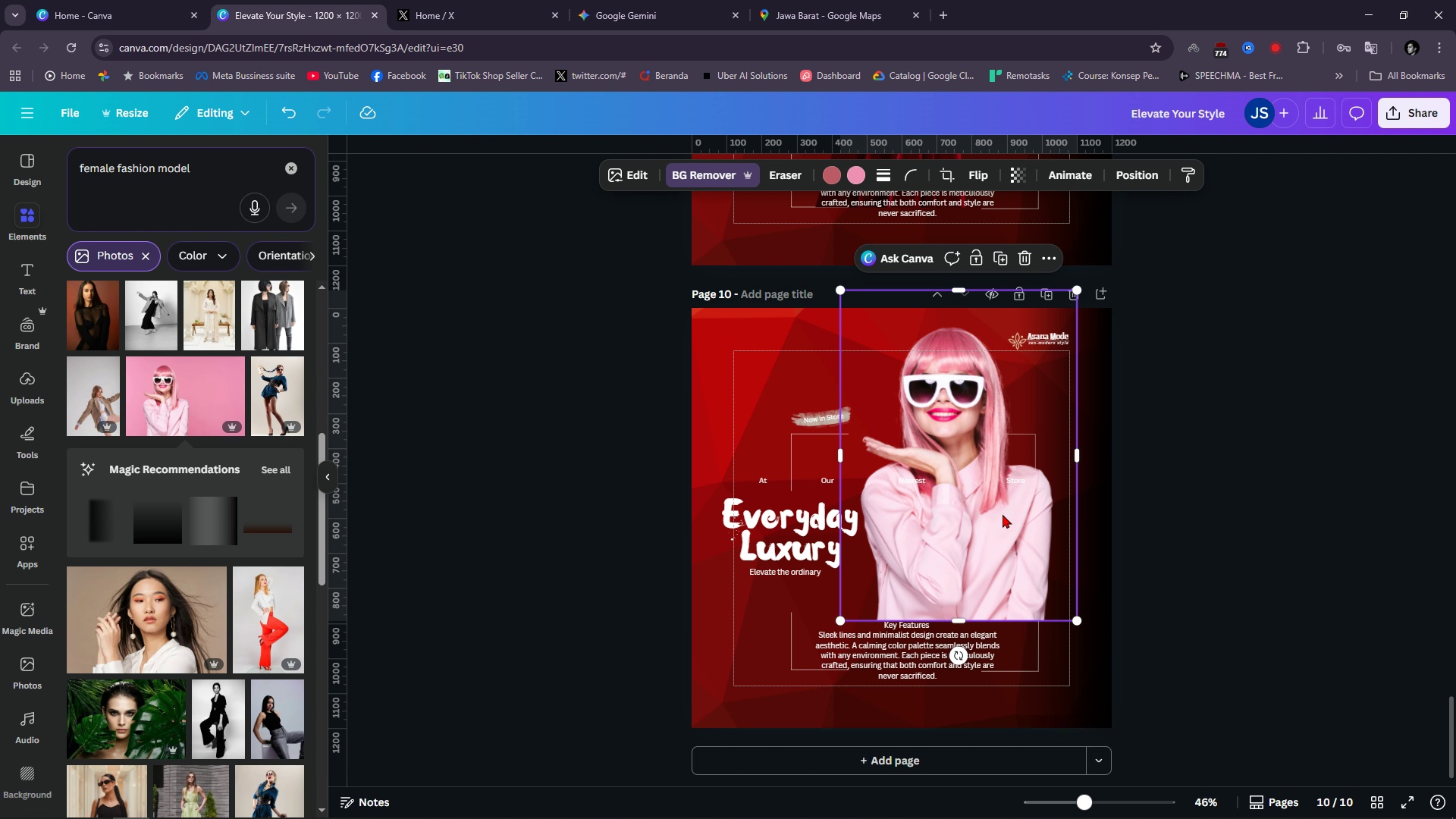 
left_click_drag(start_coordinate=[1003, 514], to_coordinate=[958, 560])
 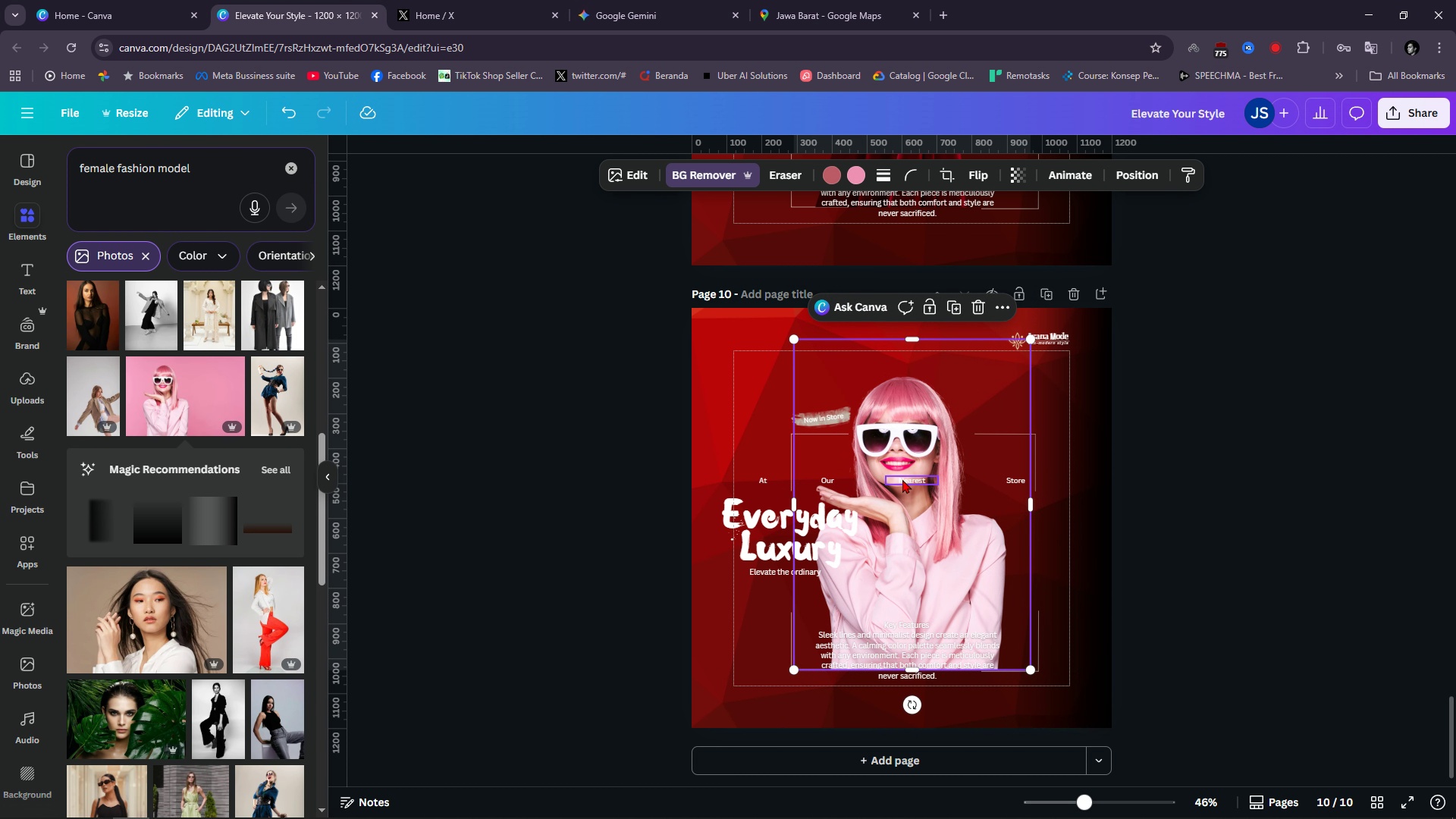 
left_click_drag(start_coordinate=[908, 479], to_coordinate=[952, 479])
 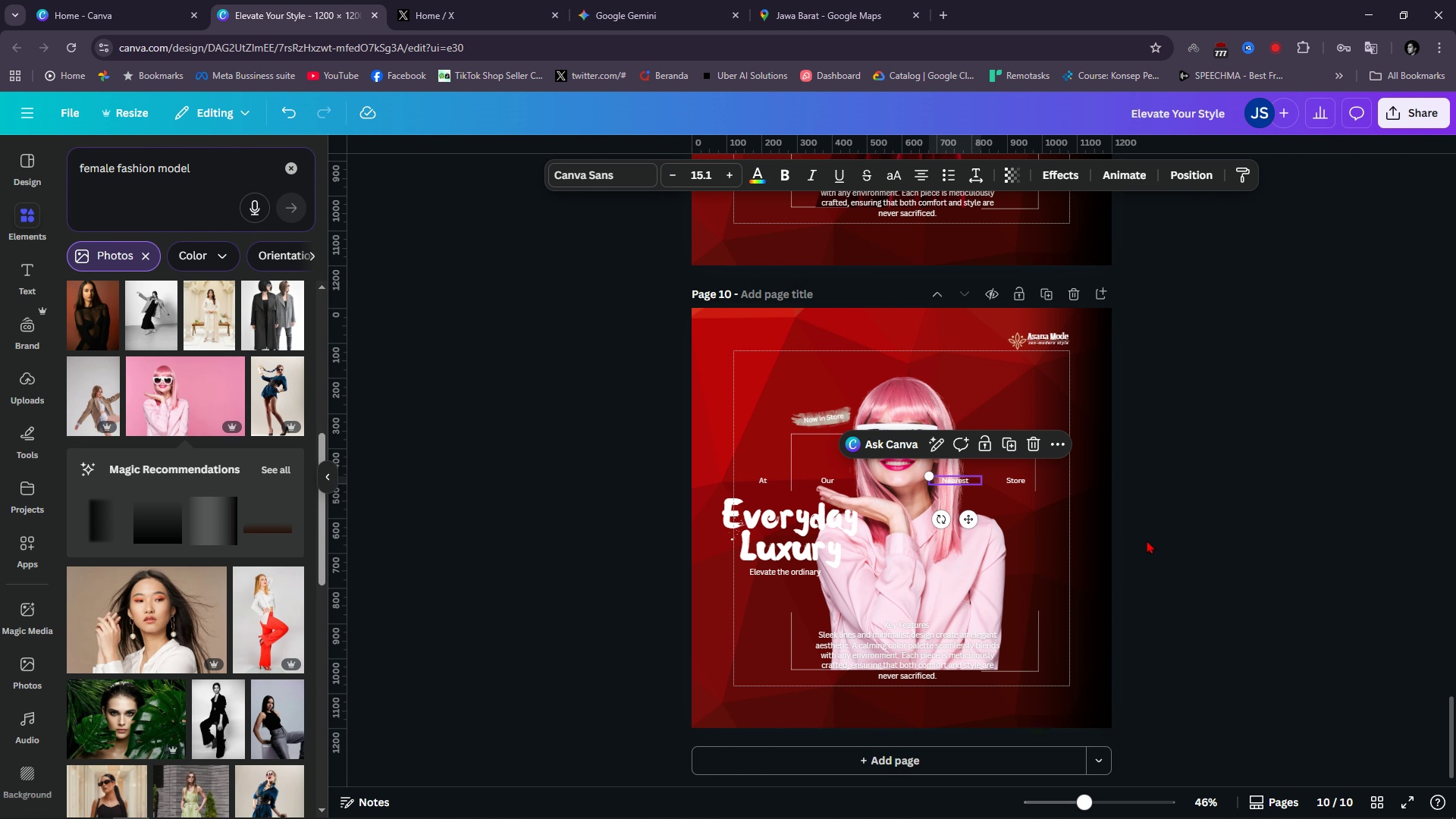 
left_click([1147, 540])
 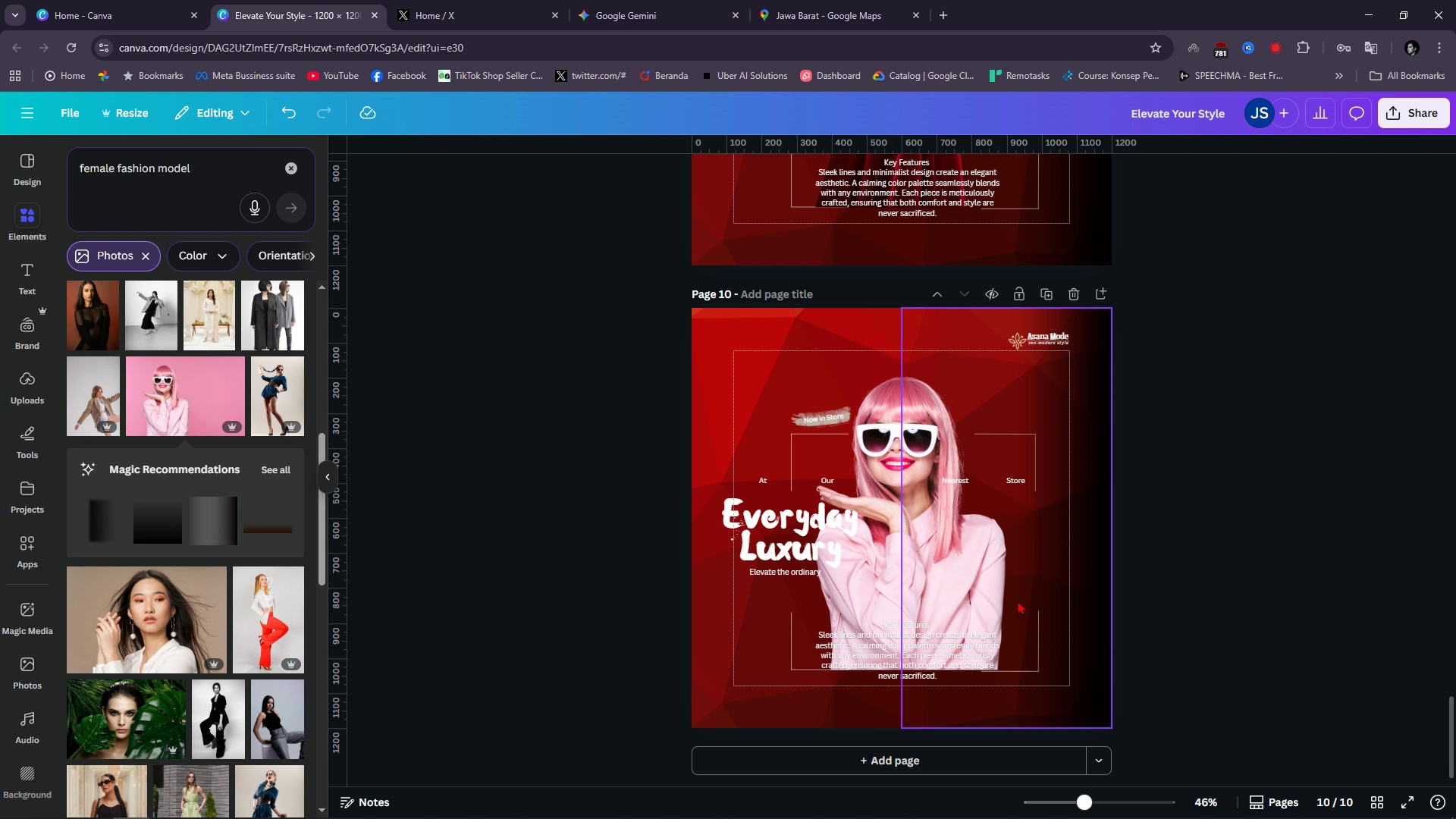 
wait(6.34)
 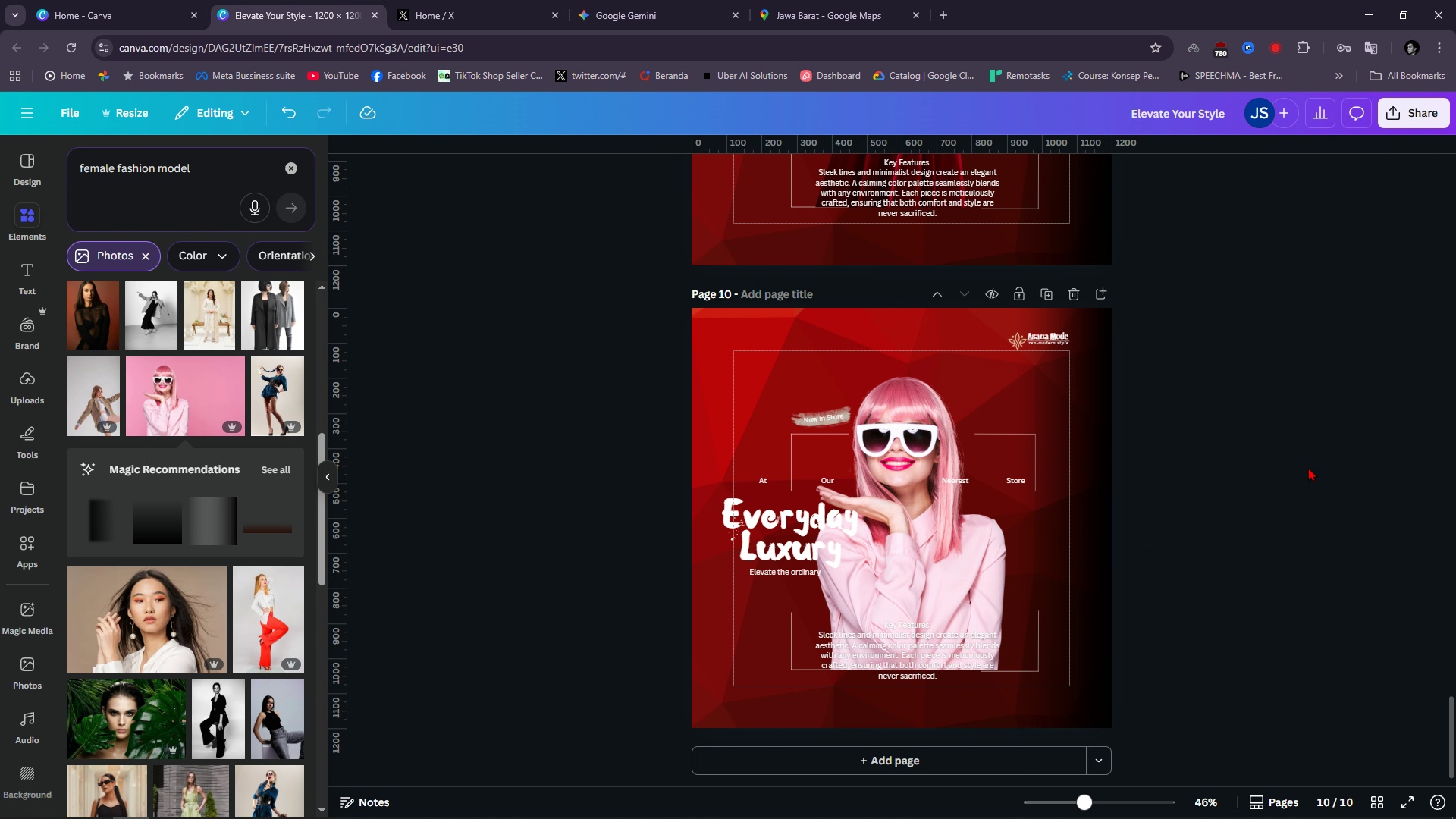 
double_click([761, 546])
 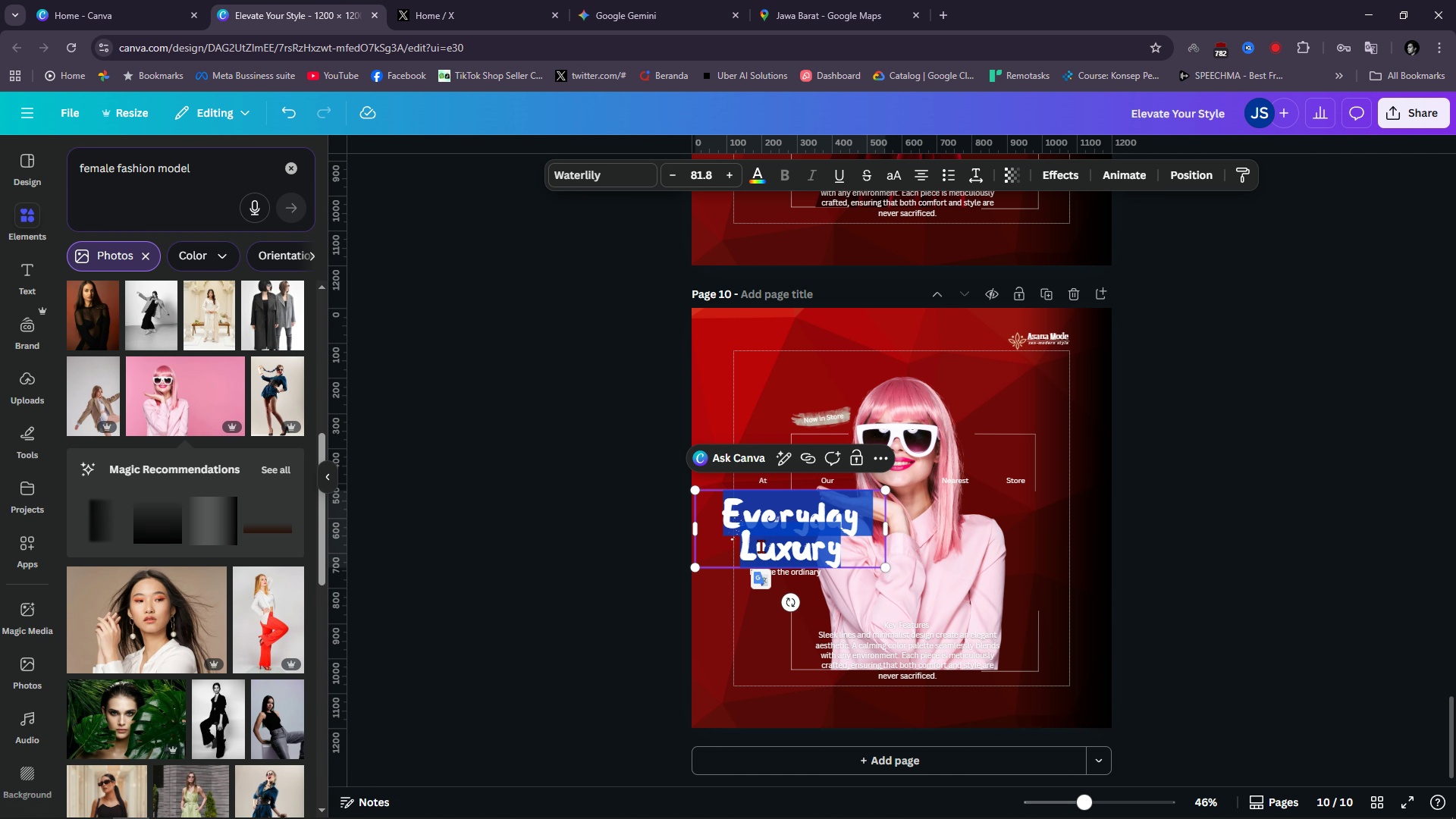 
type(Wear)
 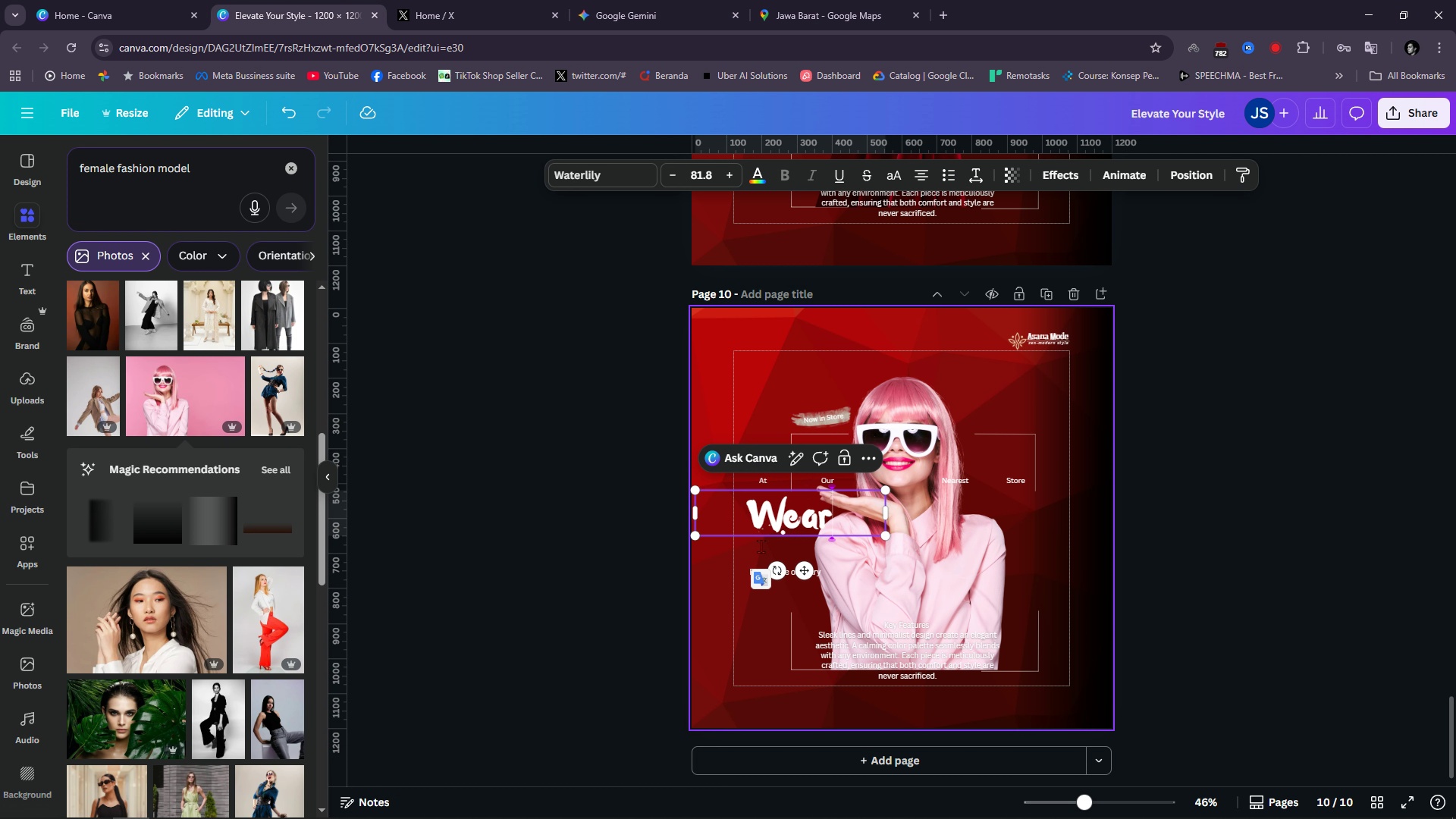 
key(Enter)
 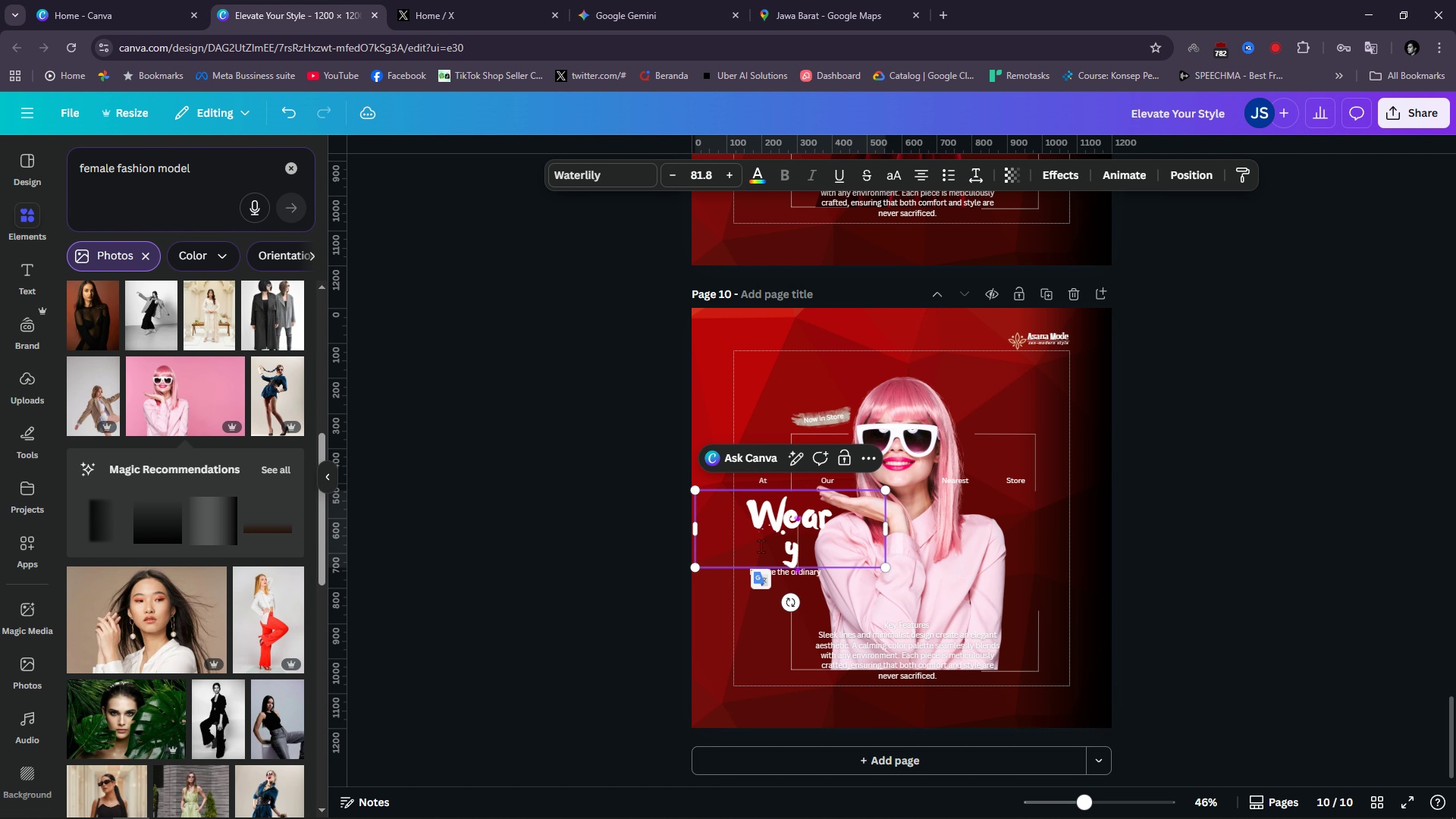 
type(y)
key(Backspace)
type(Your)
 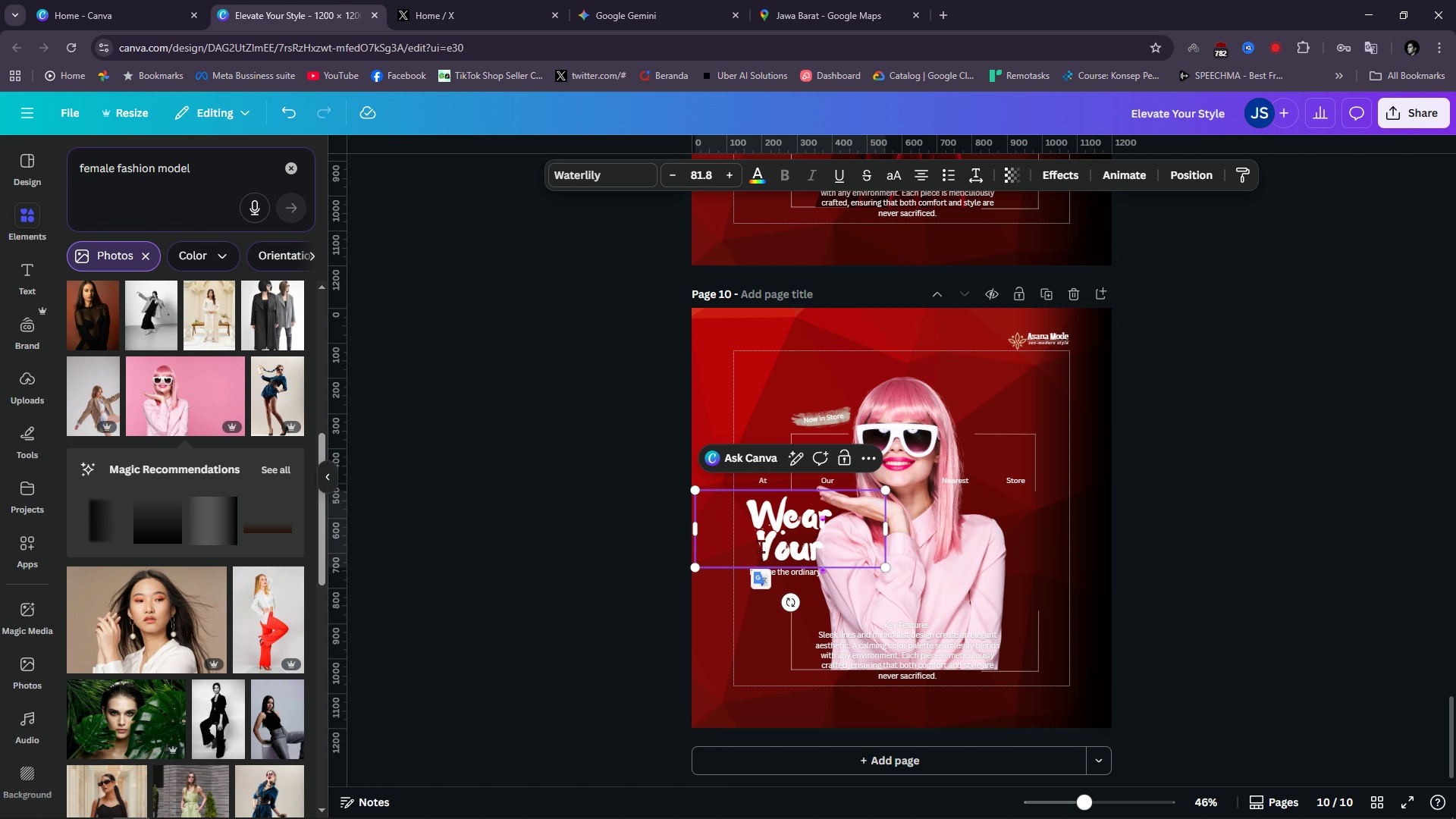 
key(Enter)
 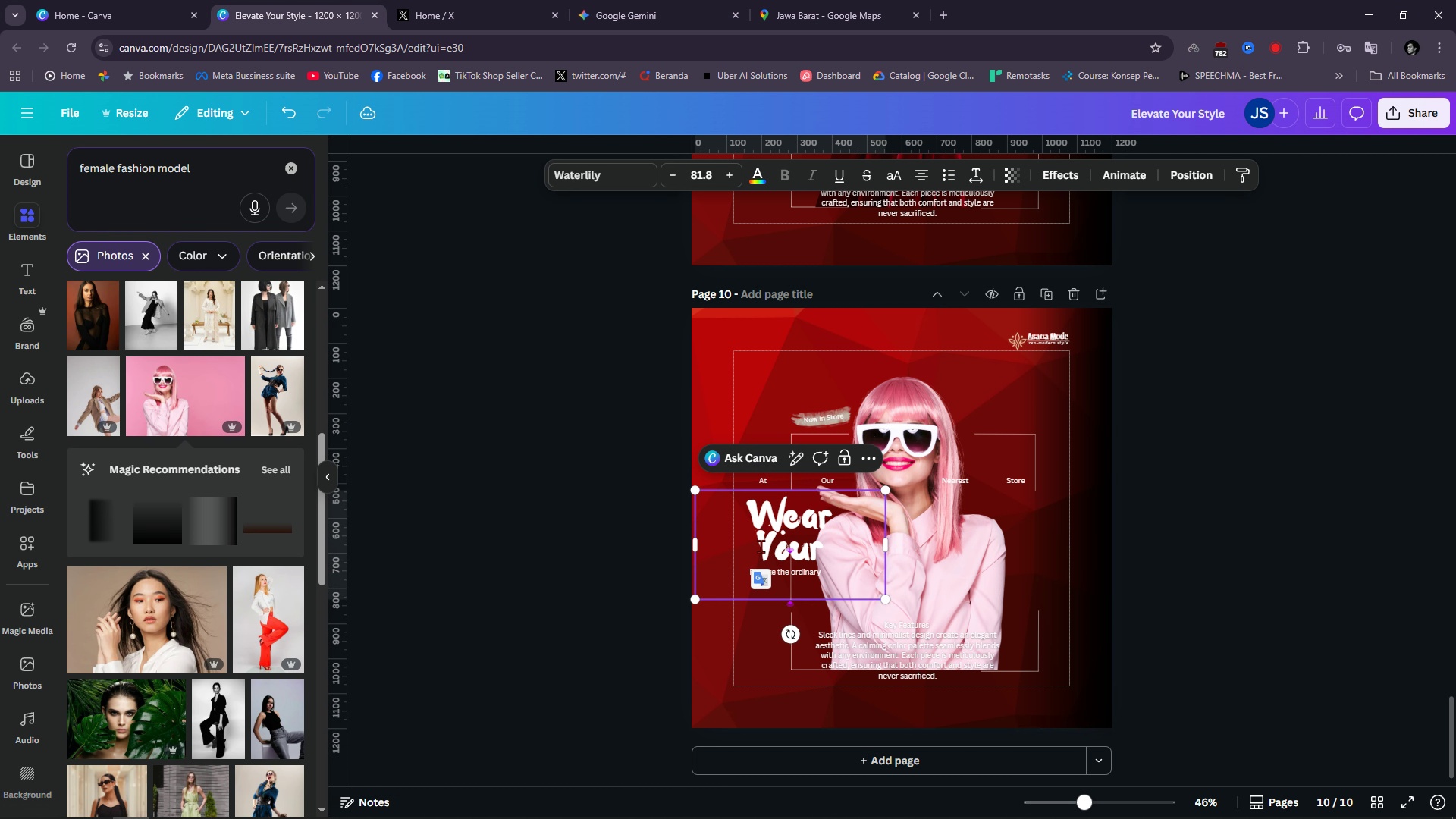 
type(Power)
 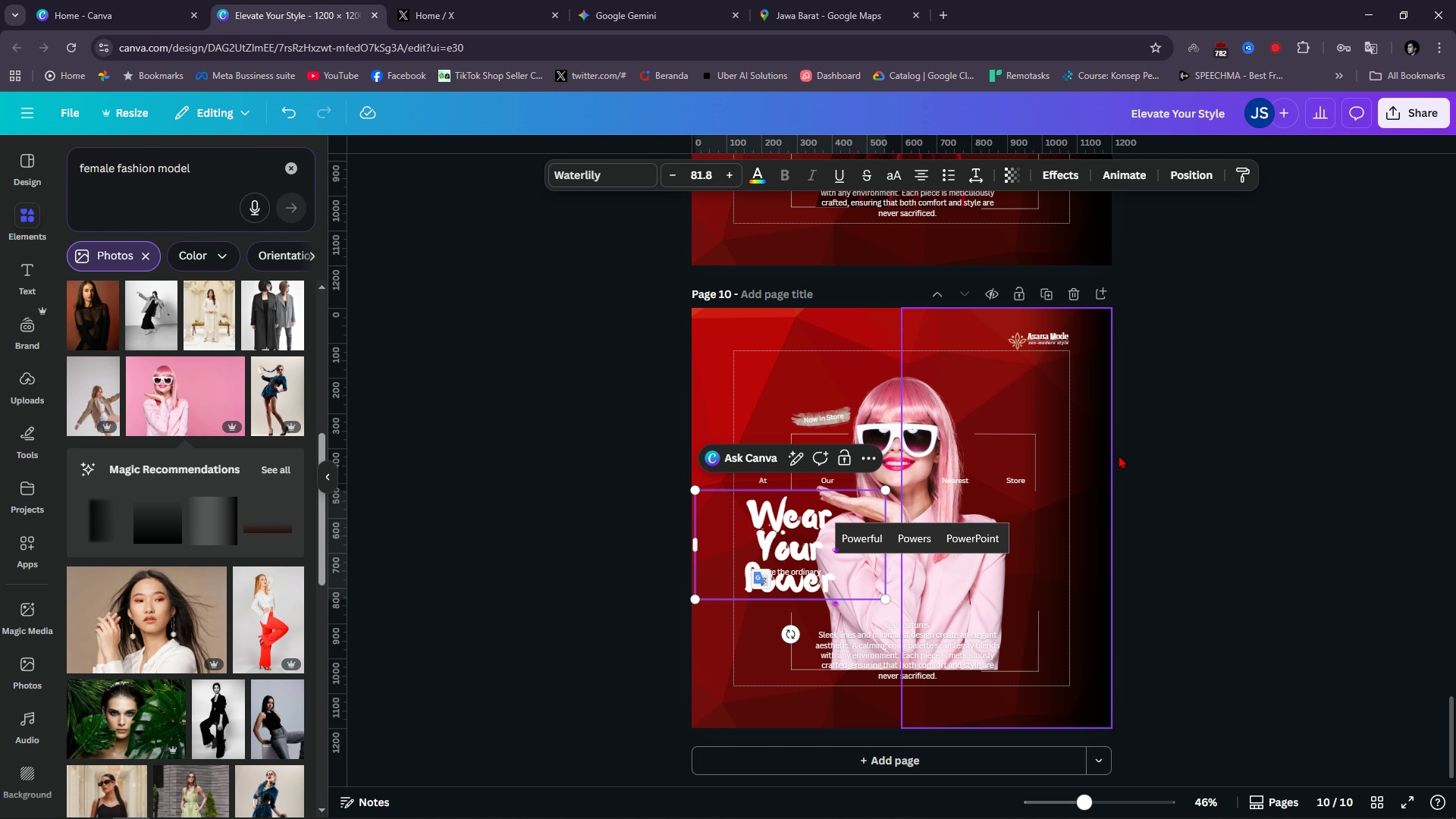 
left_click([1301, 452])
 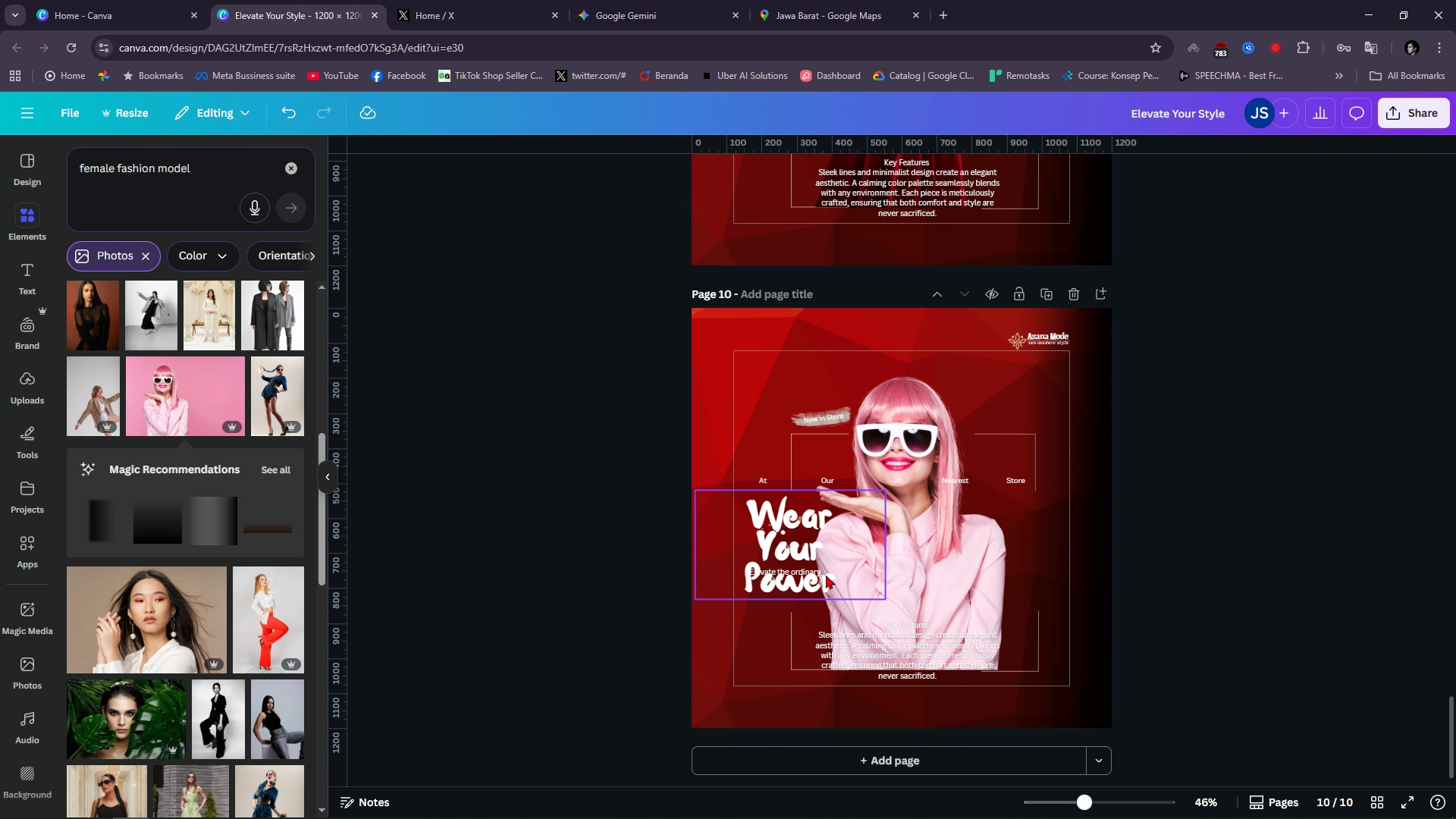 
left_click([826, 575])
 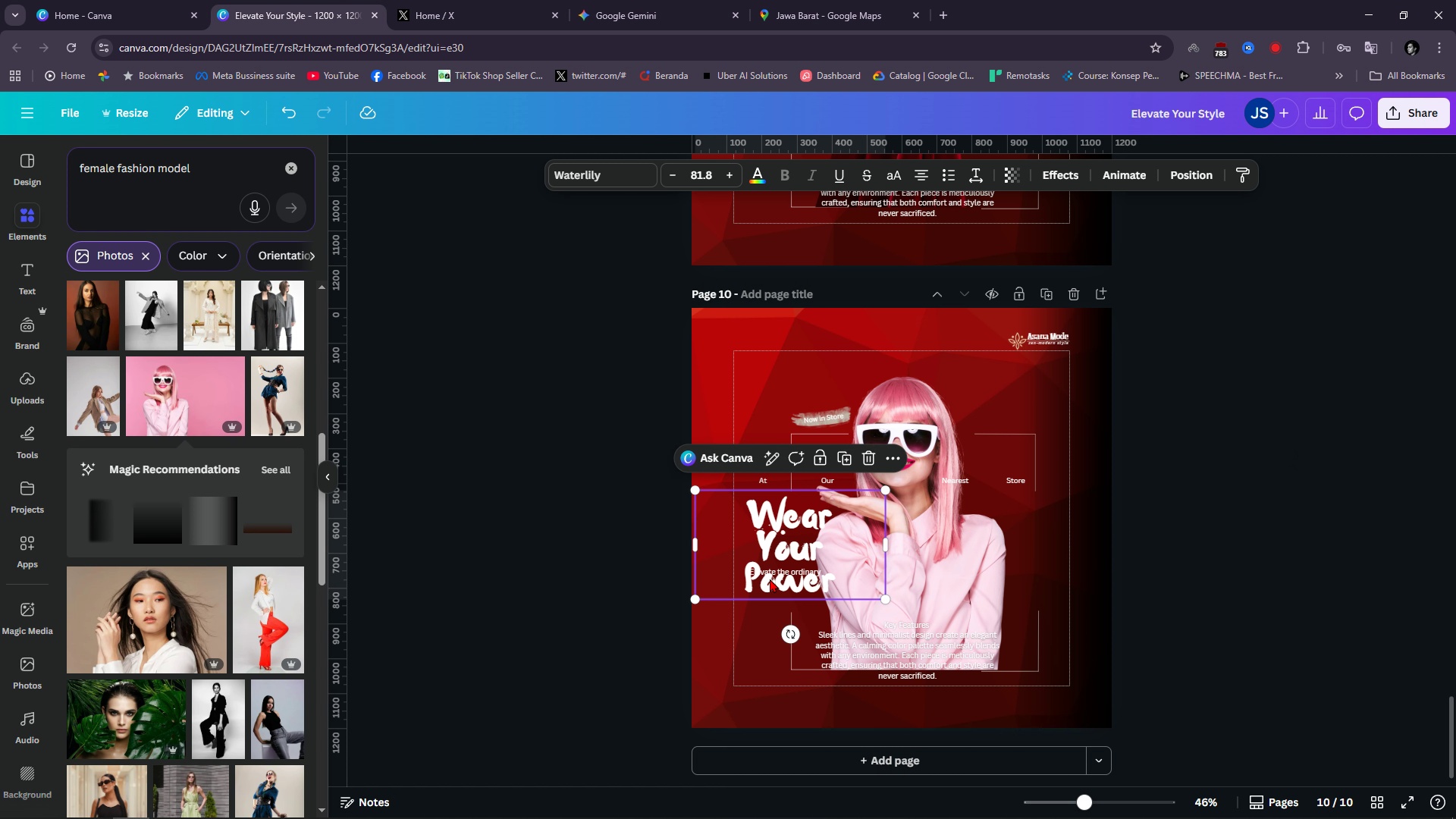 
key(Alt+AltLeft)
 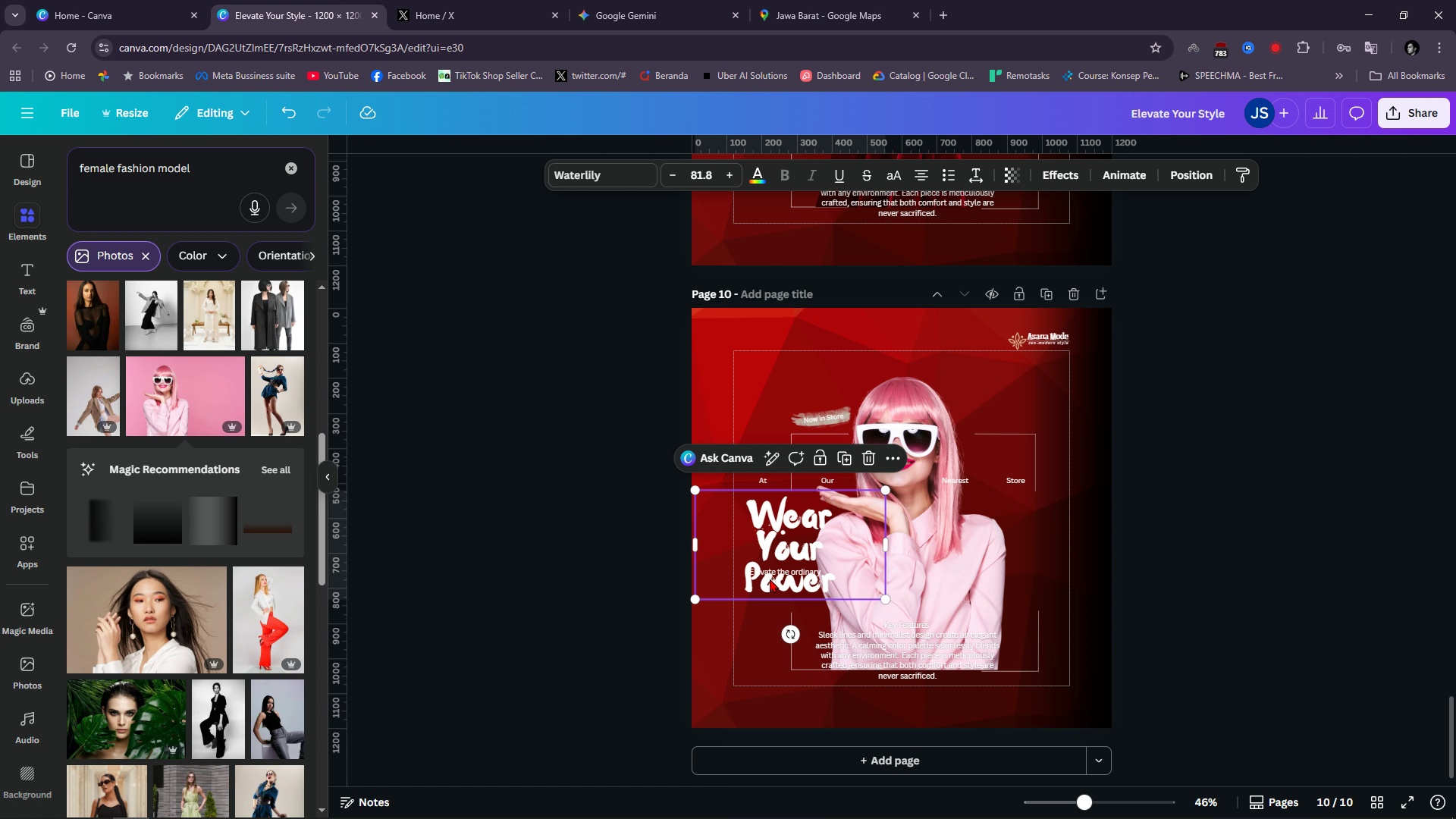 
key(Alt+1)
 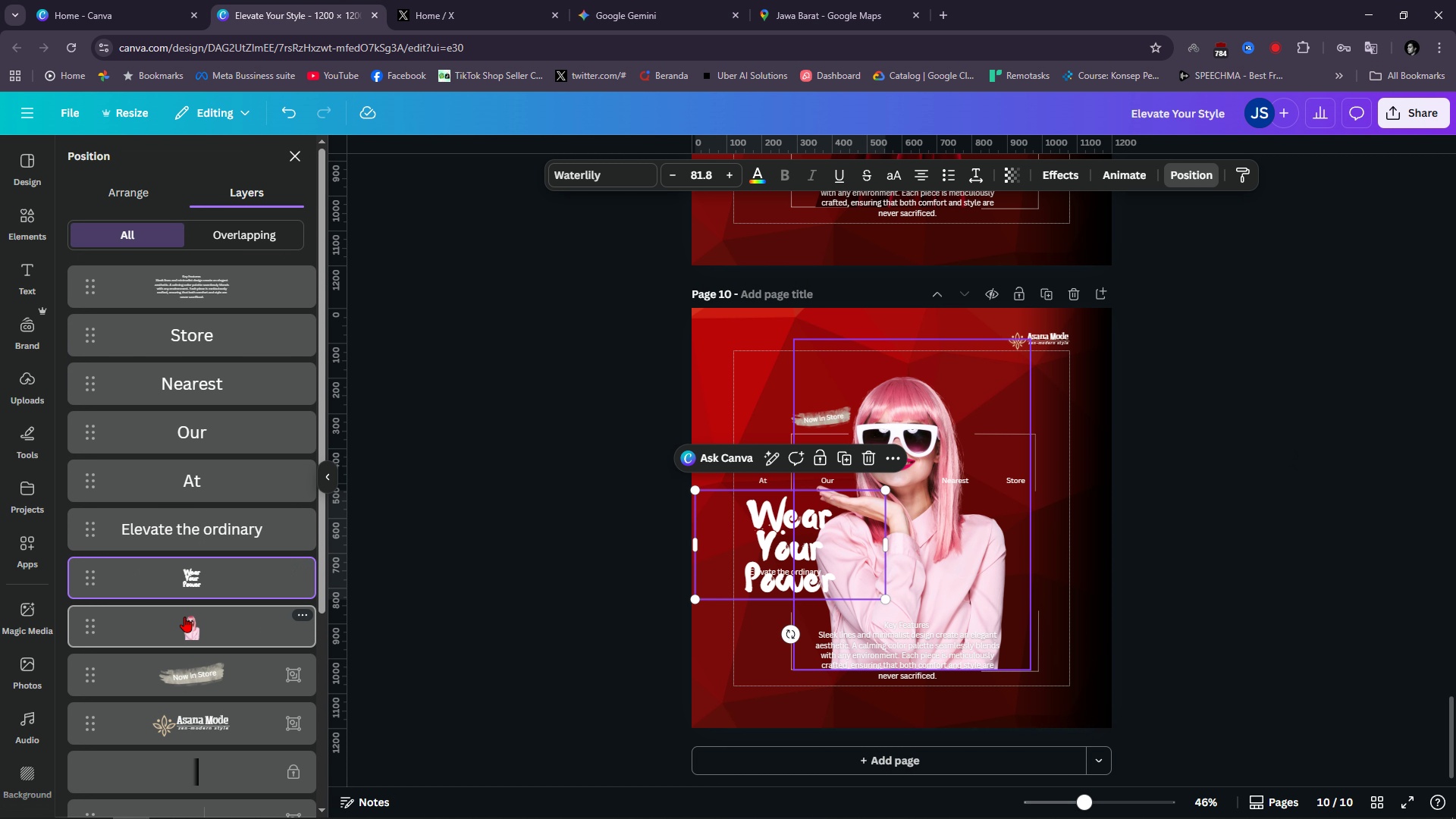 
wait(7.5)
 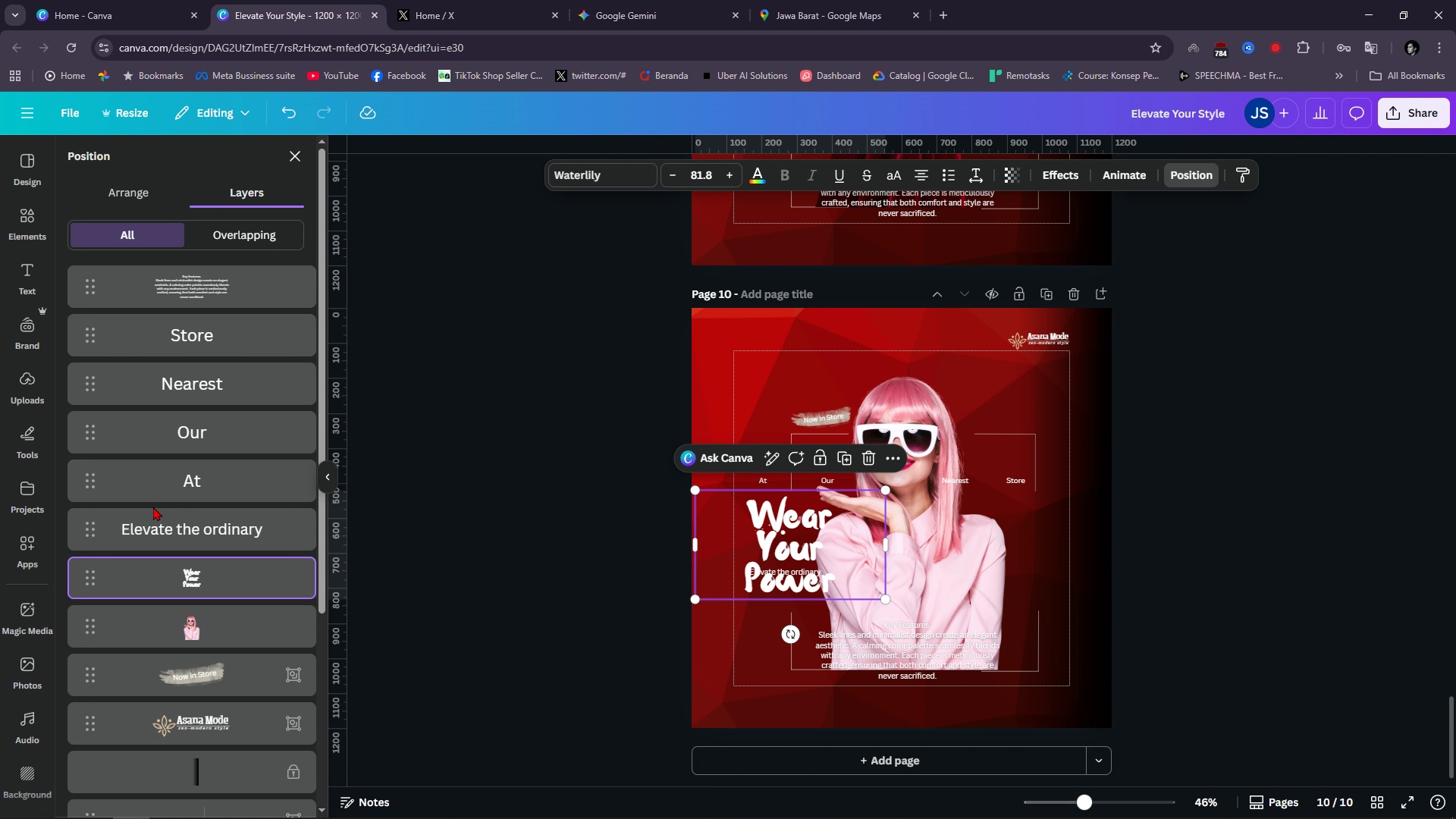 
left_click_drag(start_coordinate=[790, 590], to_coordinate=[786, 592])
 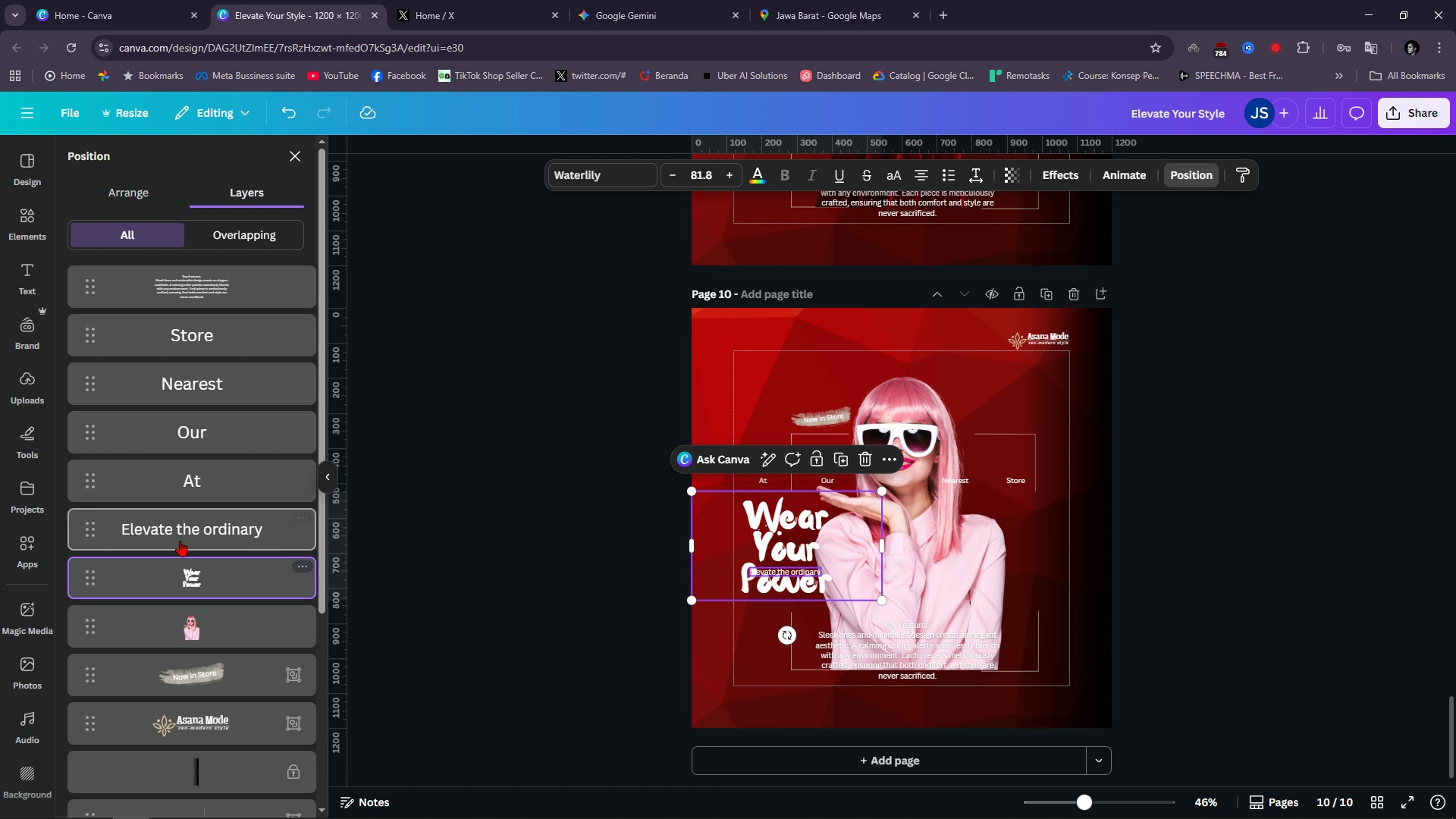 
left_click([180, 541])
 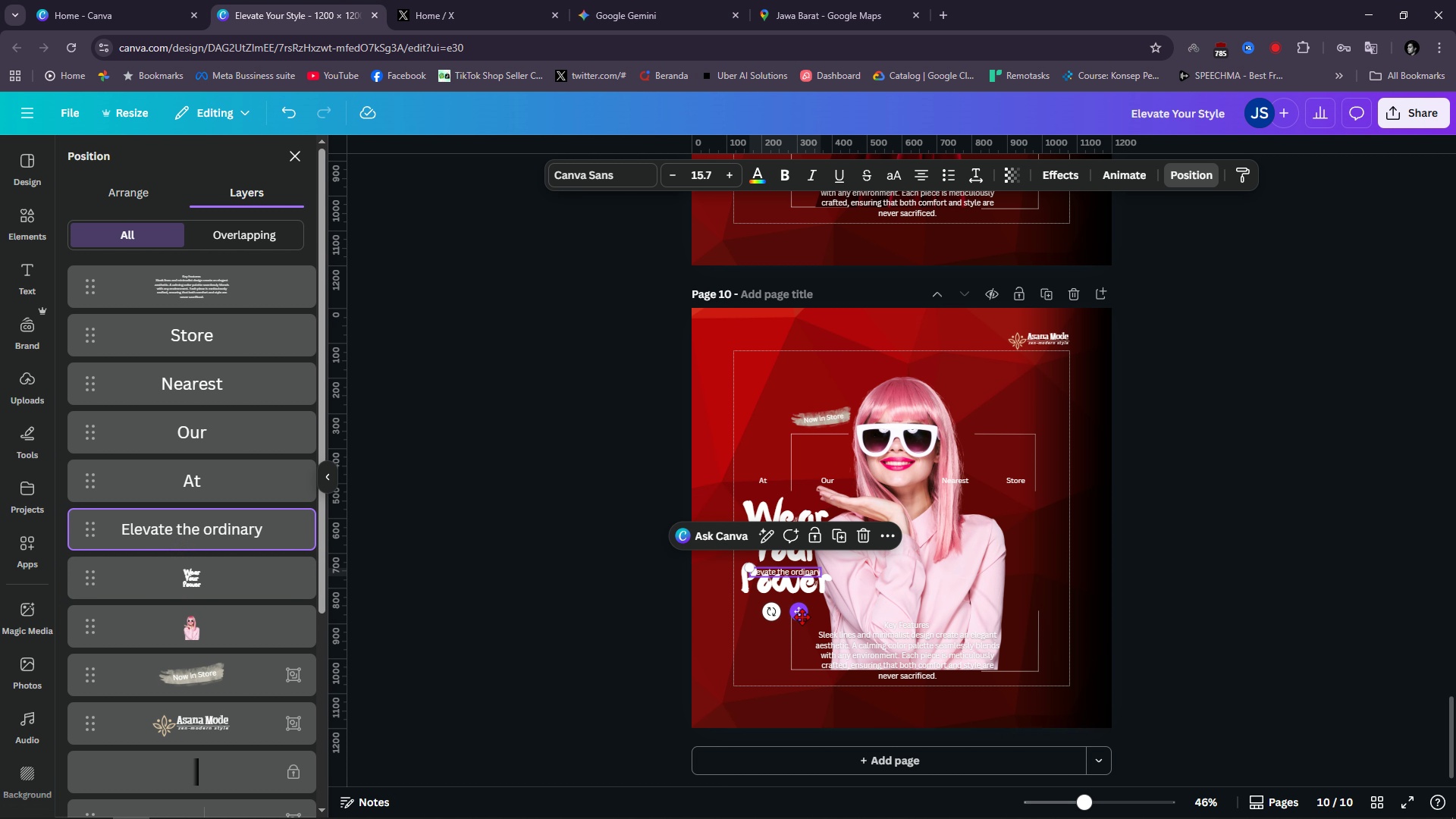 
left_click_drag(start_coordinate=[802, 617], to_coordinate=[802, 654])
 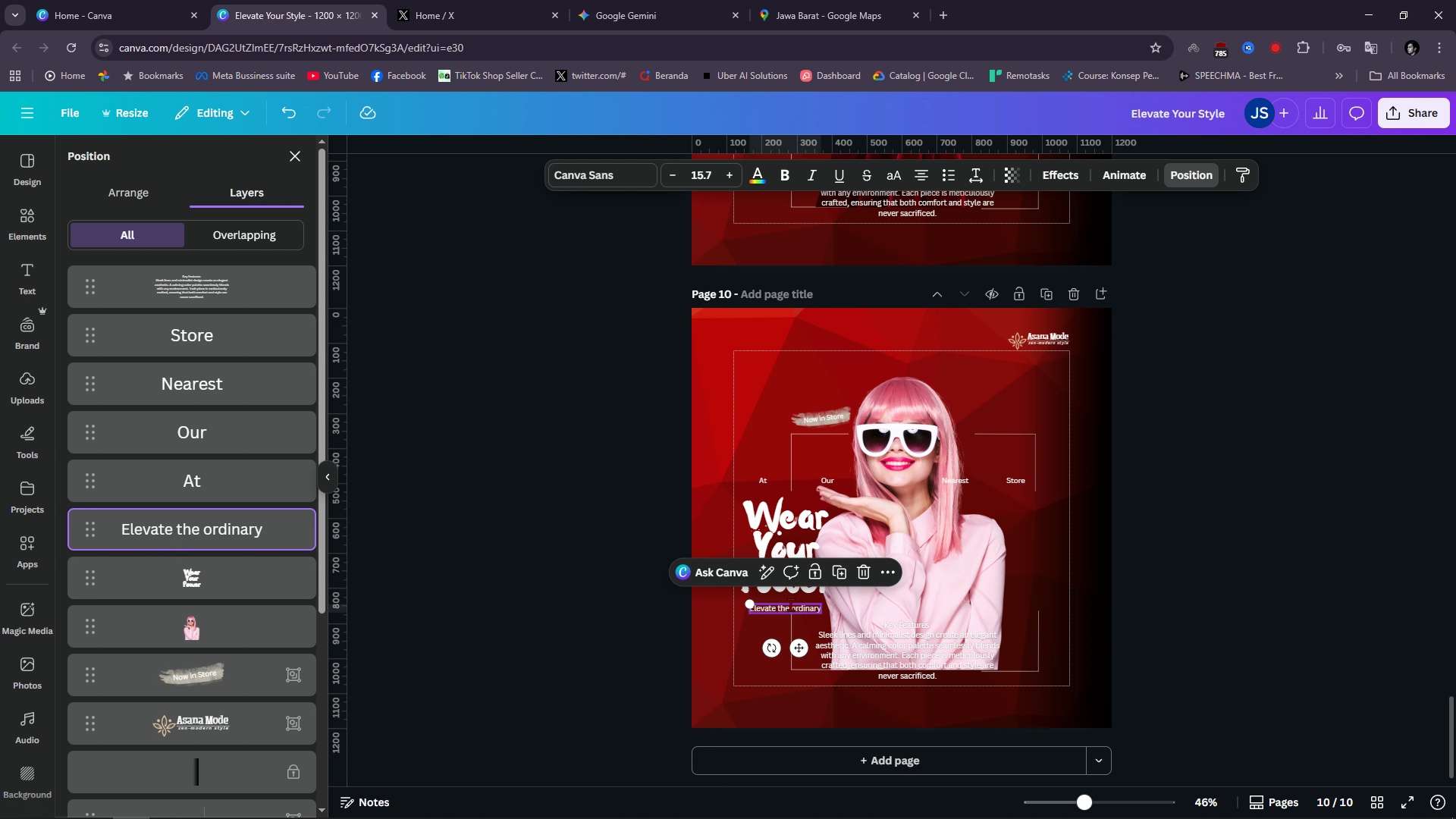 
double_click([790, 604])
 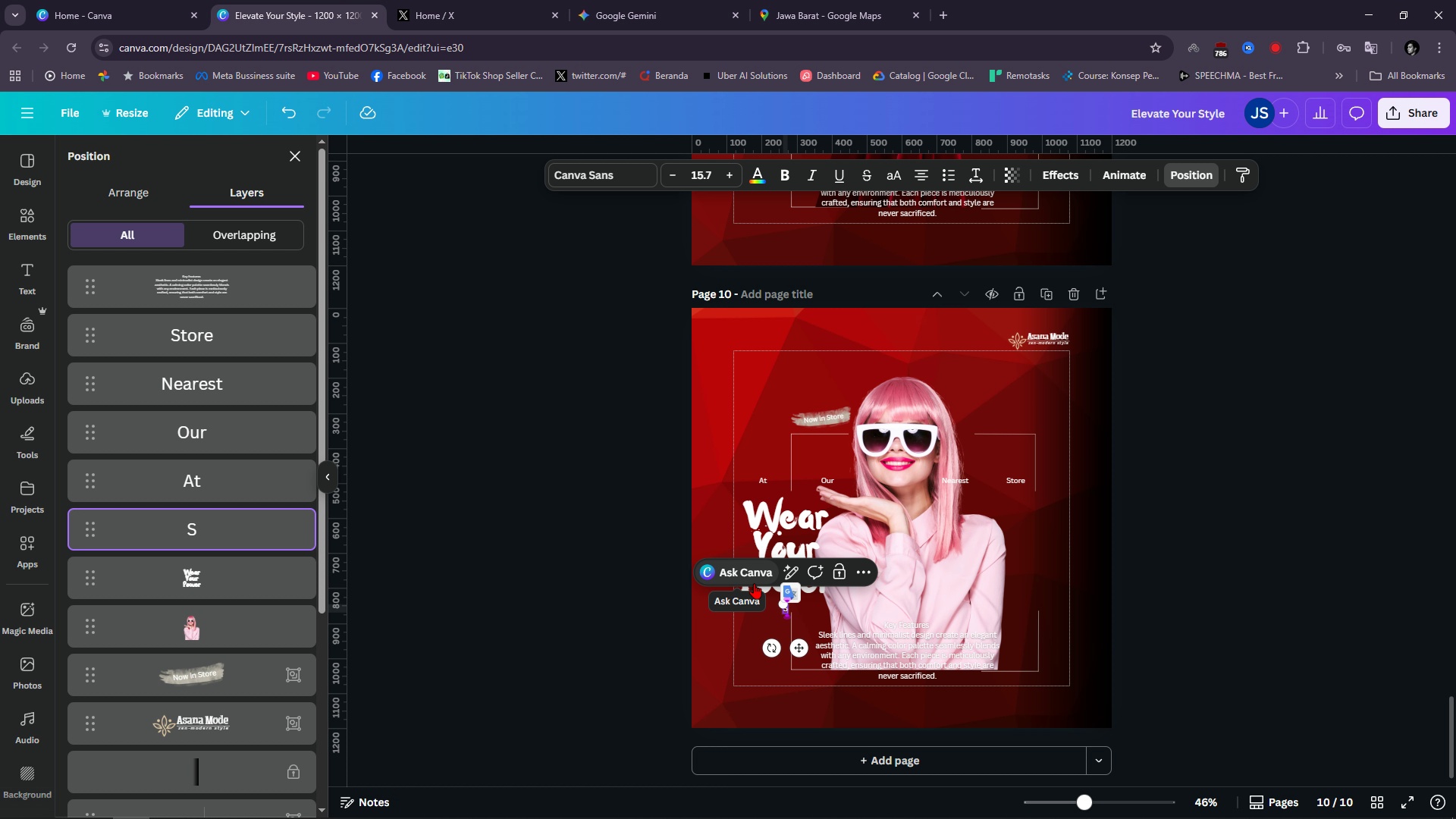 
wait(8.06)
 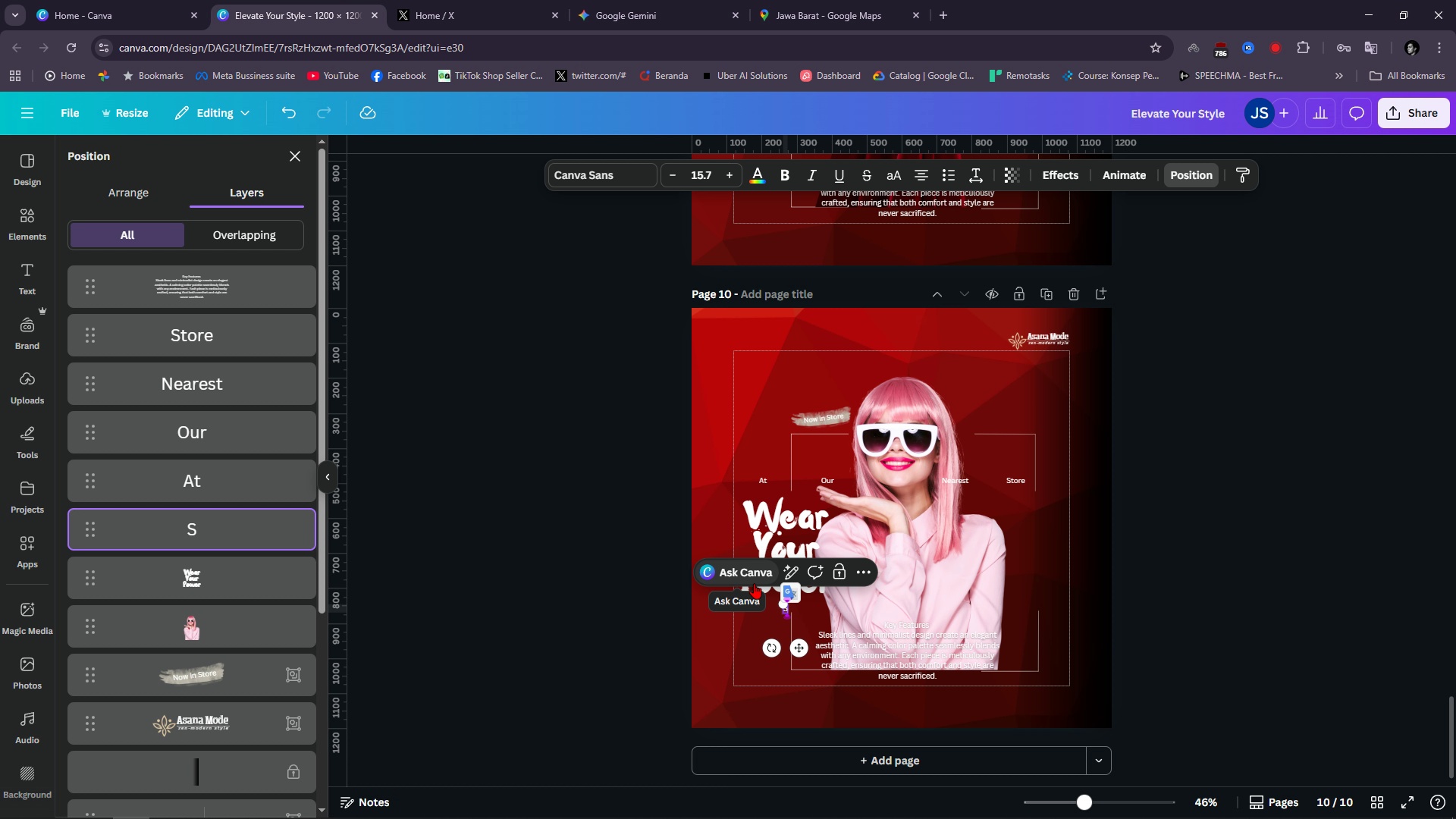 
type(Sd)
key(Backspace)
type(tyle)
 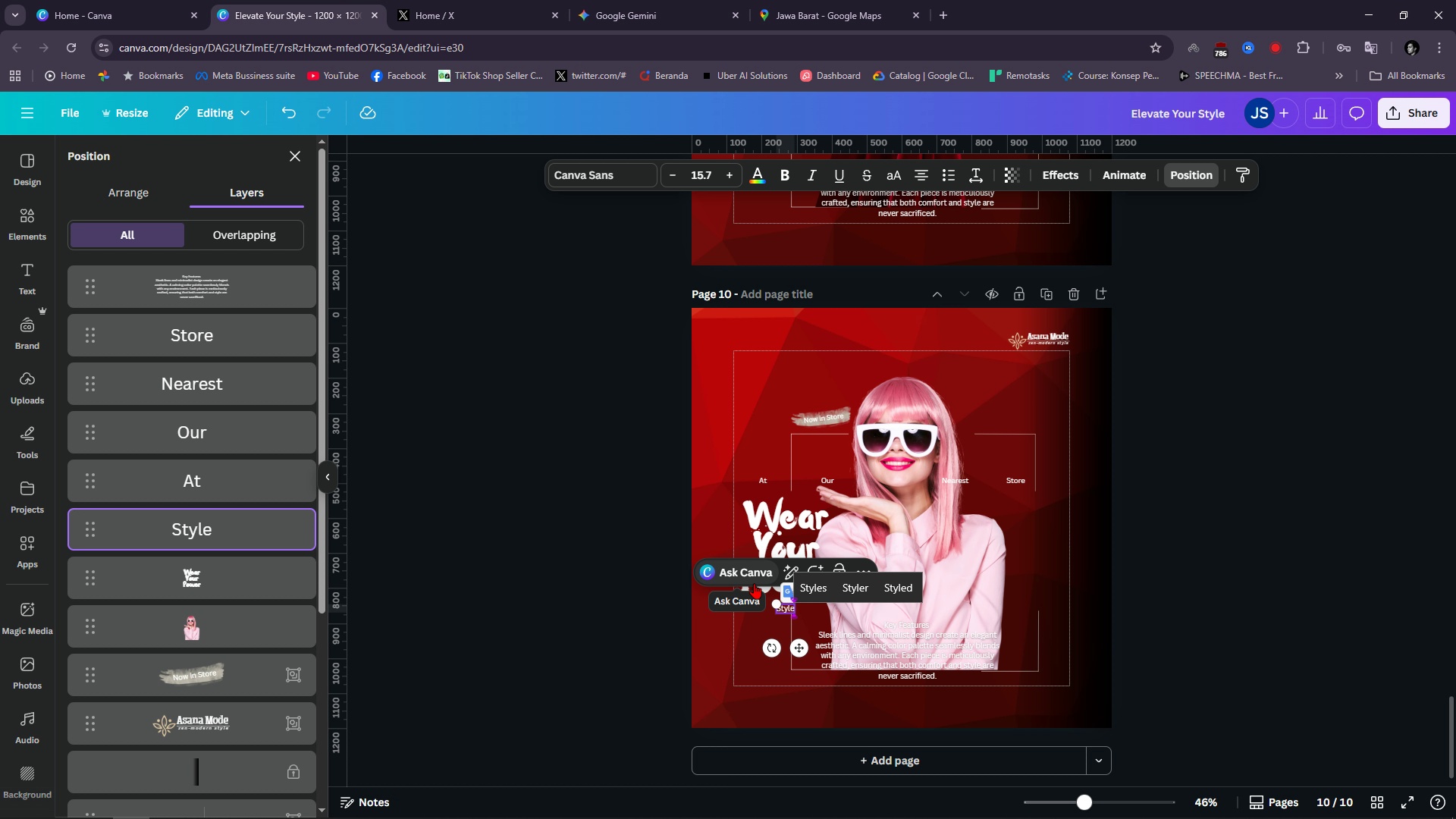 
type( thaht conquers g)
key(Backspace)
type(quitely)
 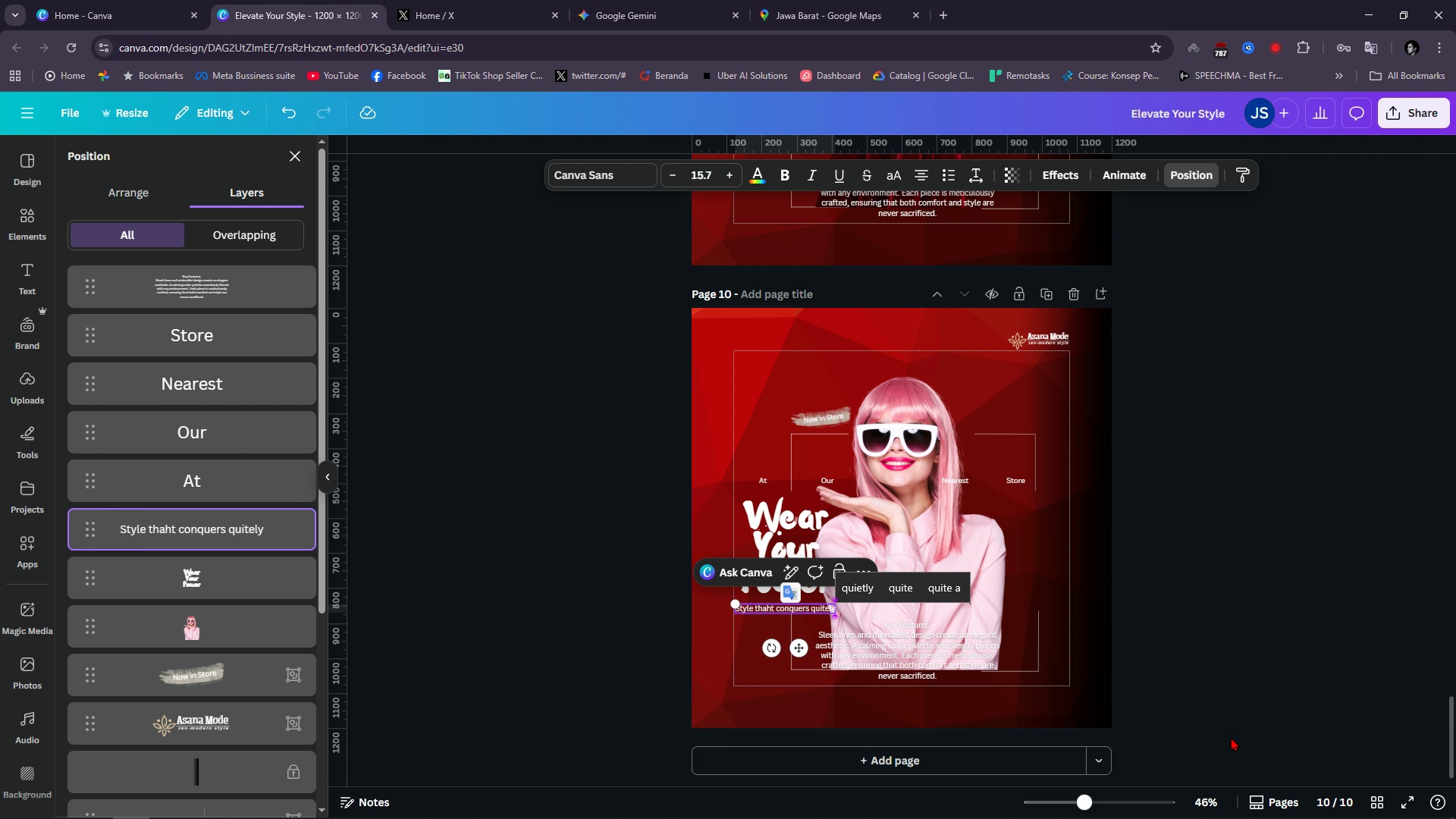 
left_click([1257, 674])
 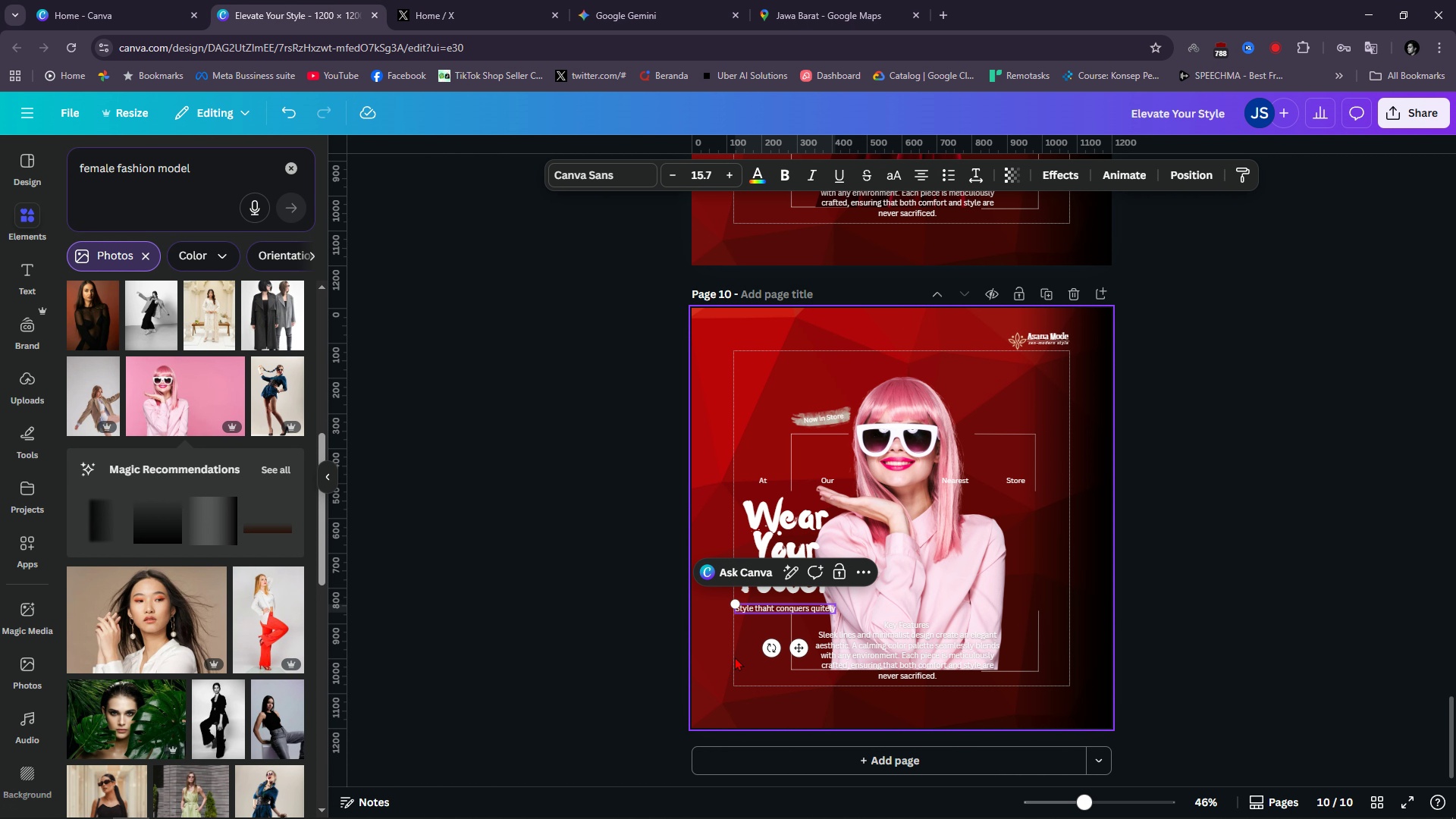 
left_click([691, 655])
 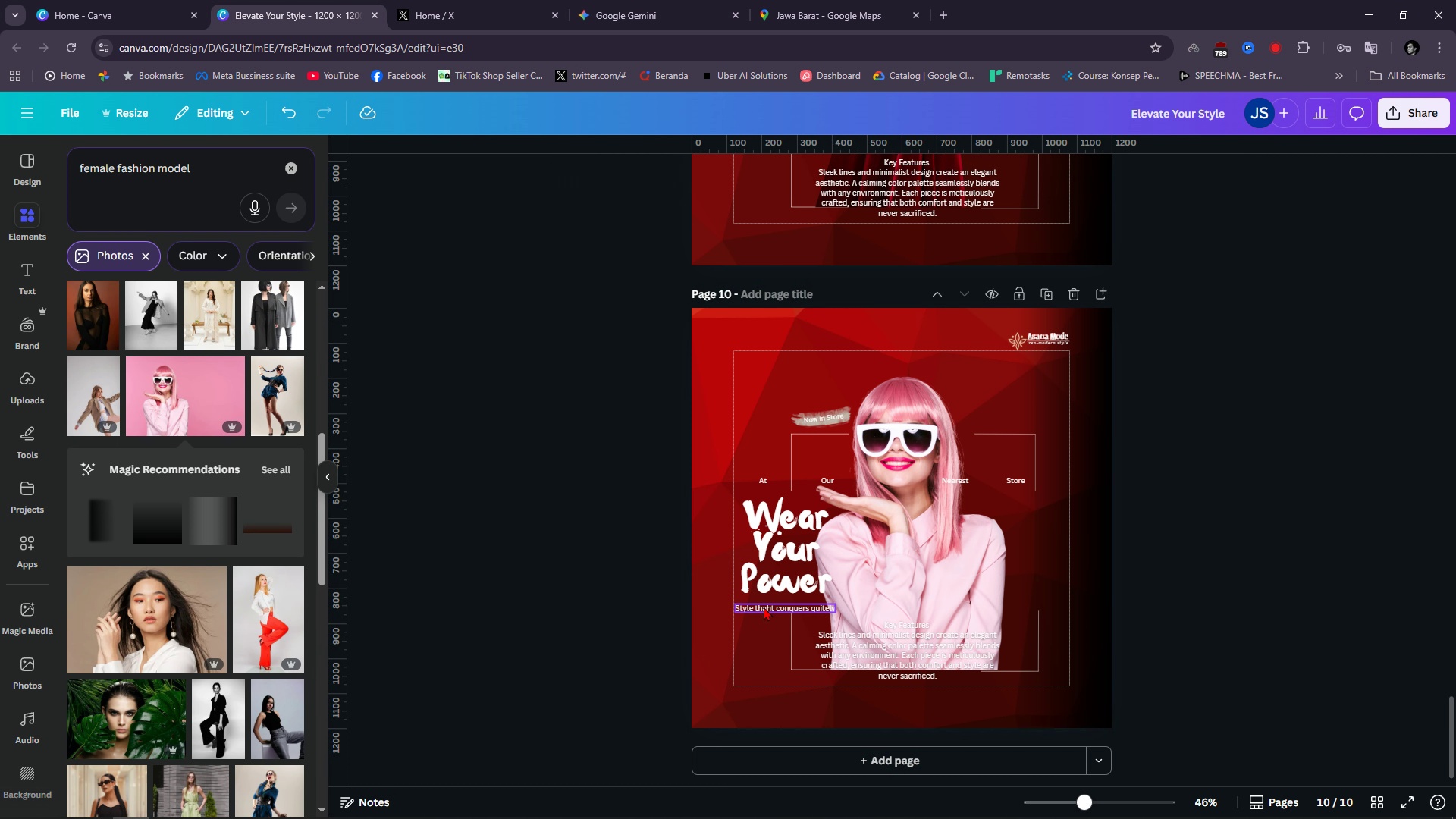 
left_click([764, 607])
 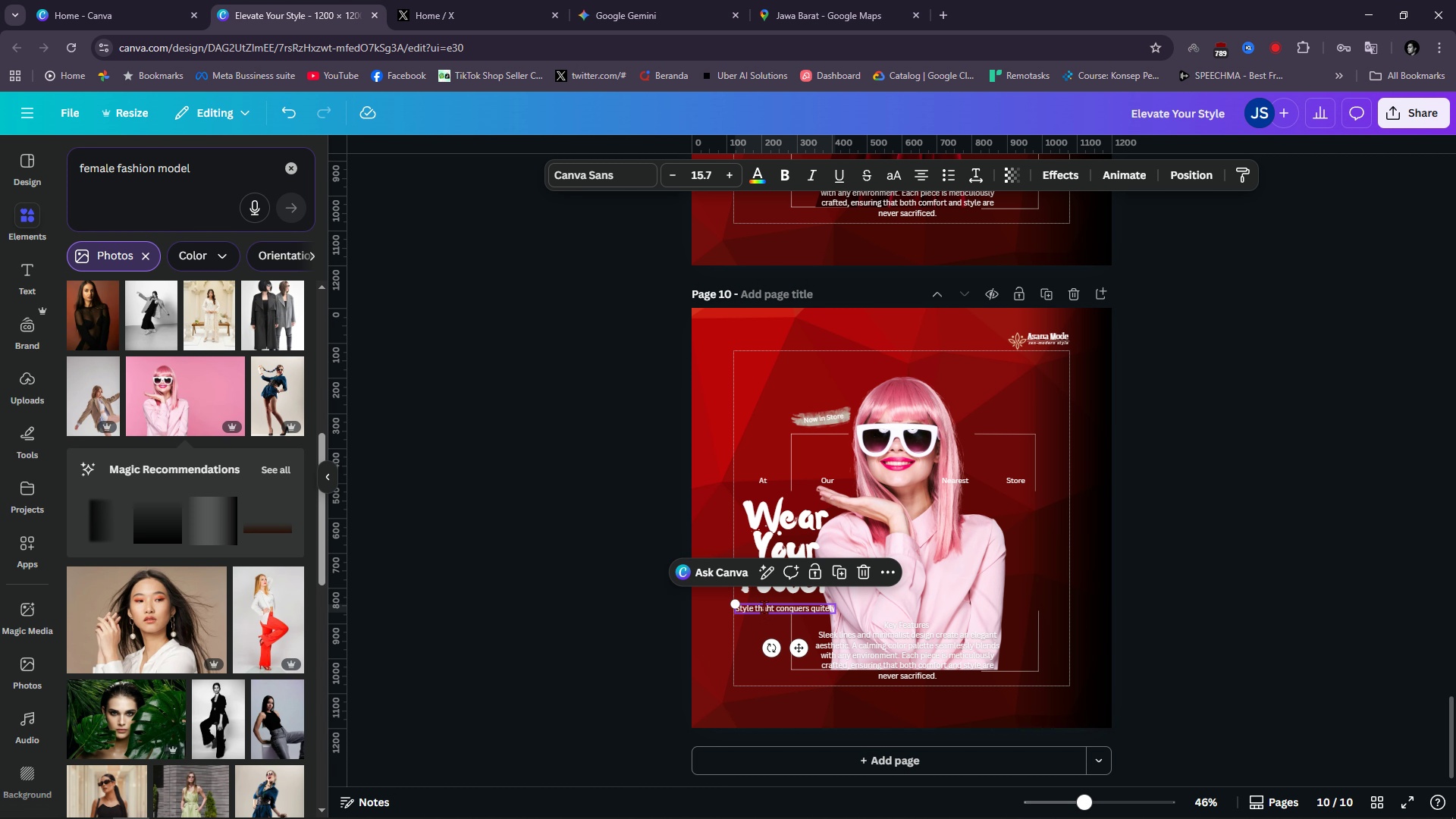 
double_click([764, 607])
 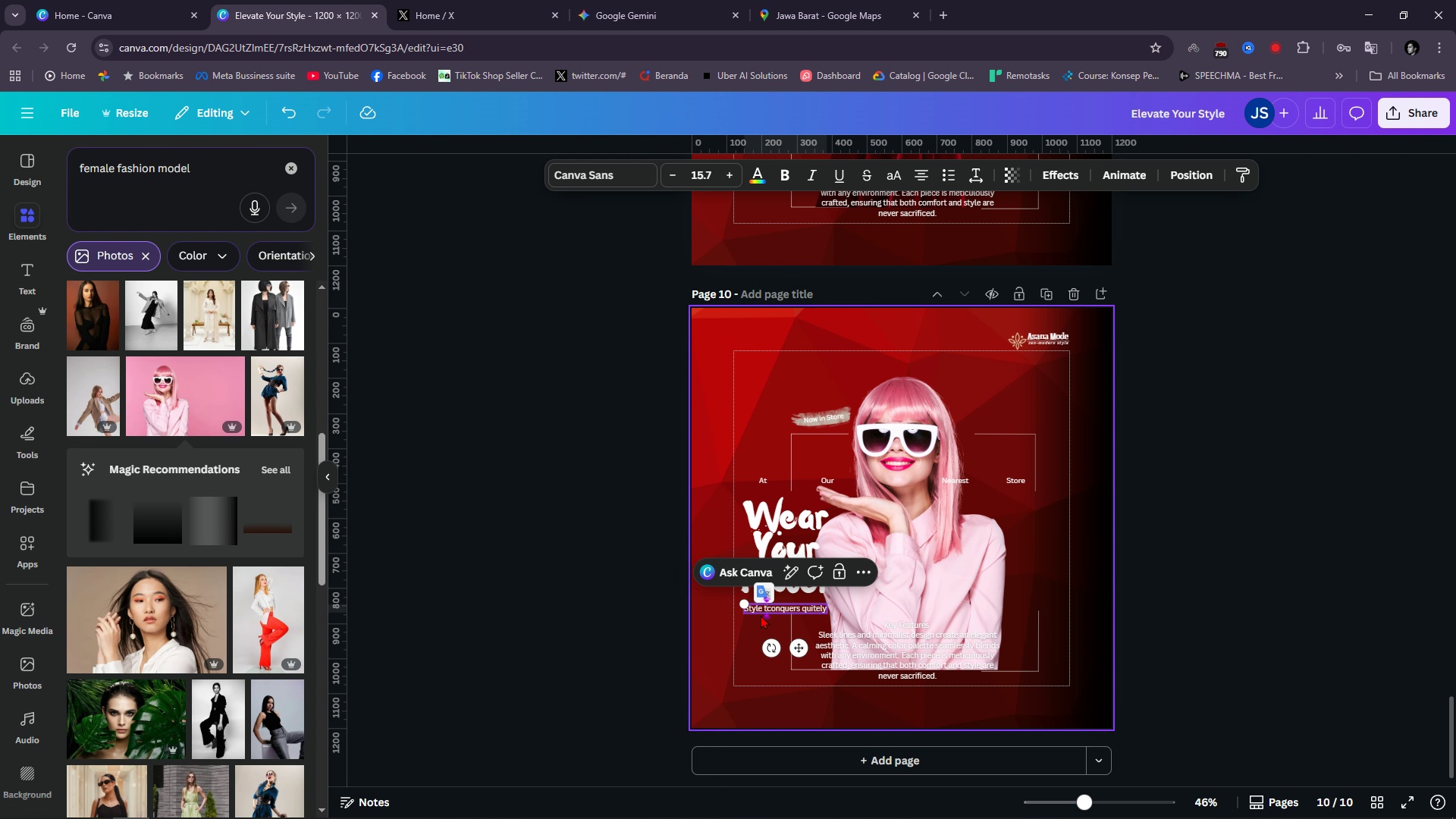 
type(that )
 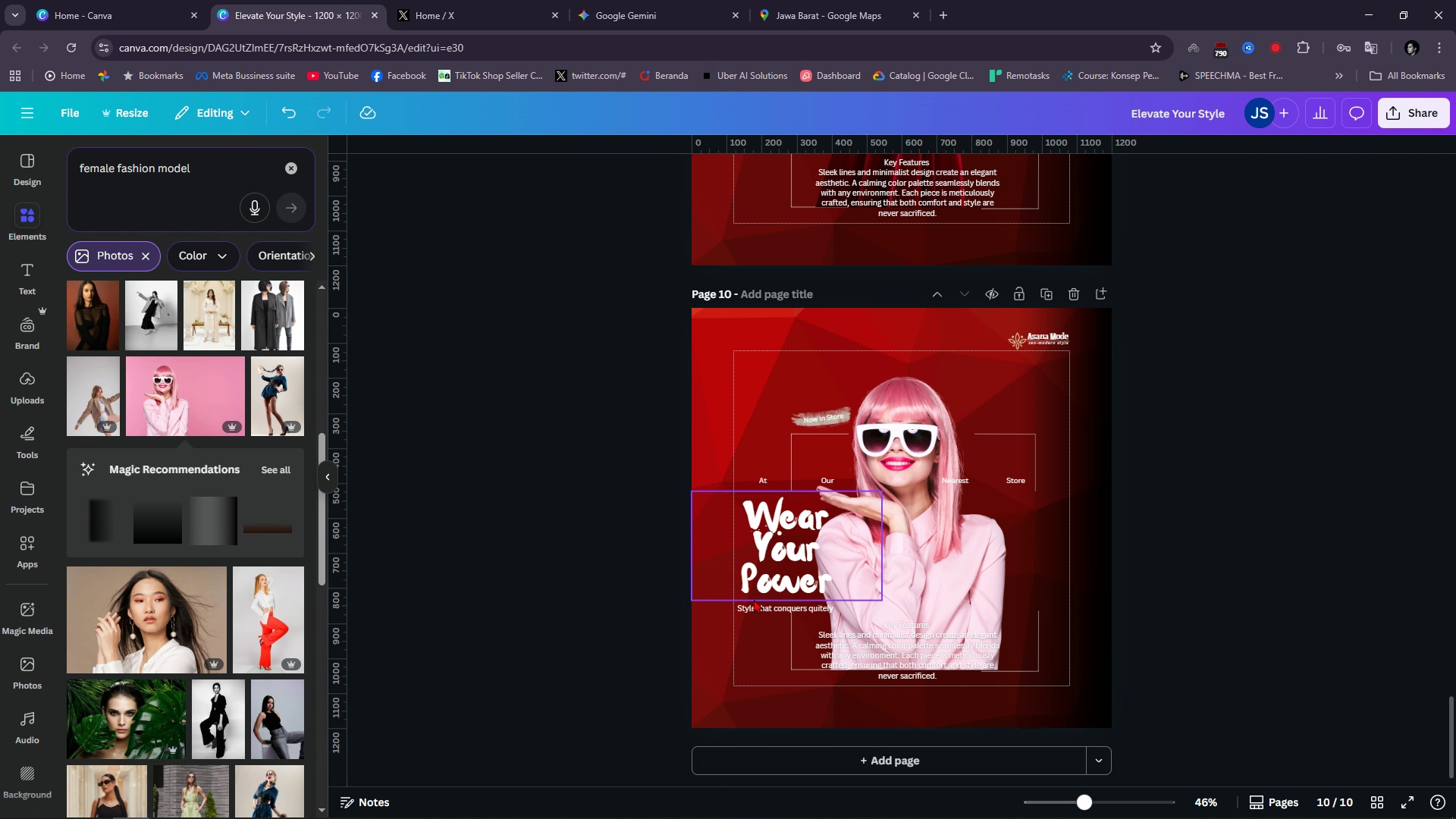 
left_click_drag(start_coordinate=[799, 611], to_coordinate=[787, 612])
 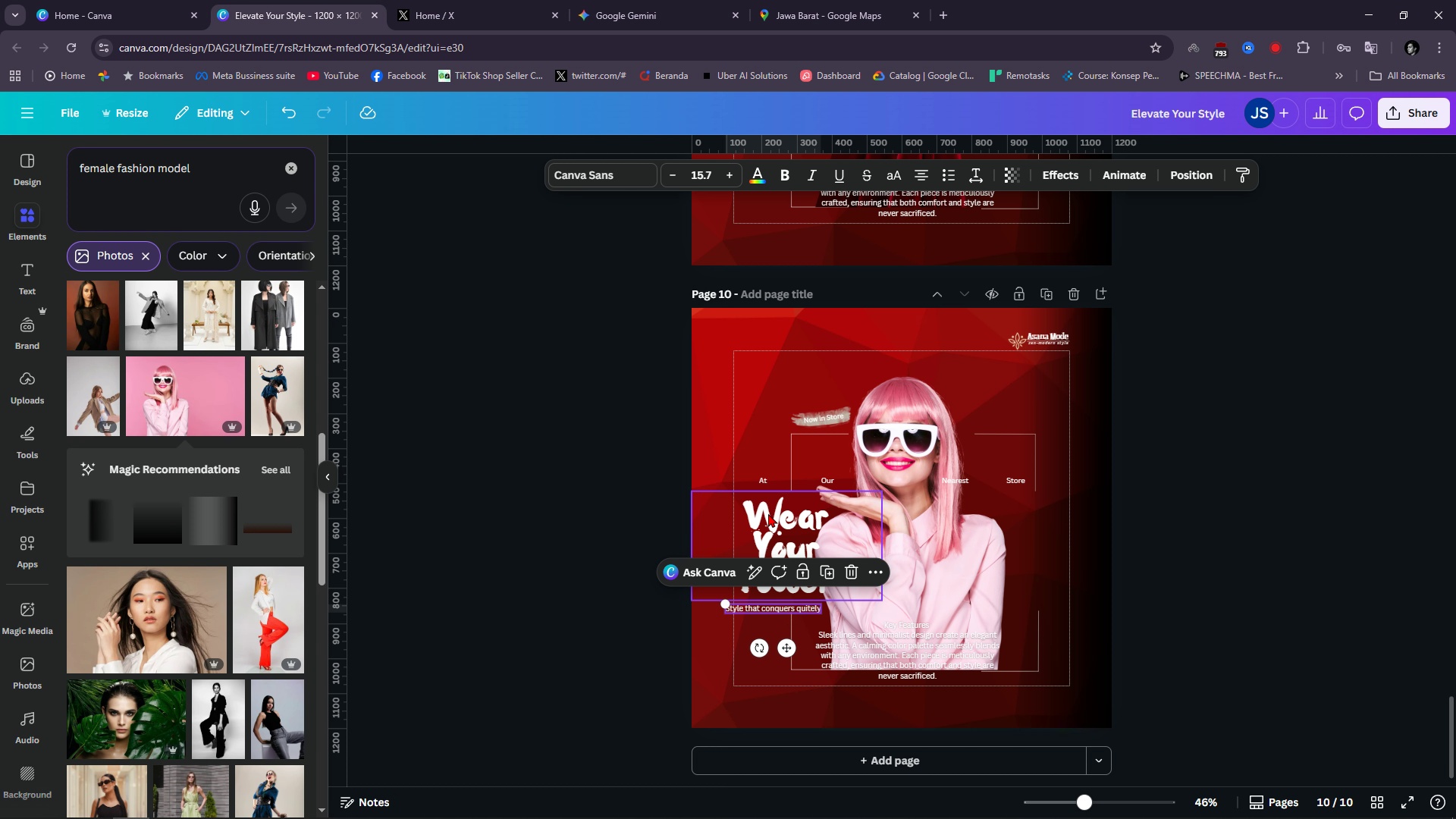 
left_click([768, 513])
 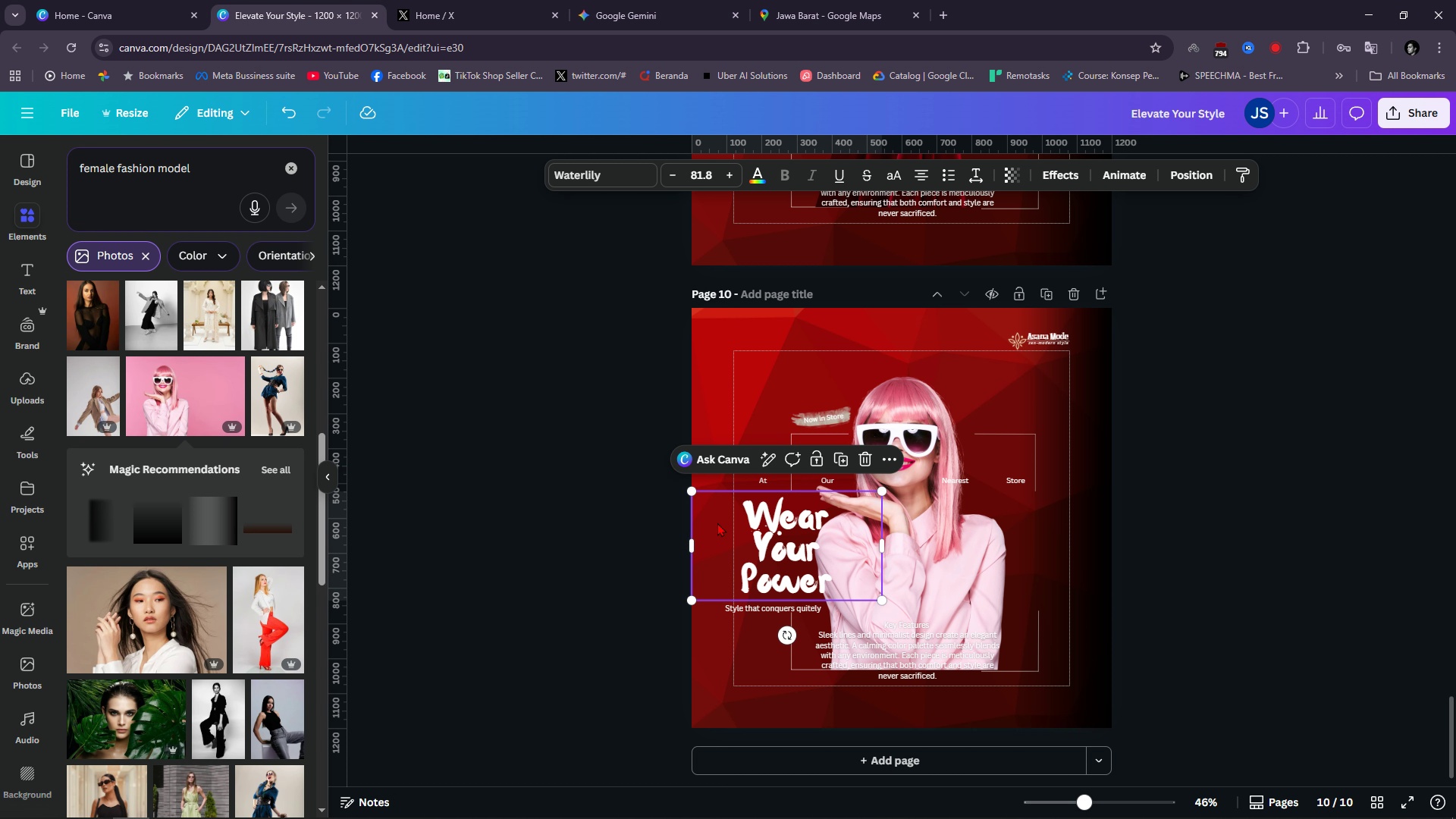 
key(Alt+1)
 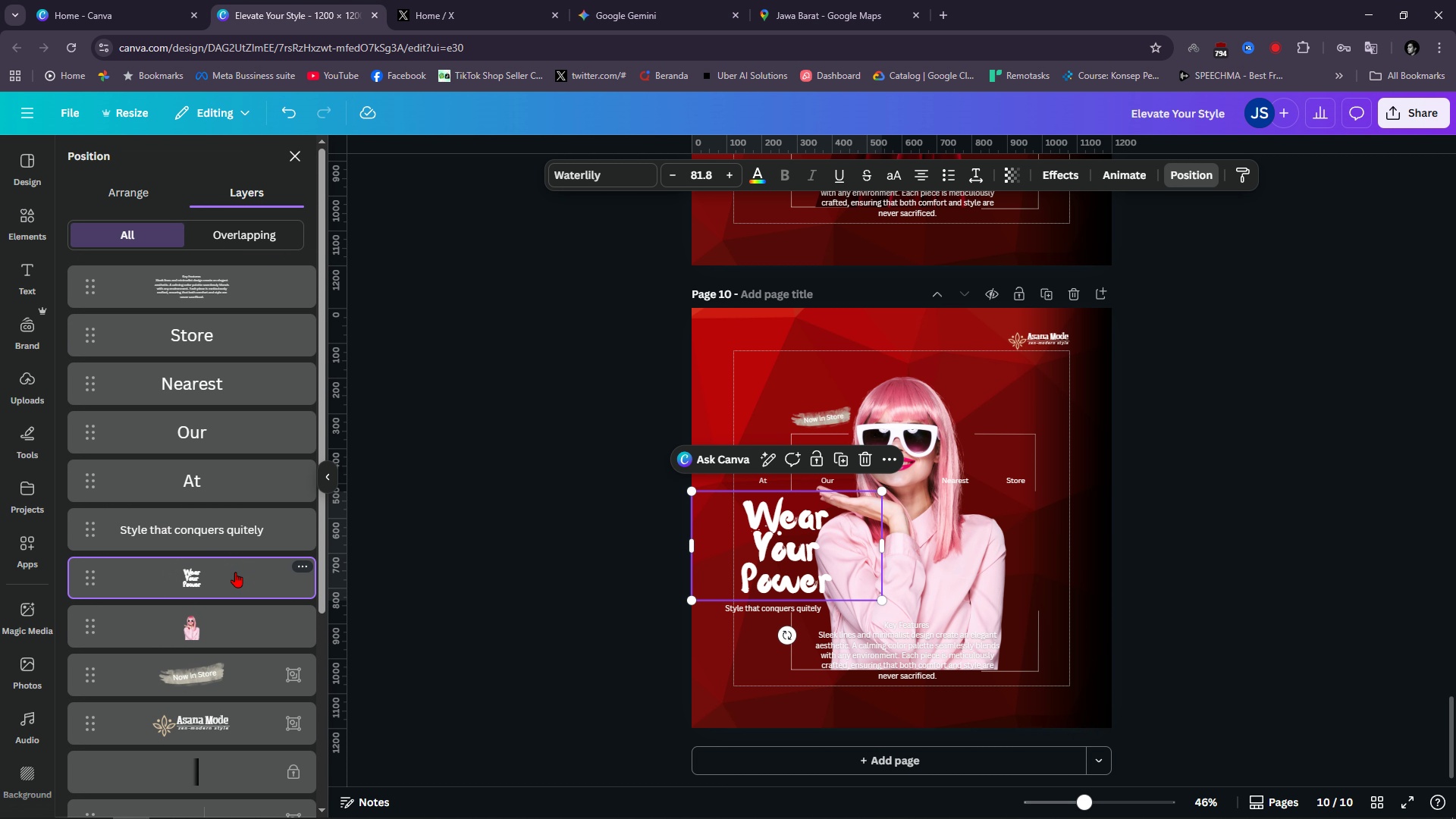 
left_click_drag(start_coordinate=[235, 571], to_coordinate=[237, 648])
 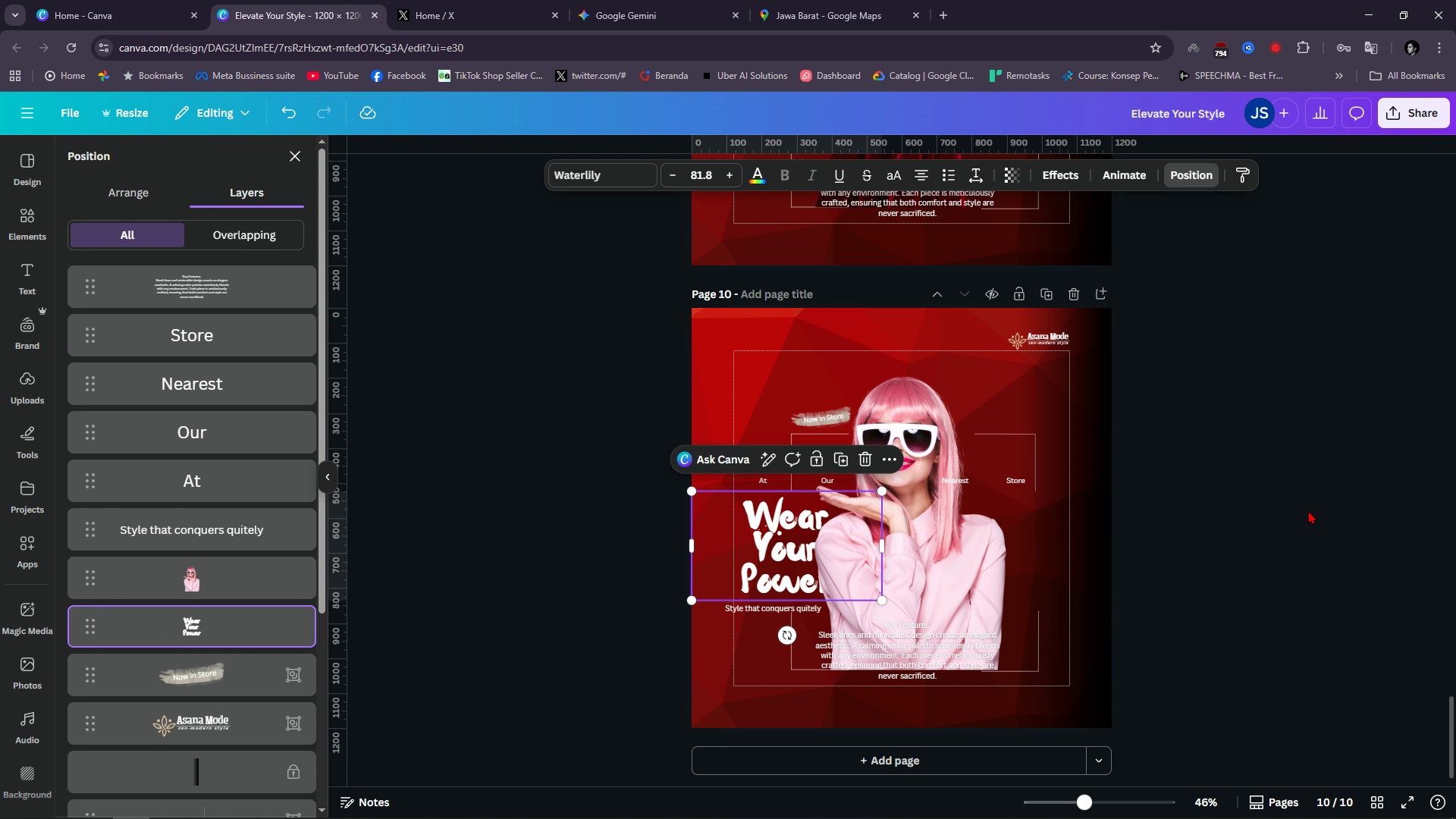 
left_click([1308, 510])
 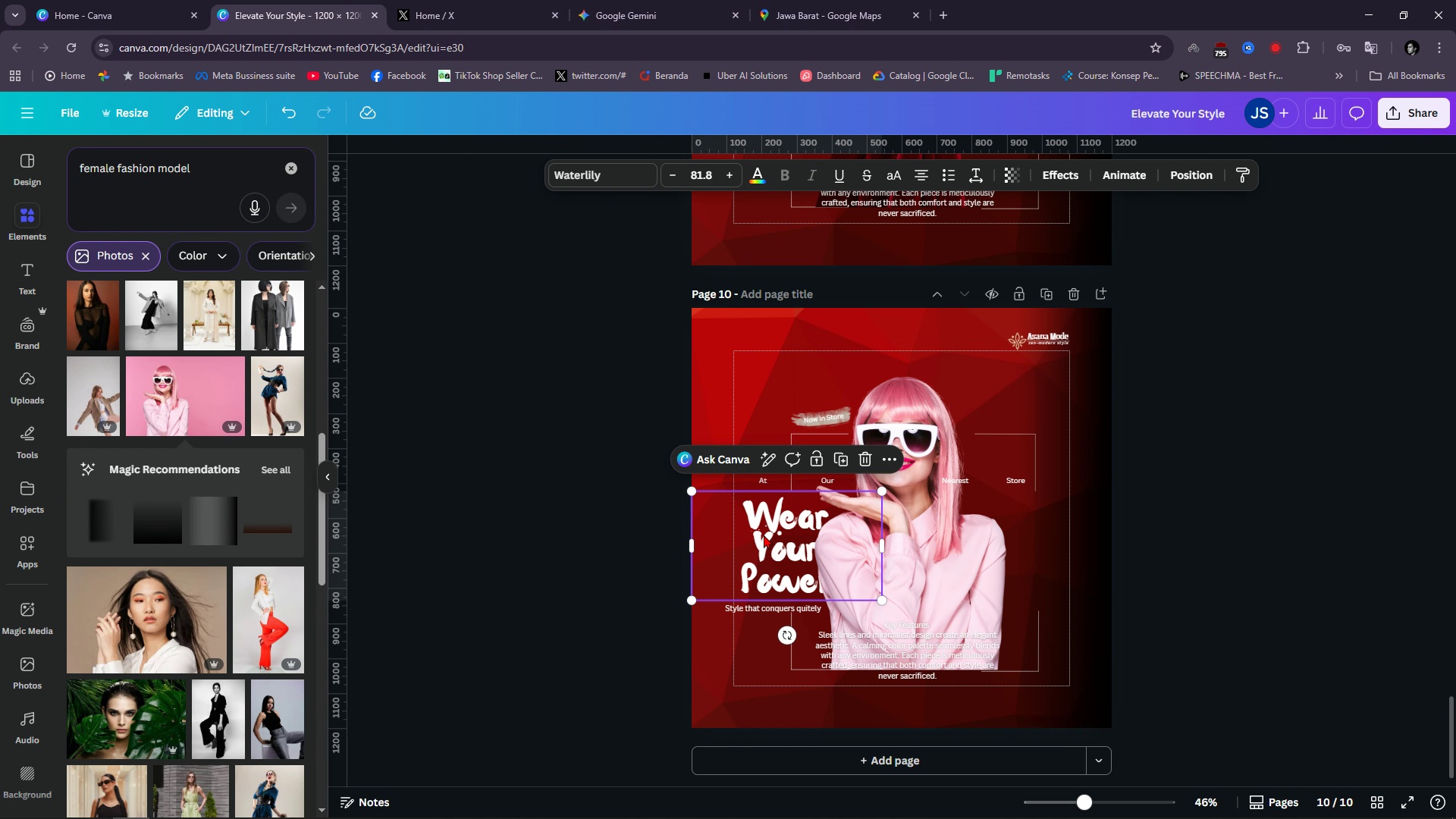 
left_click_drag(start_coordinate=[774, 536], to_coordinate=[763, 538])
 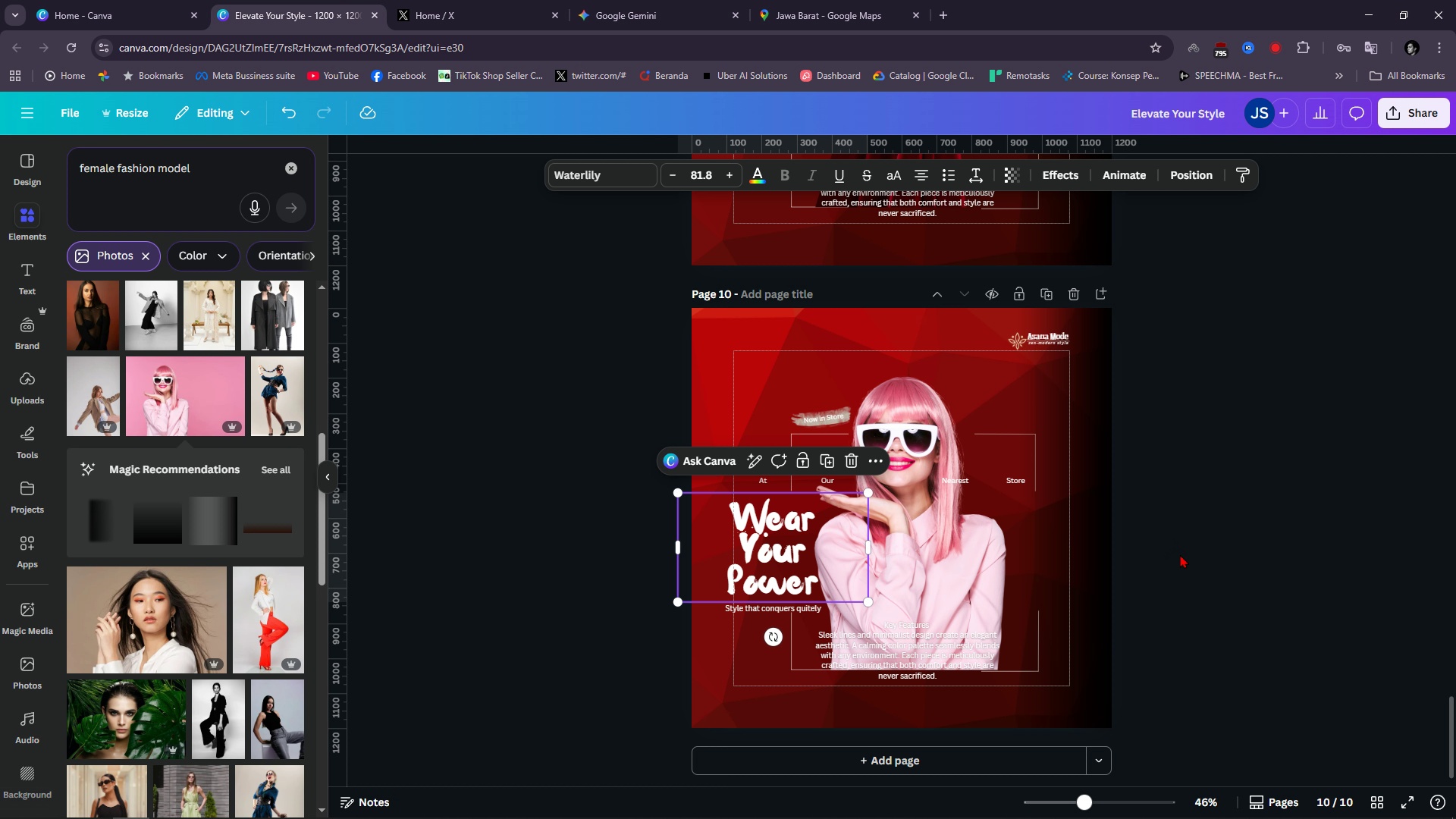 
left_click([1180, 554])
 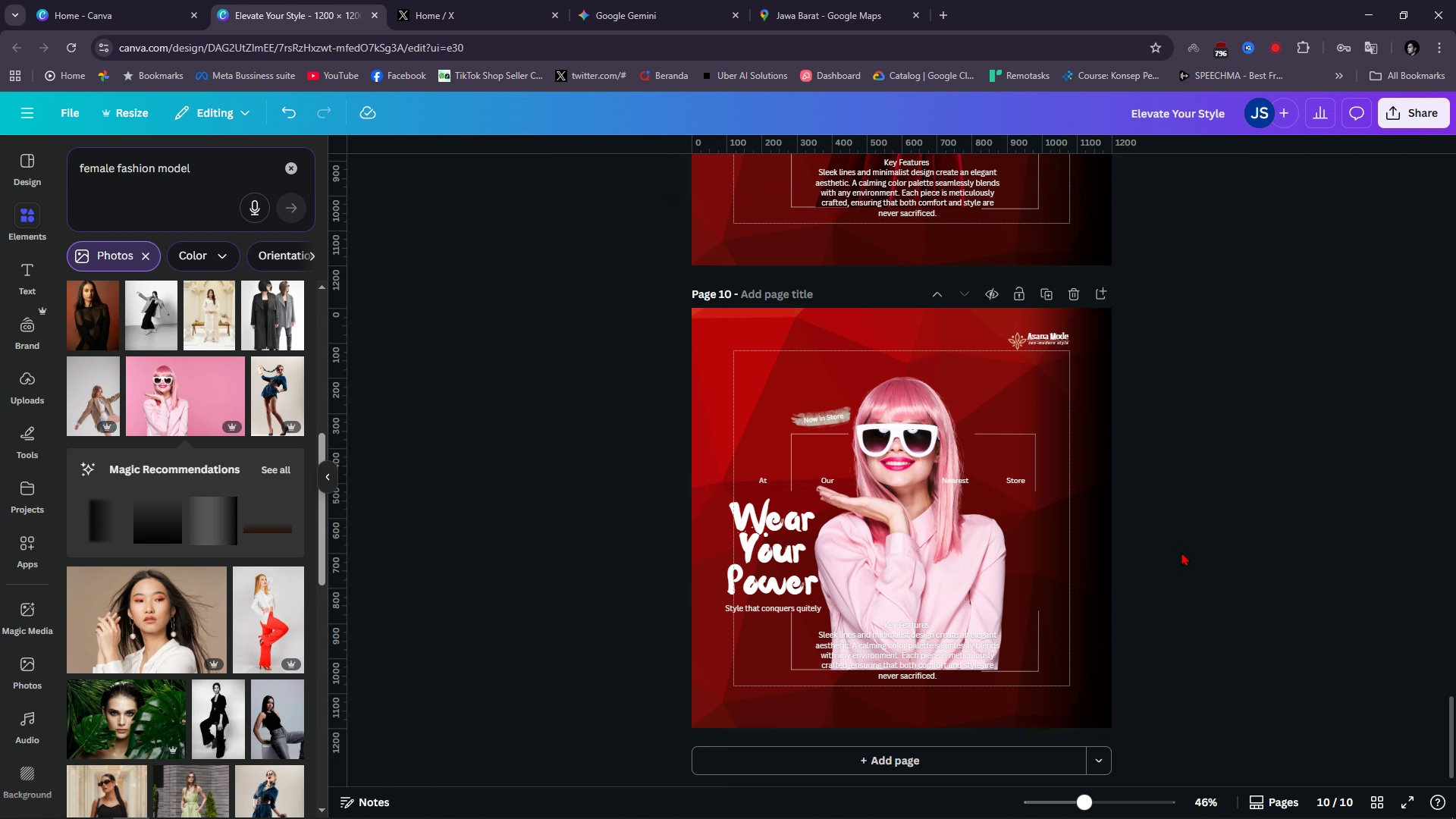 
wait(9.48)
 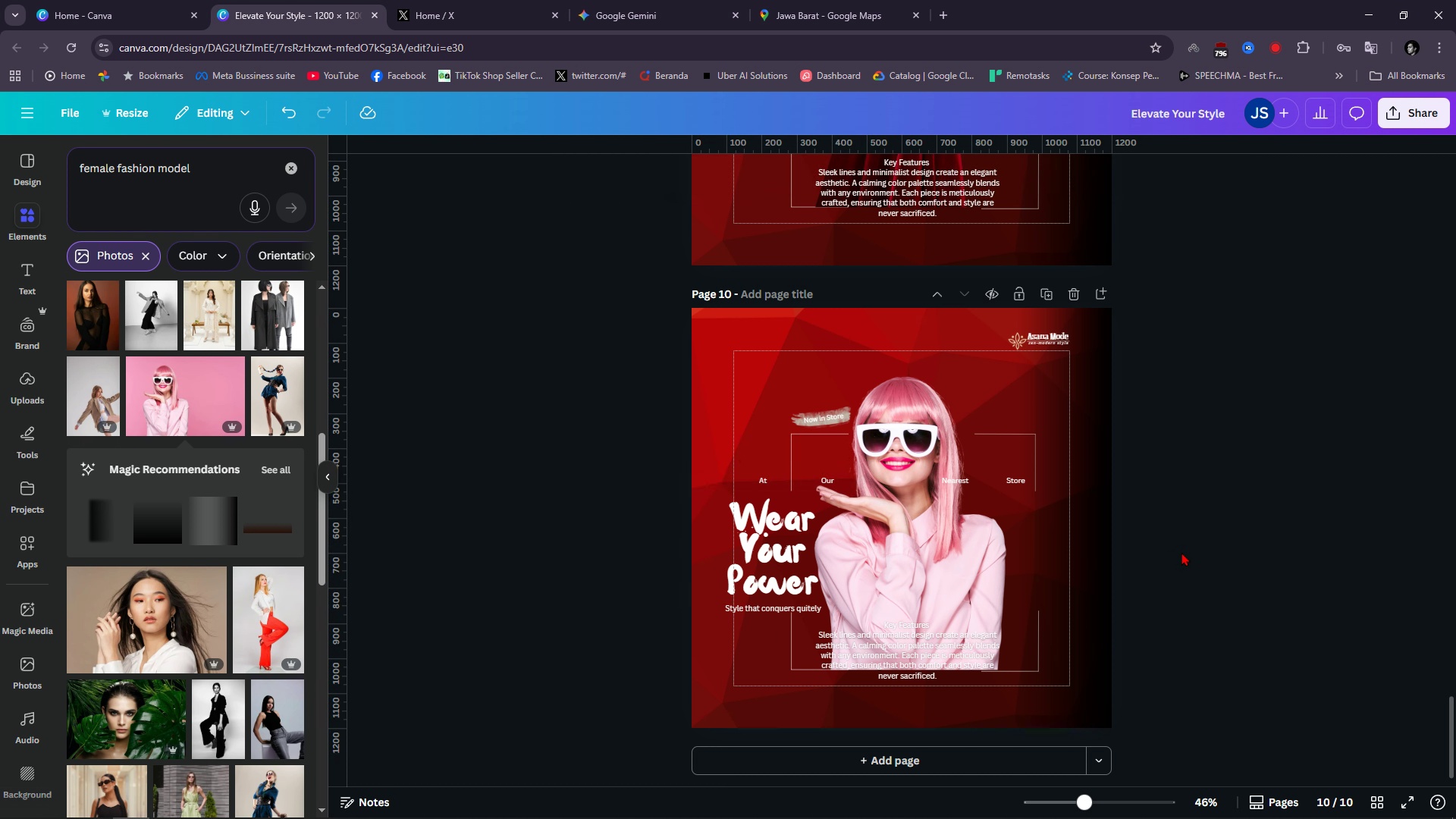 
left_click([1052, 298])
 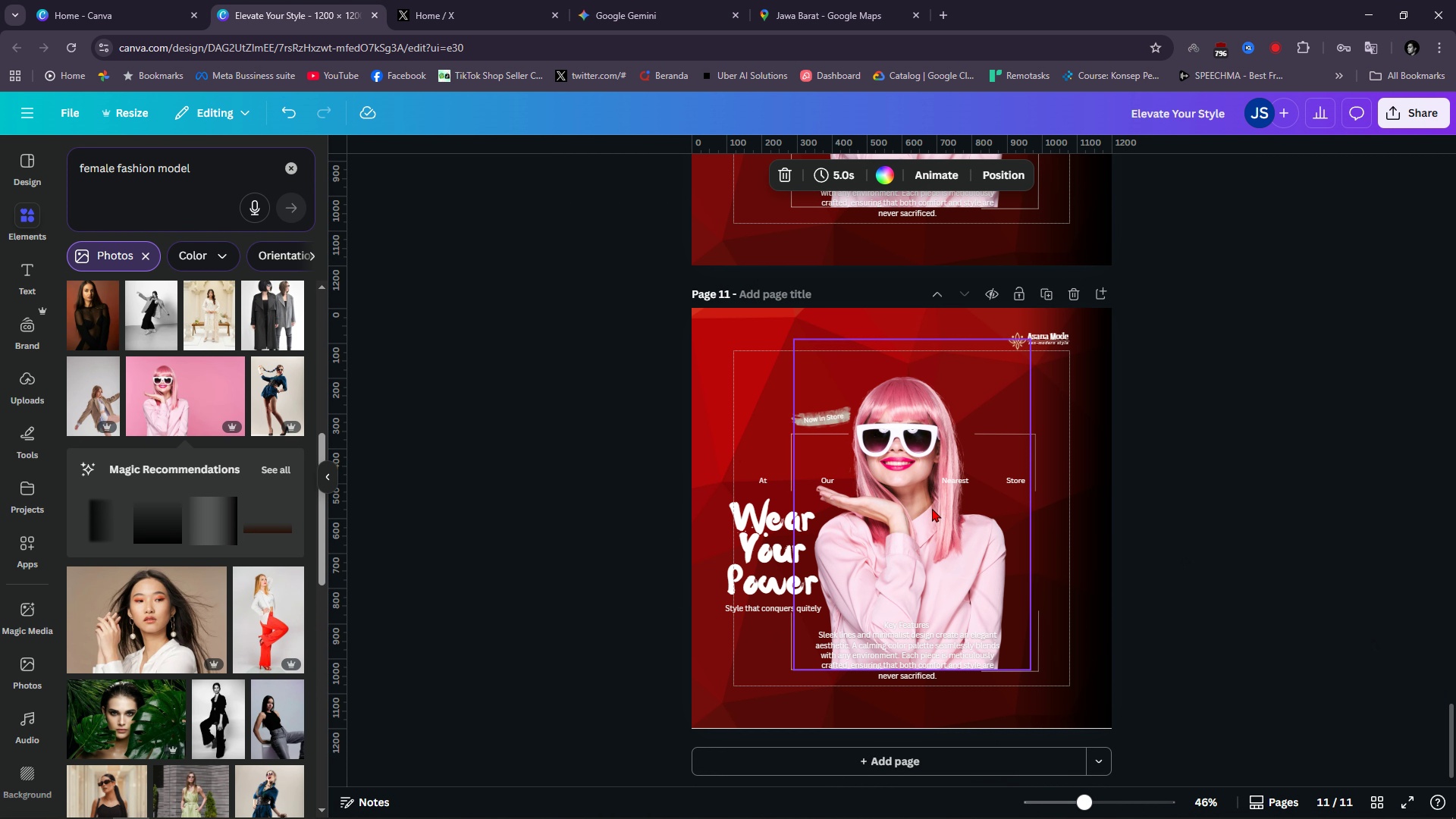 
left_click([932, 508])
 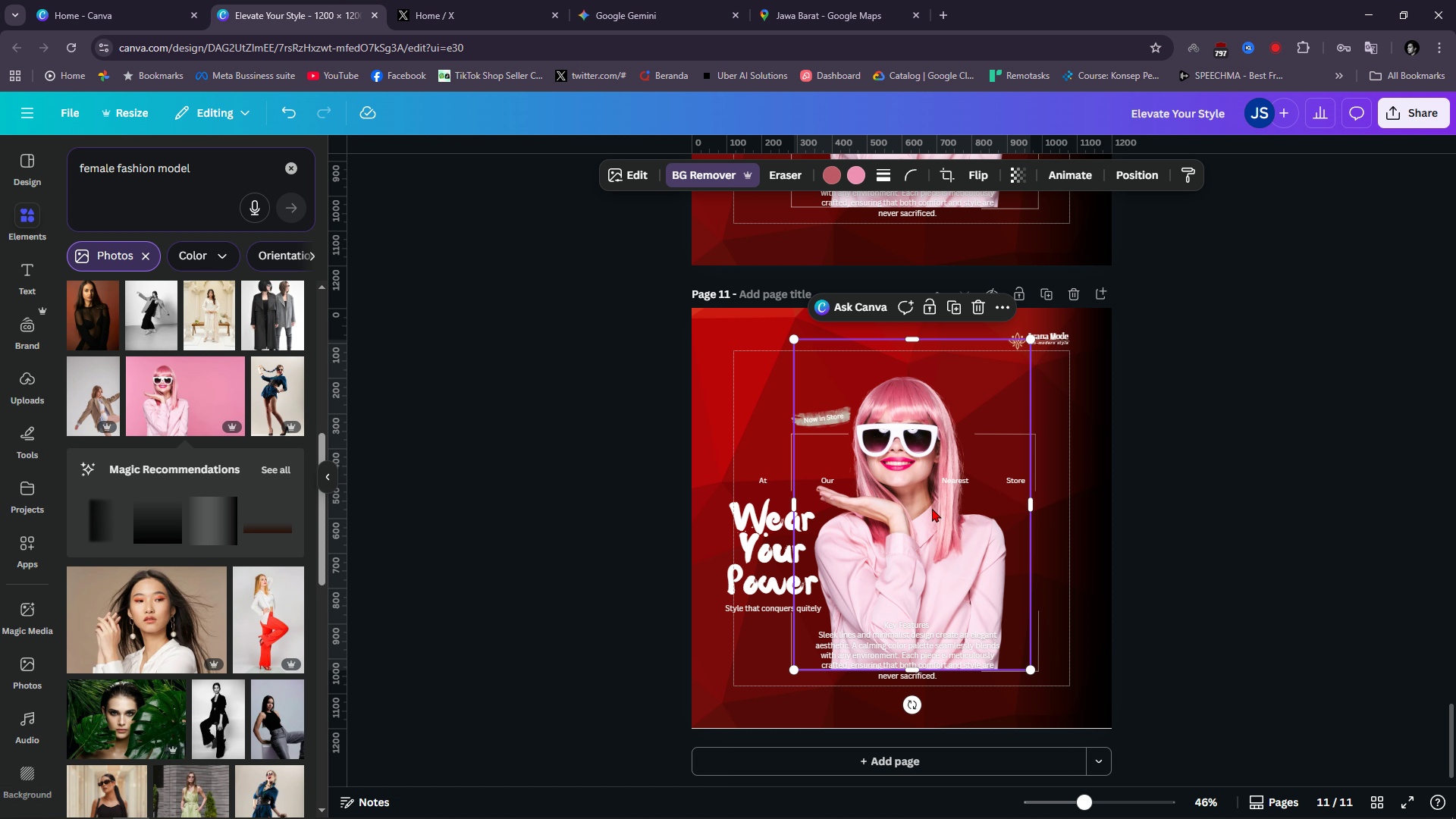 
key(Backspace)
 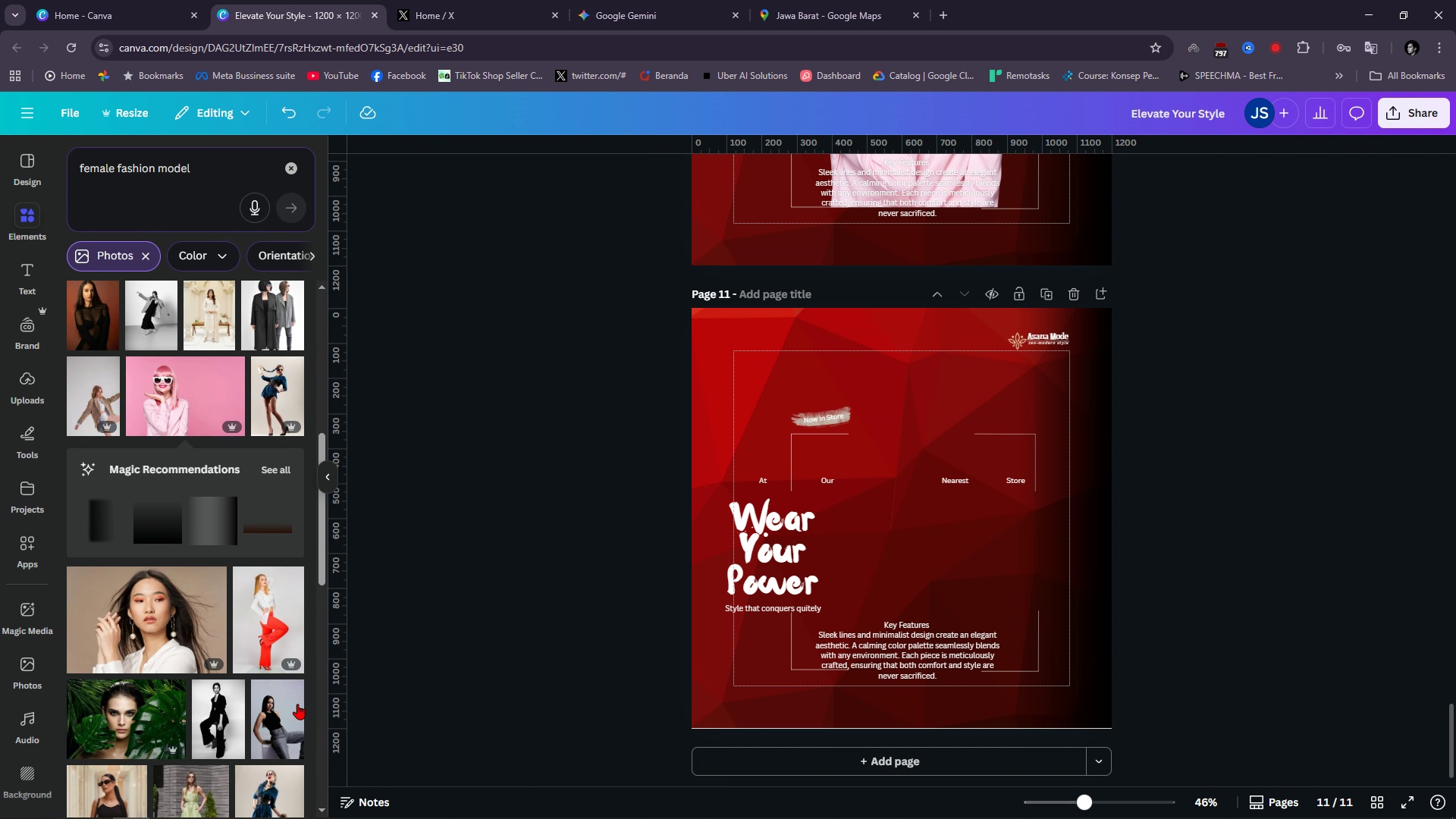 
scroll: coordinate [234, 674], scroll_direction: down, amount: 8.0
 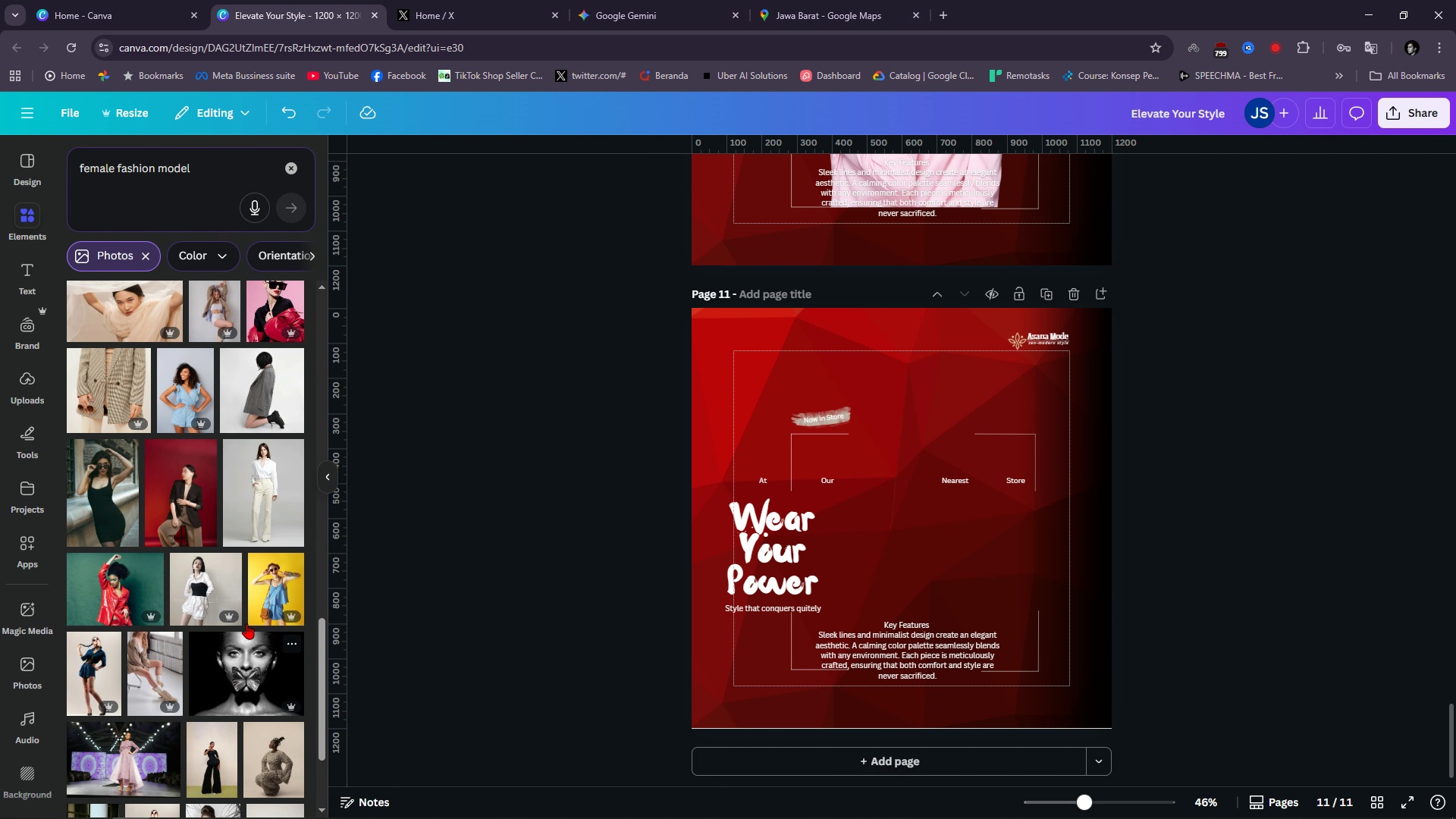 
left_click([275, 582])
 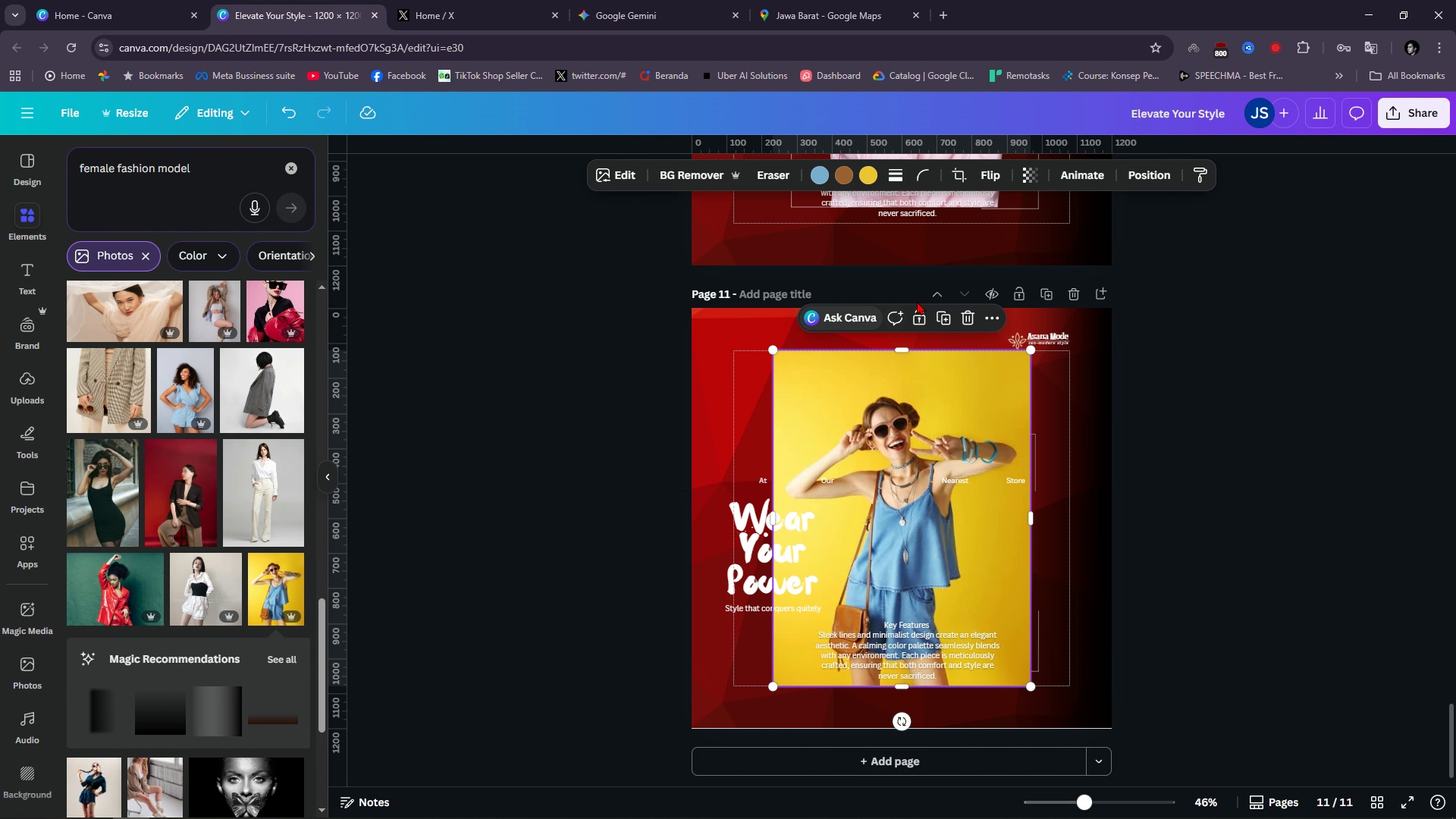 
left_click_drag(start_coordinate=[767, 171], to_coordinate=[715, 182])
 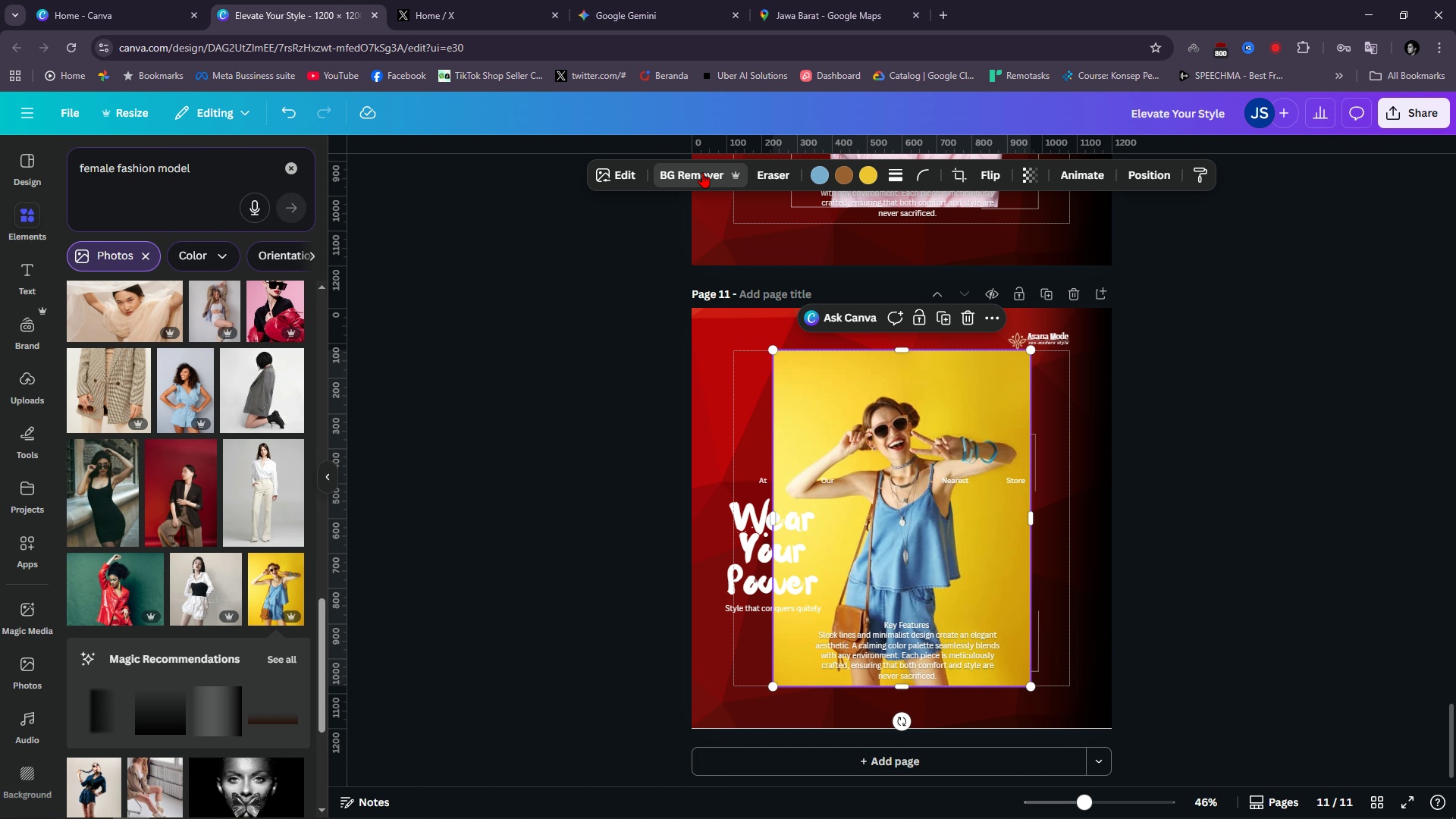 
left_click([702, 172])
 